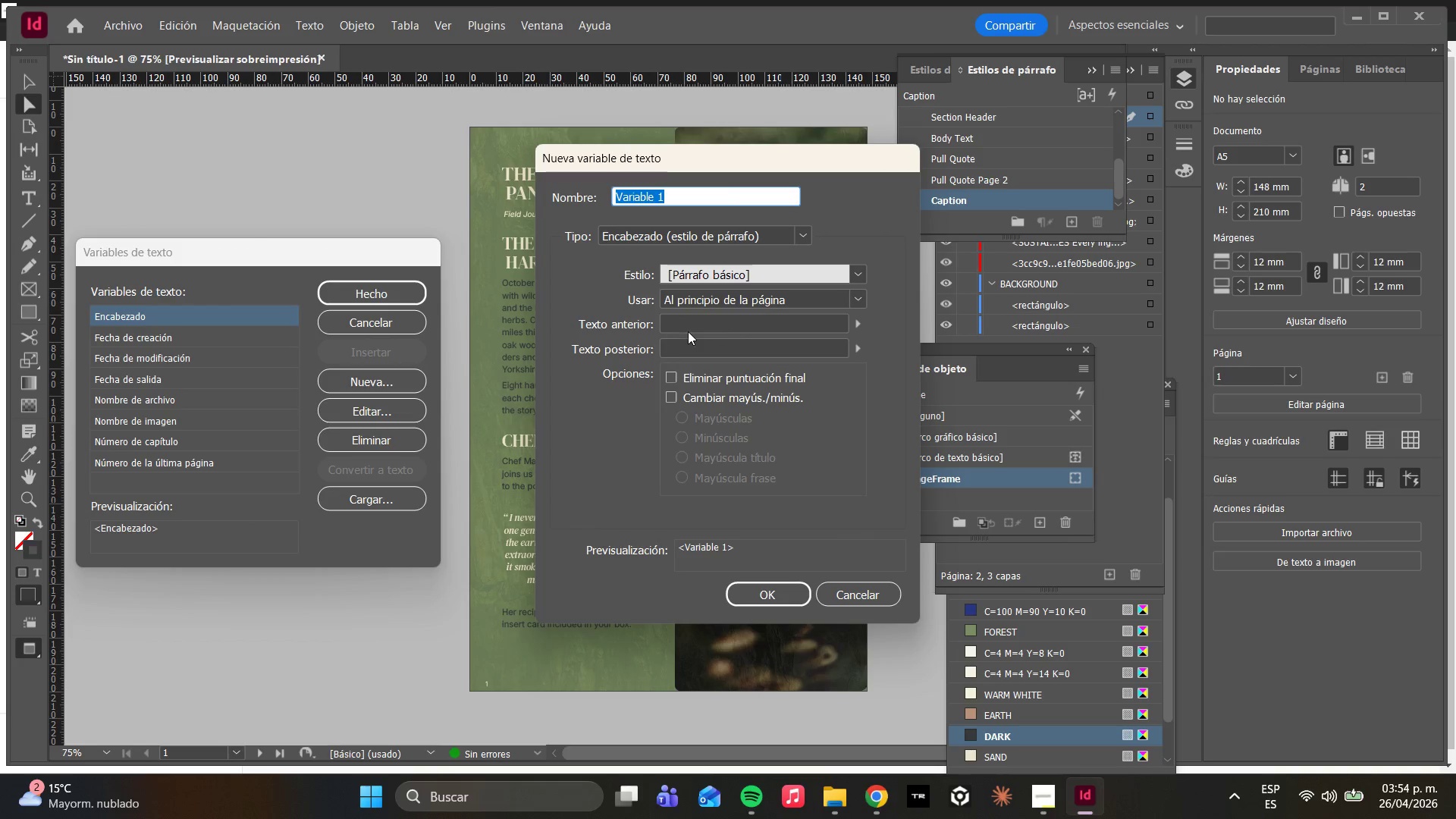 
type(RunningHeader)
 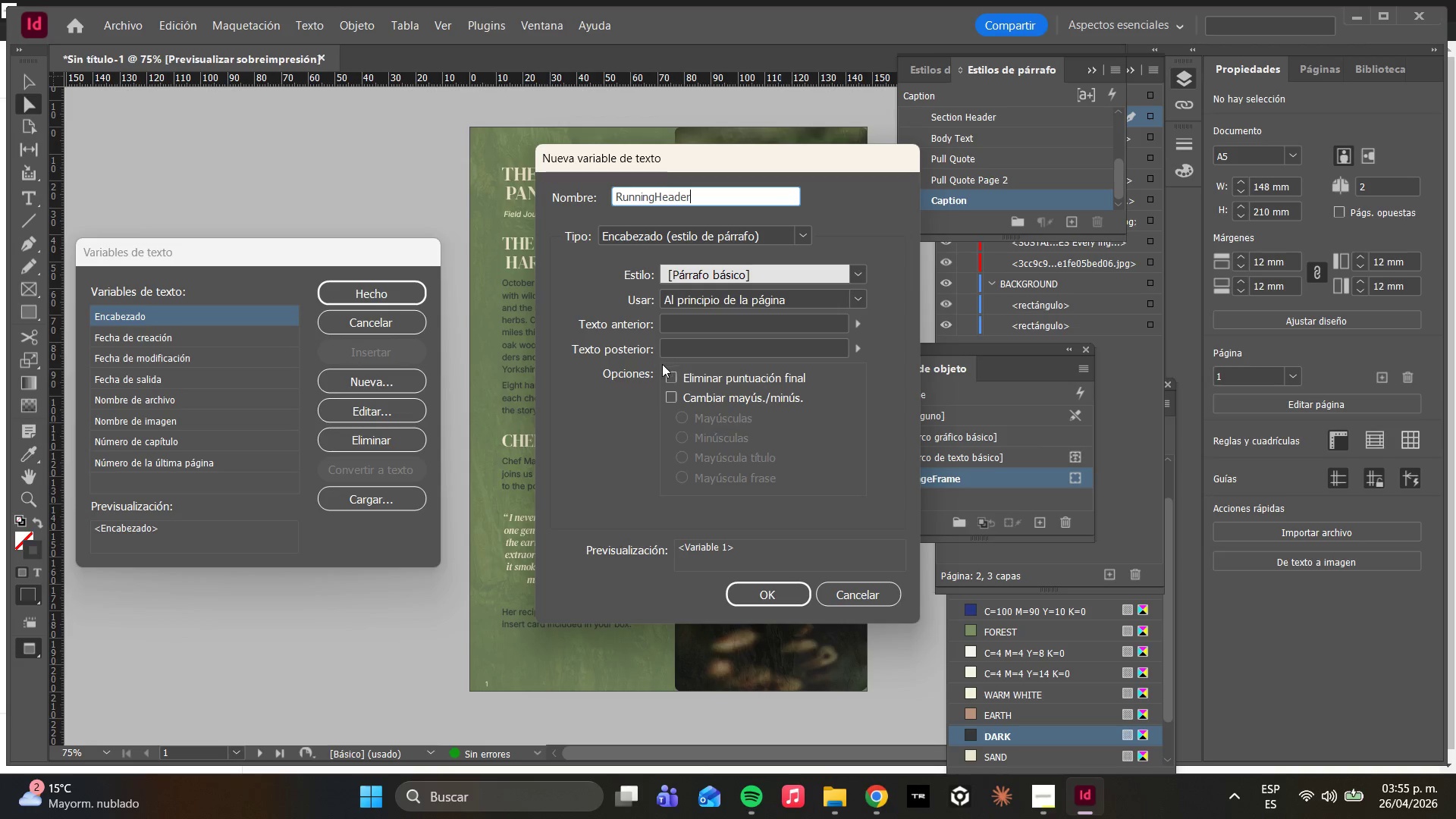 
wait(7.41)
 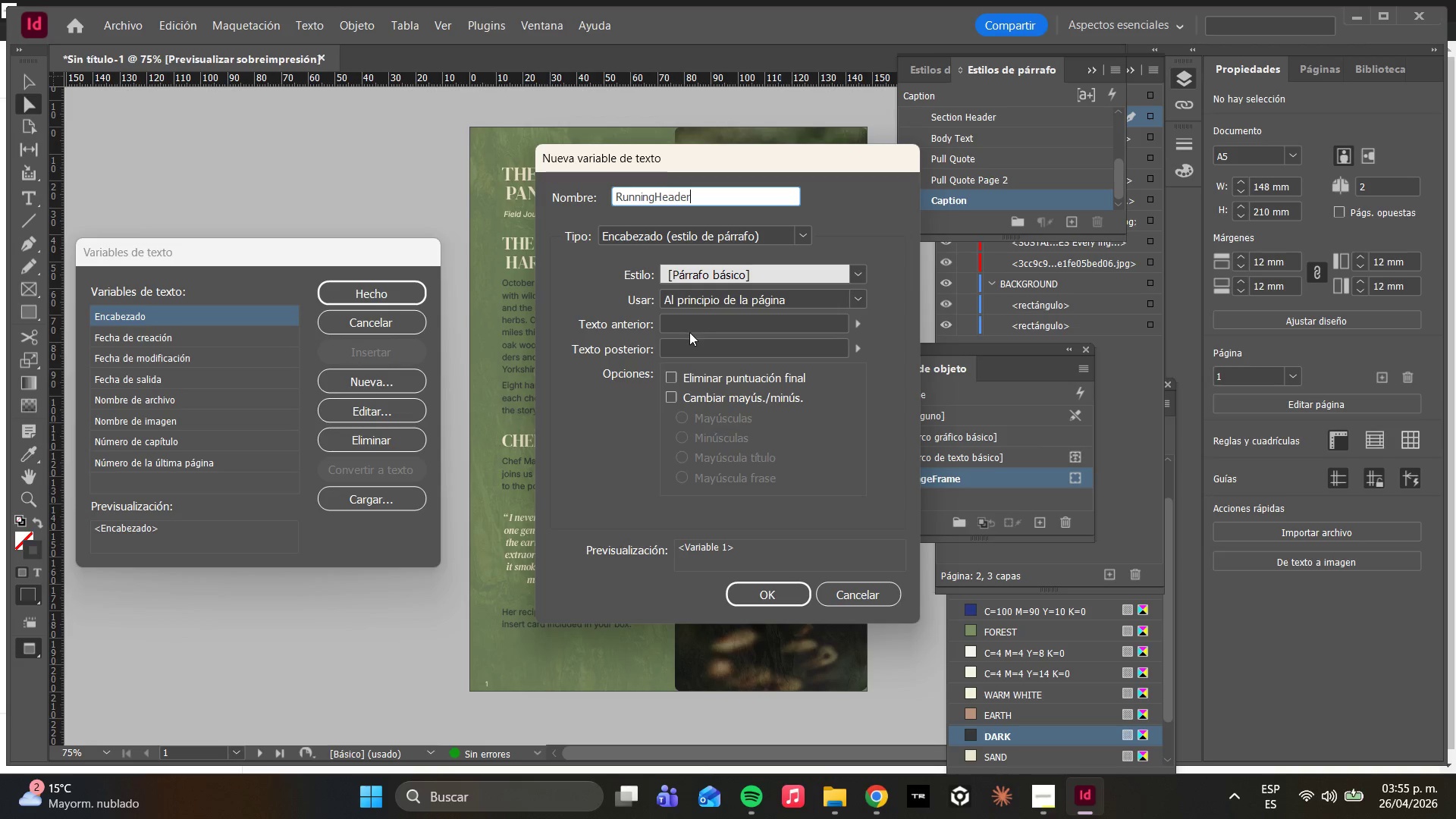 
left_click([660, 195])
 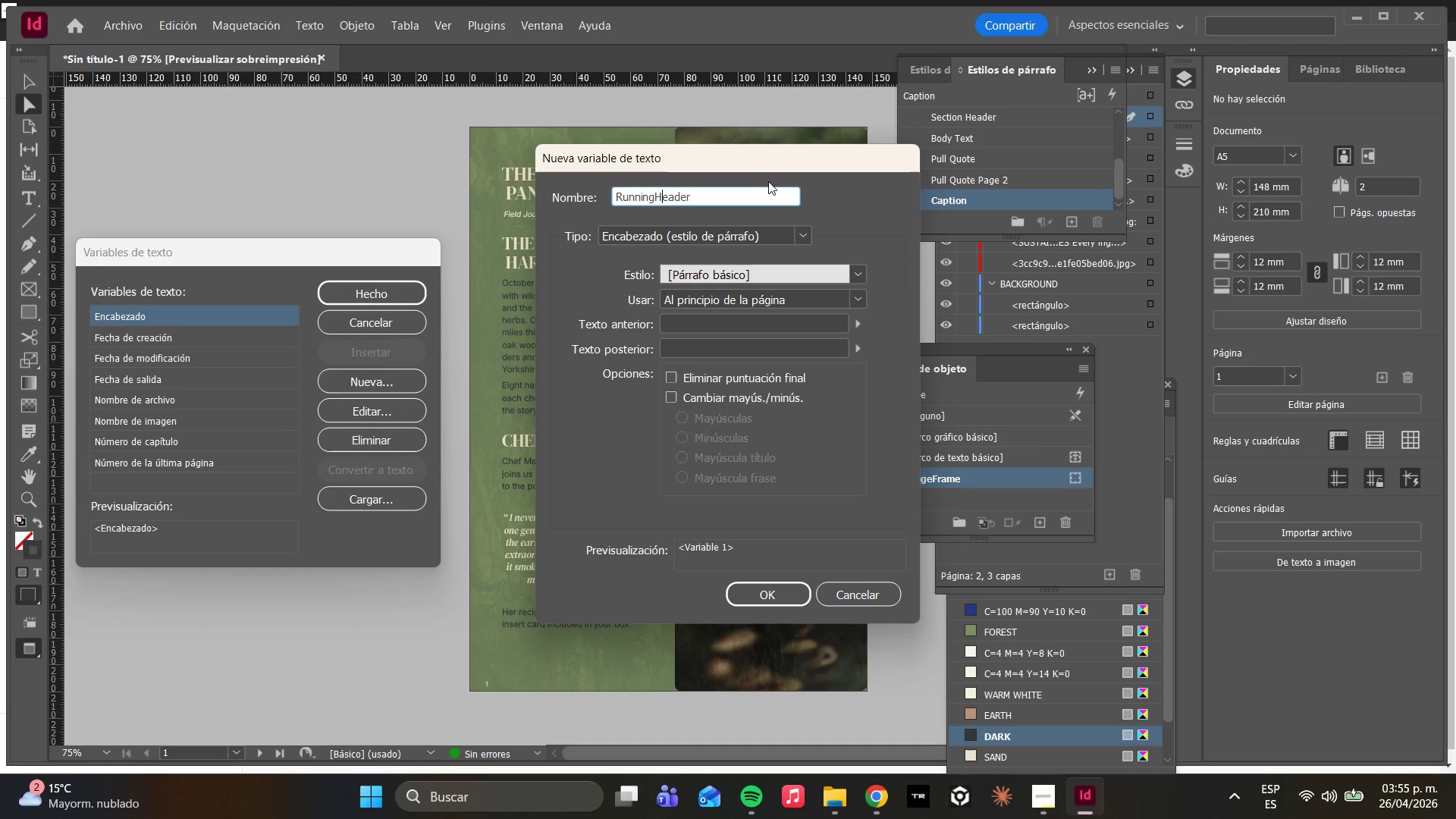 
key(ArrowLeft)
 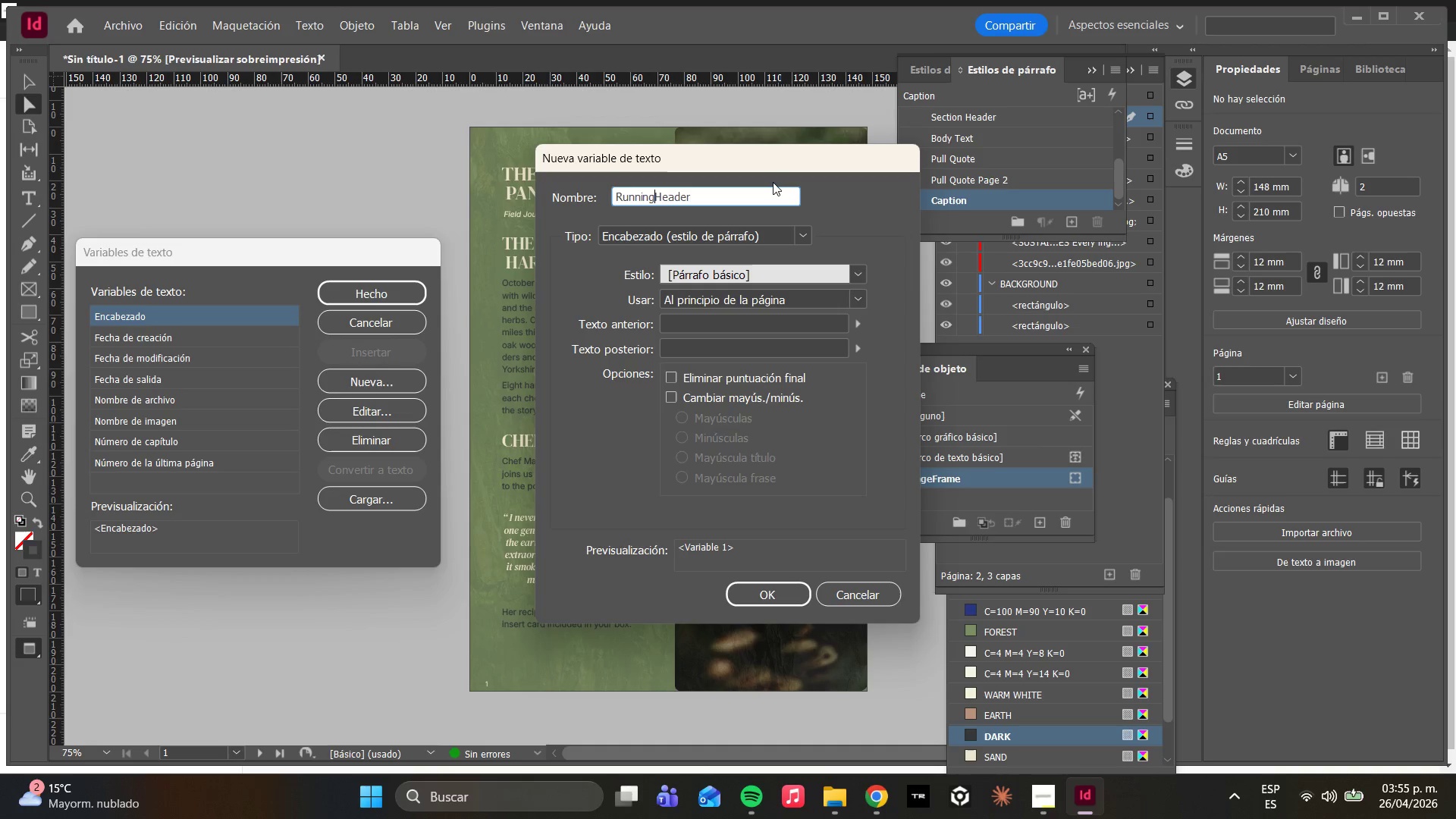 
key(Space)
 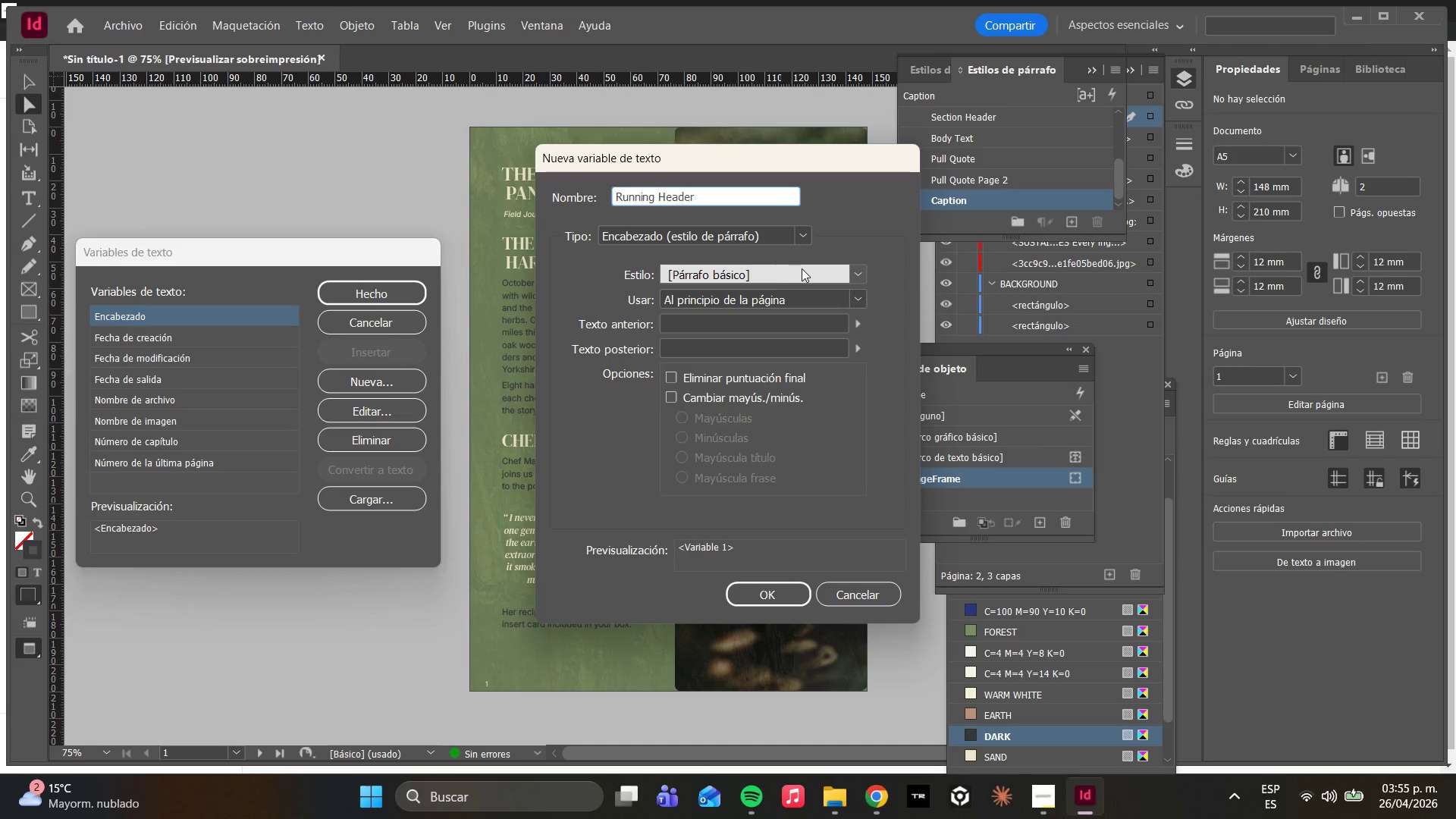 
left_click([803, 233])
 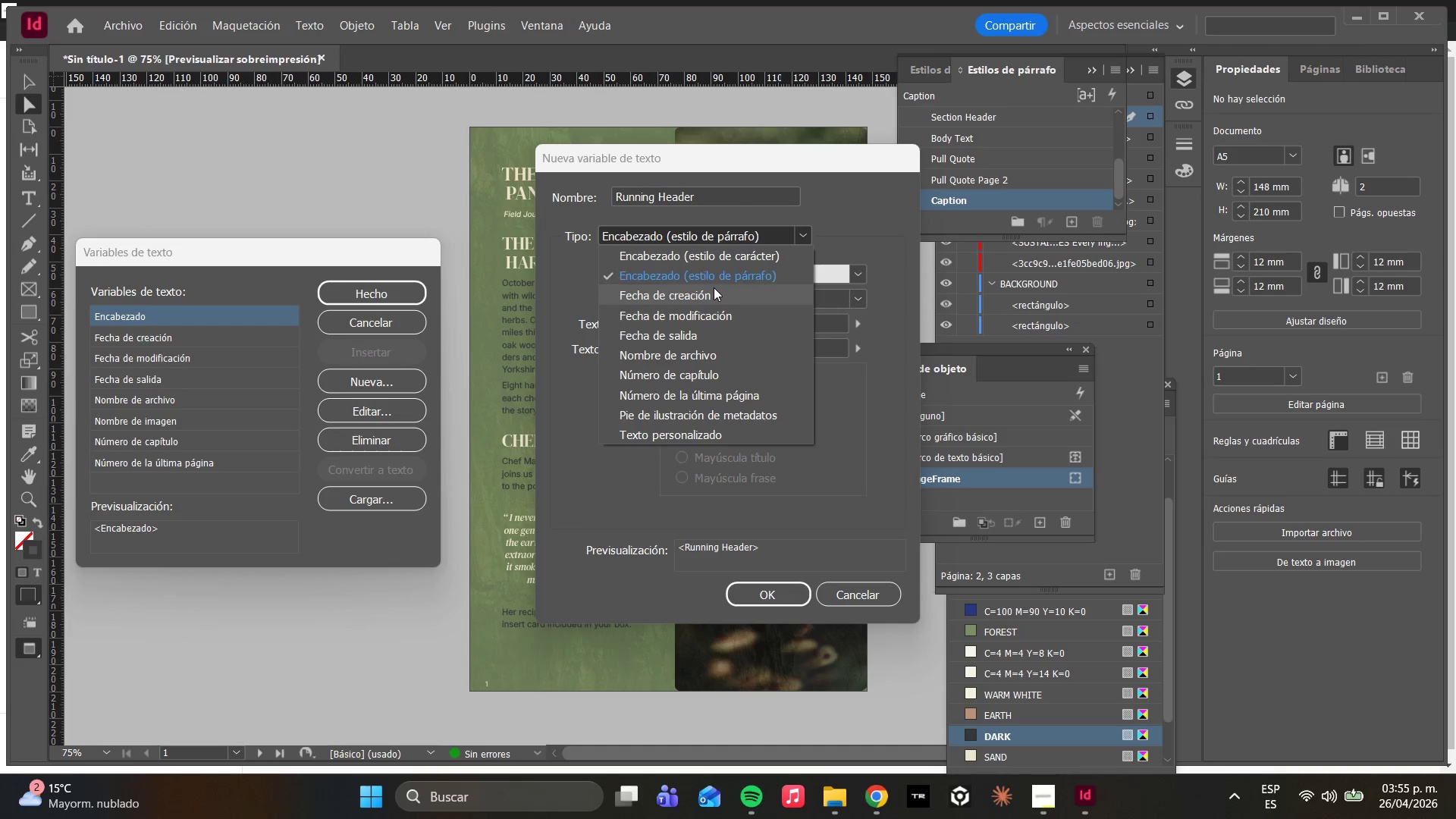 
left_click([708, 278])
 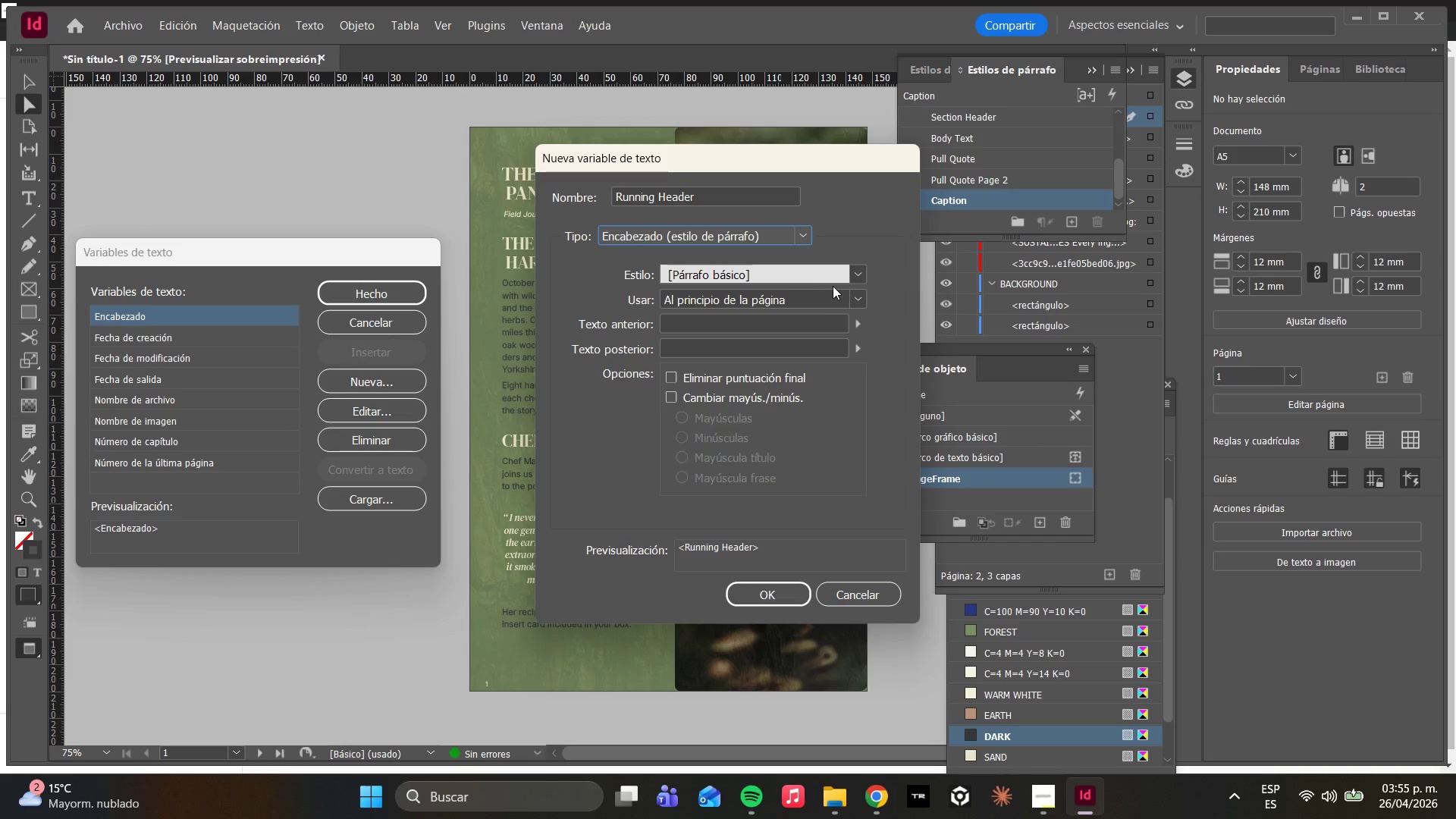 
left_click([851, 275])
 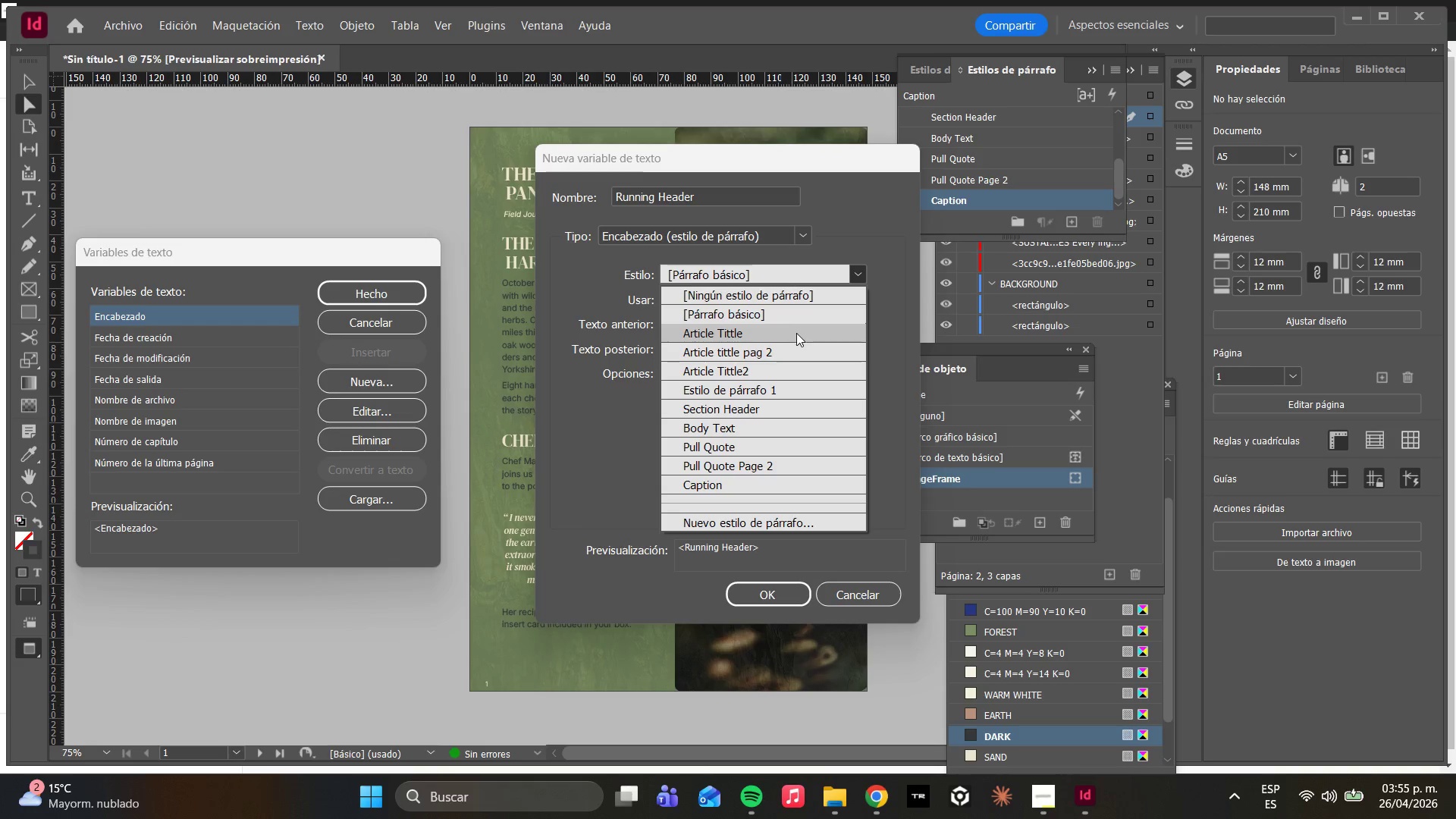 
left_click([796, 333])
 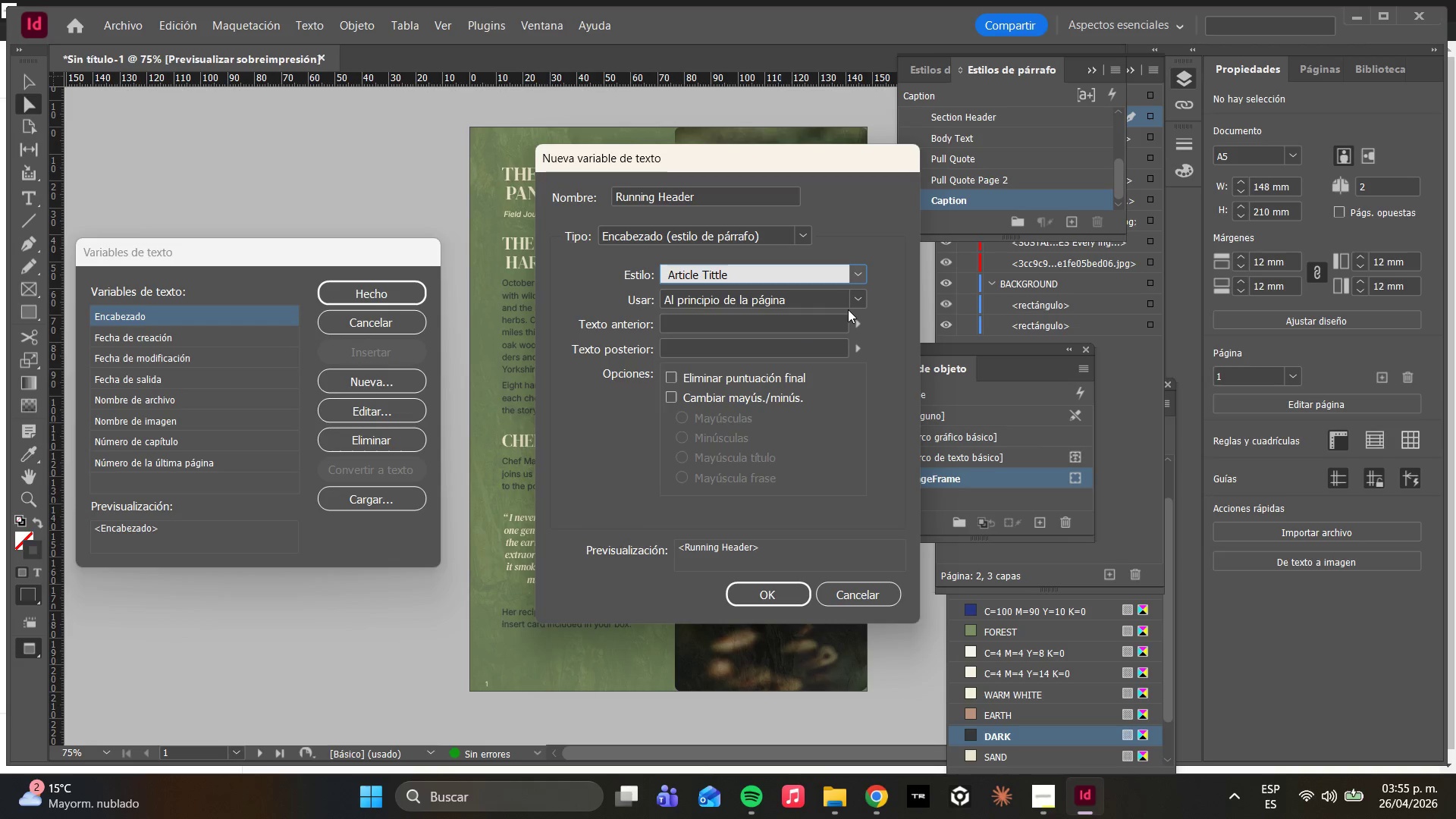 
wait(5.73)
 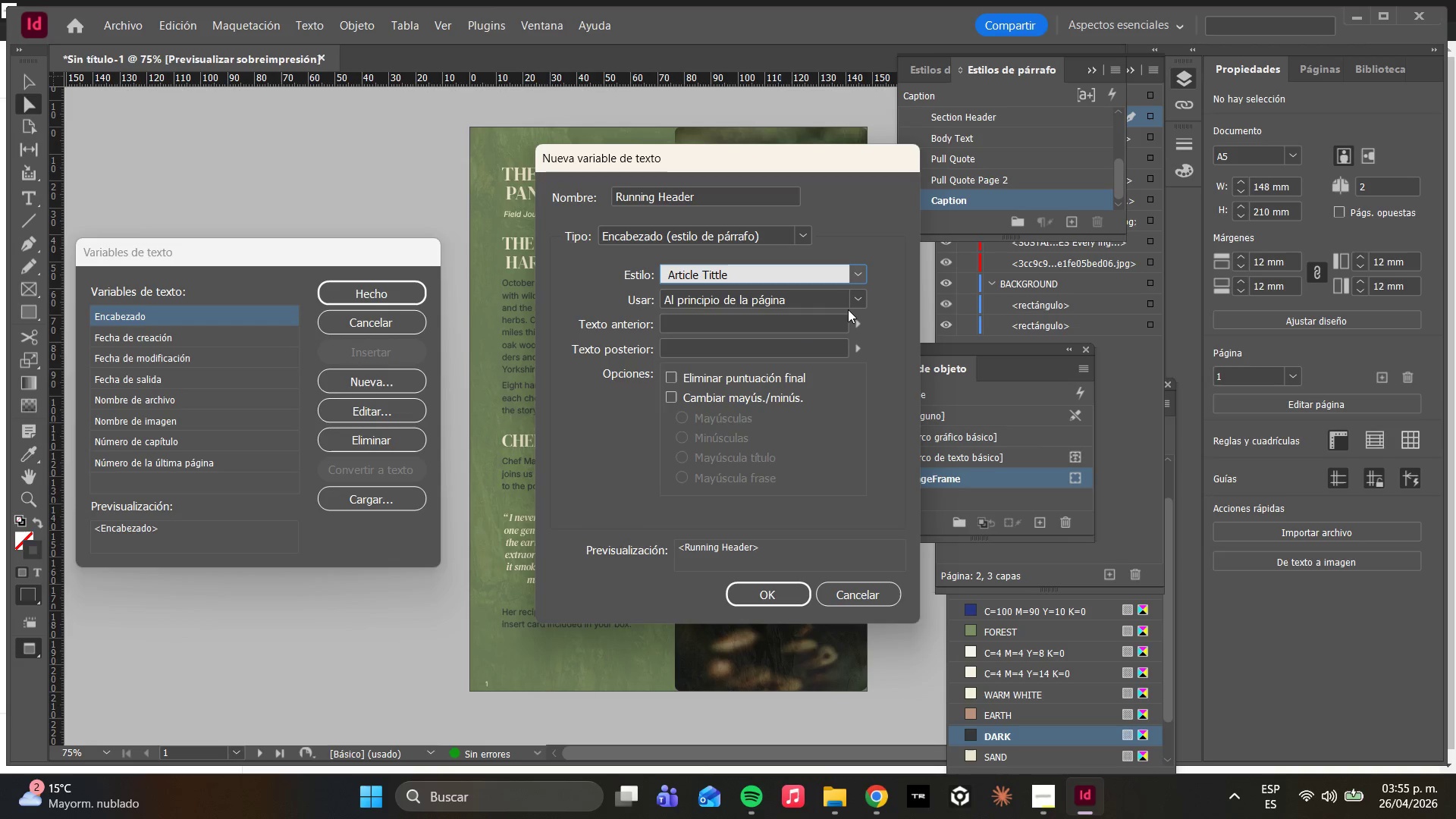 
left_click([856, 300])
 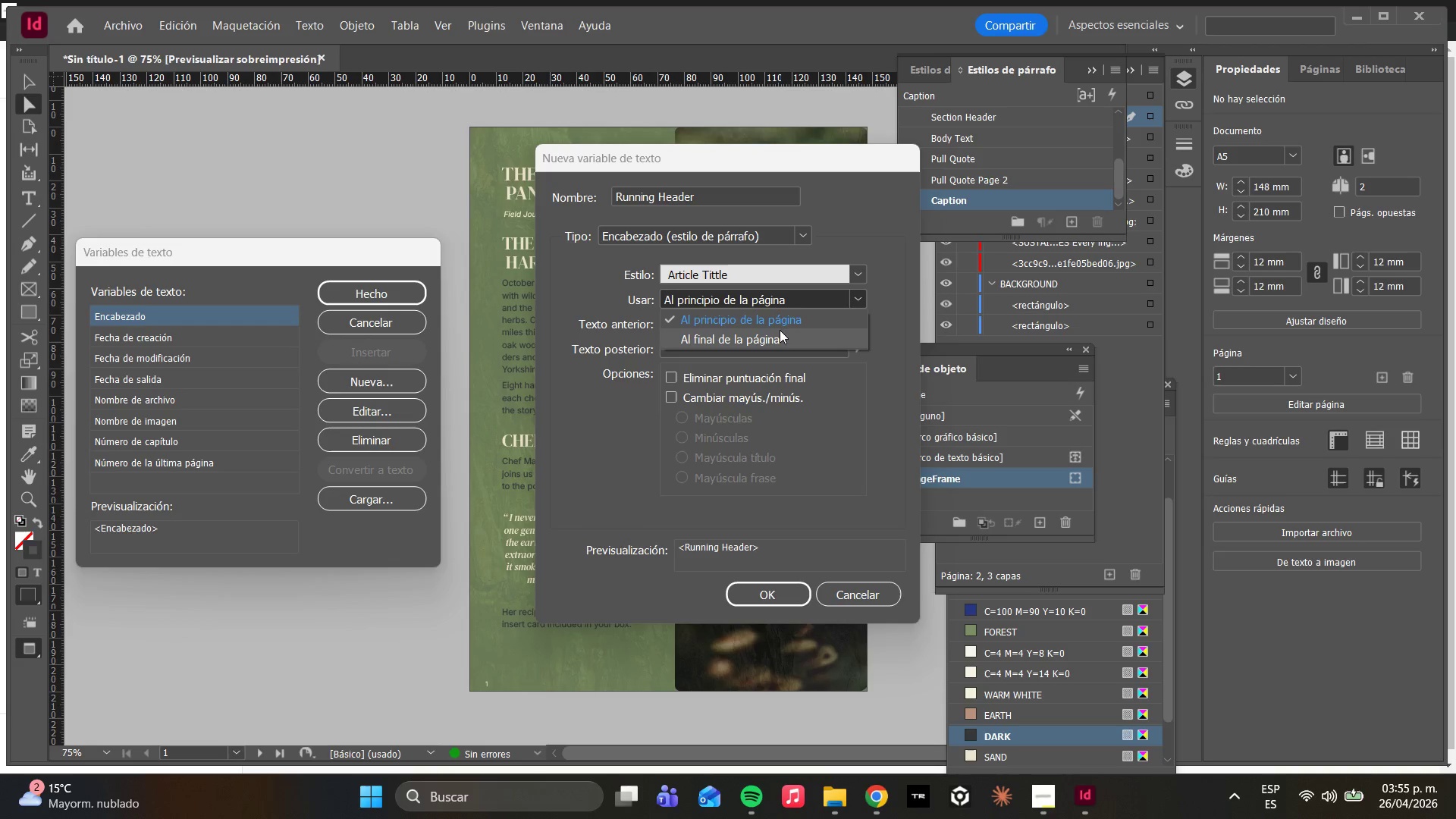 
left_click([765, 316])
 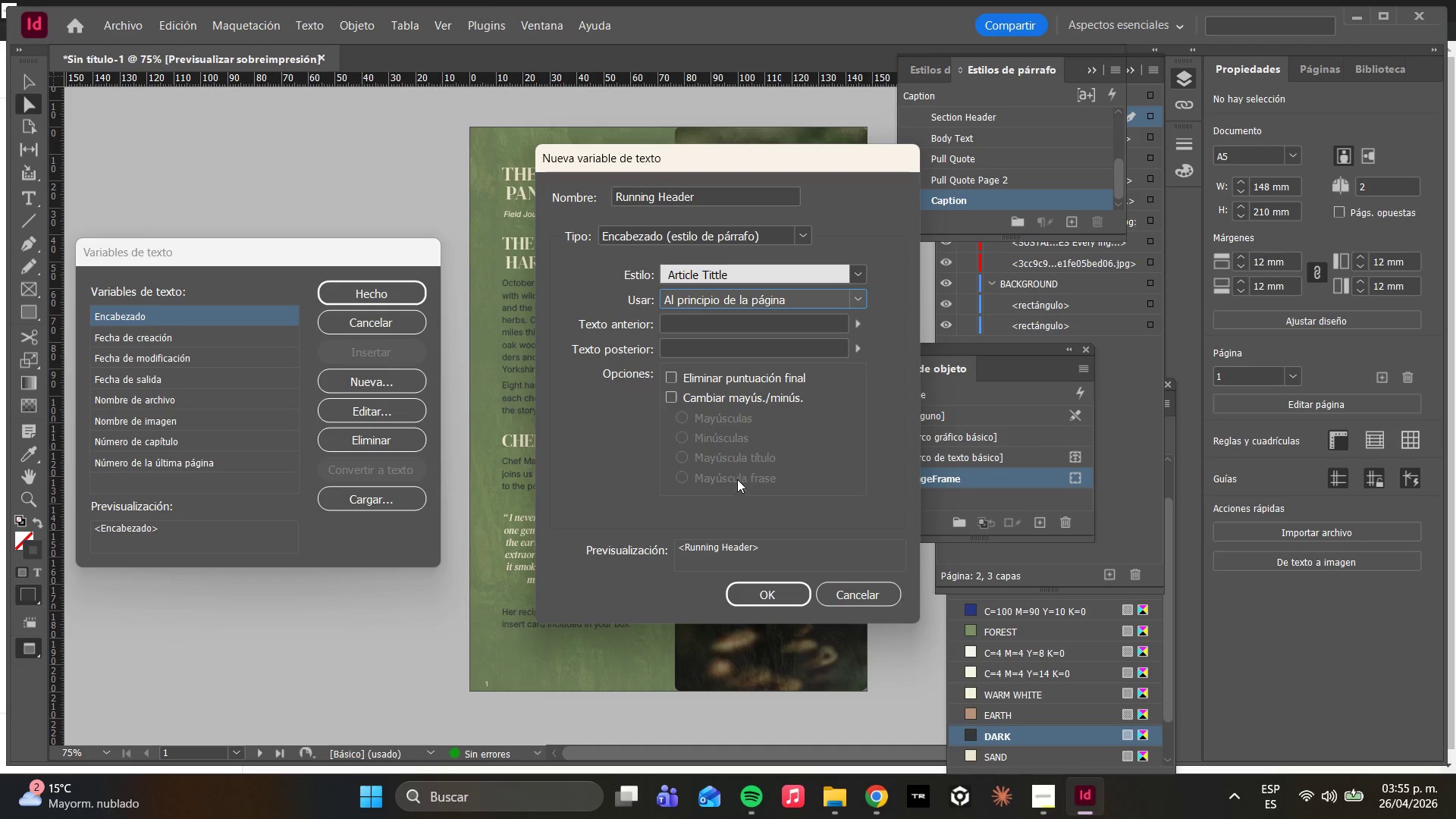 
wait(6.12)
 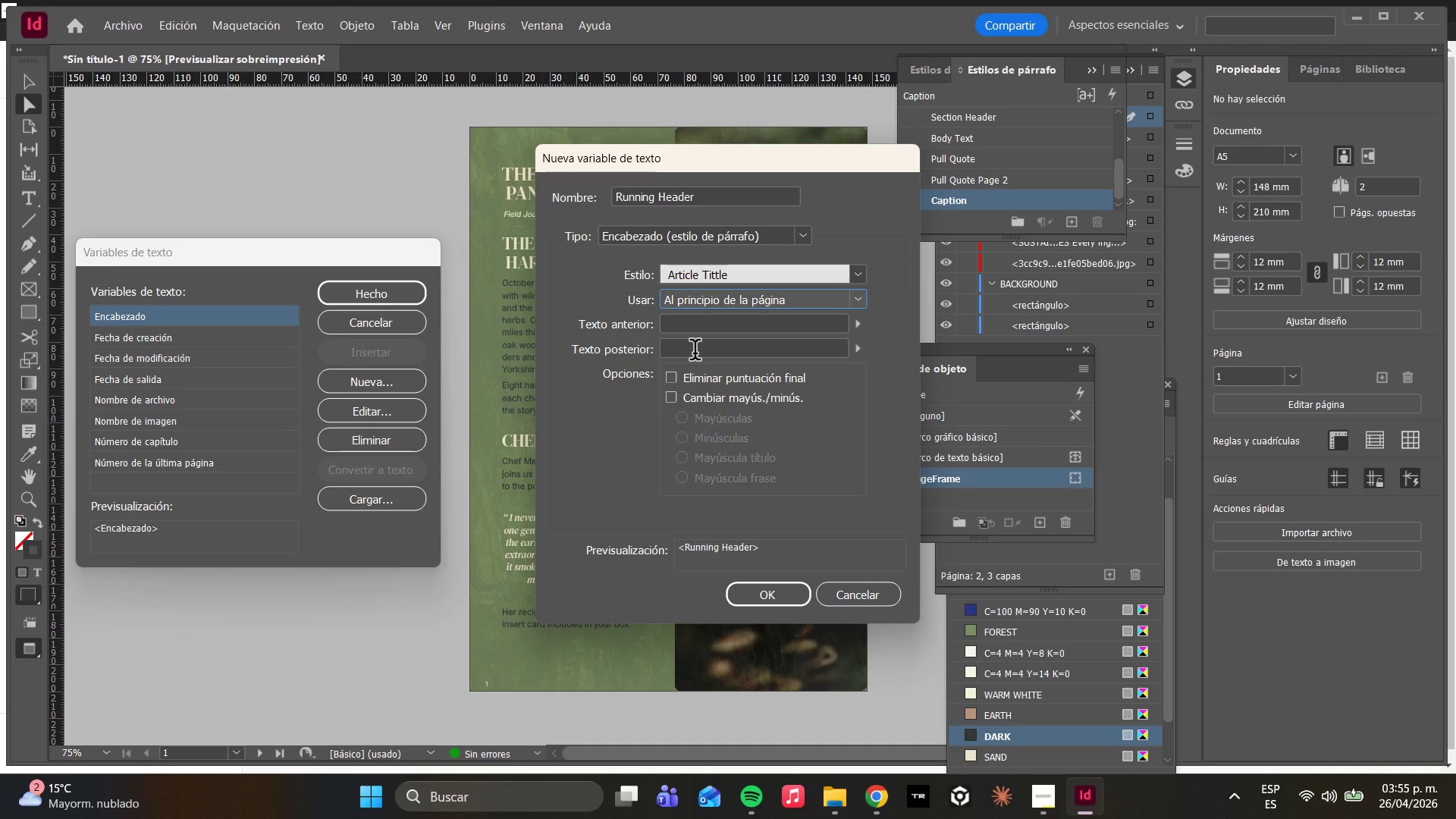 
left_click([742, 599])
 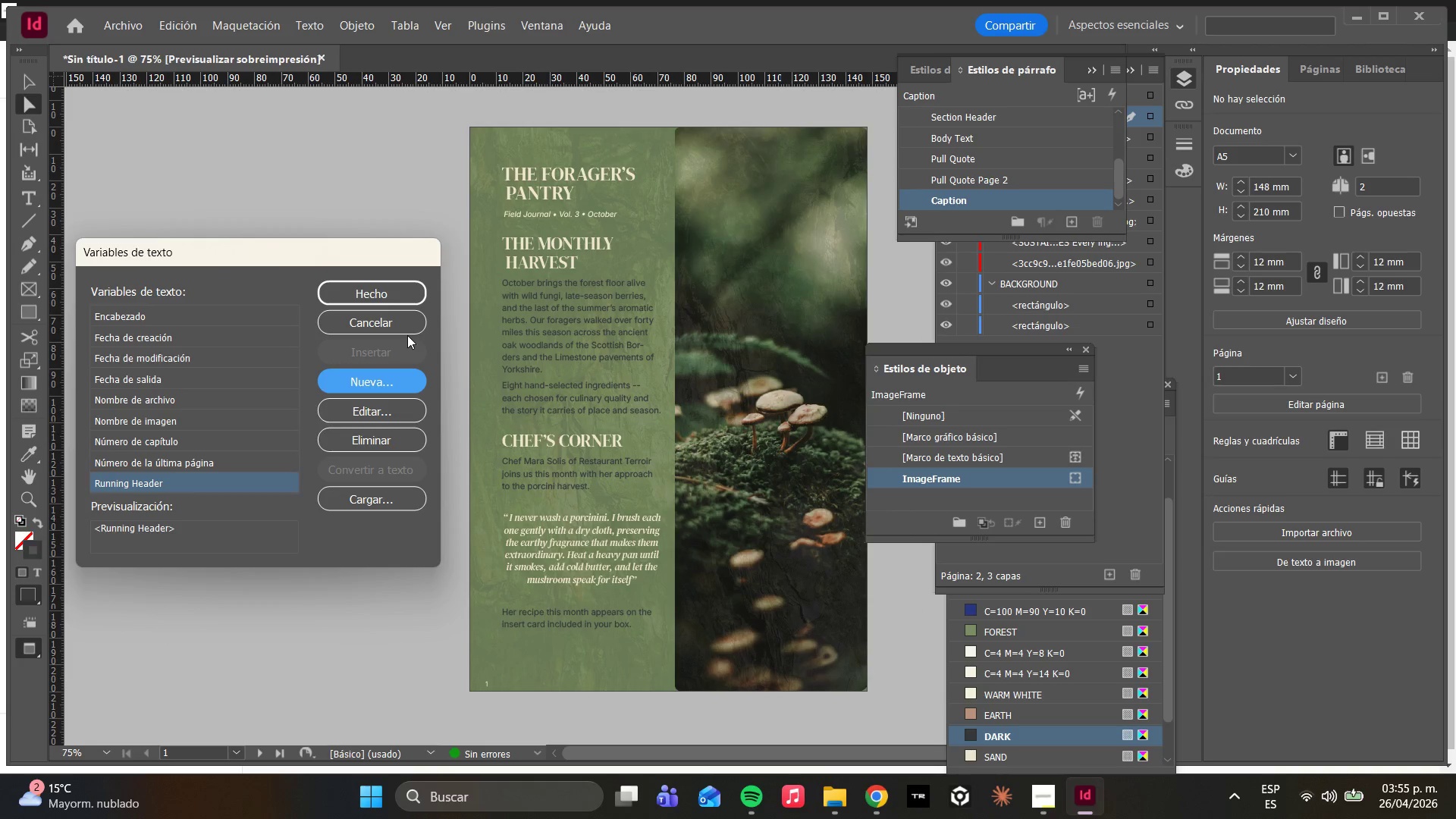 
wait(7.02)
 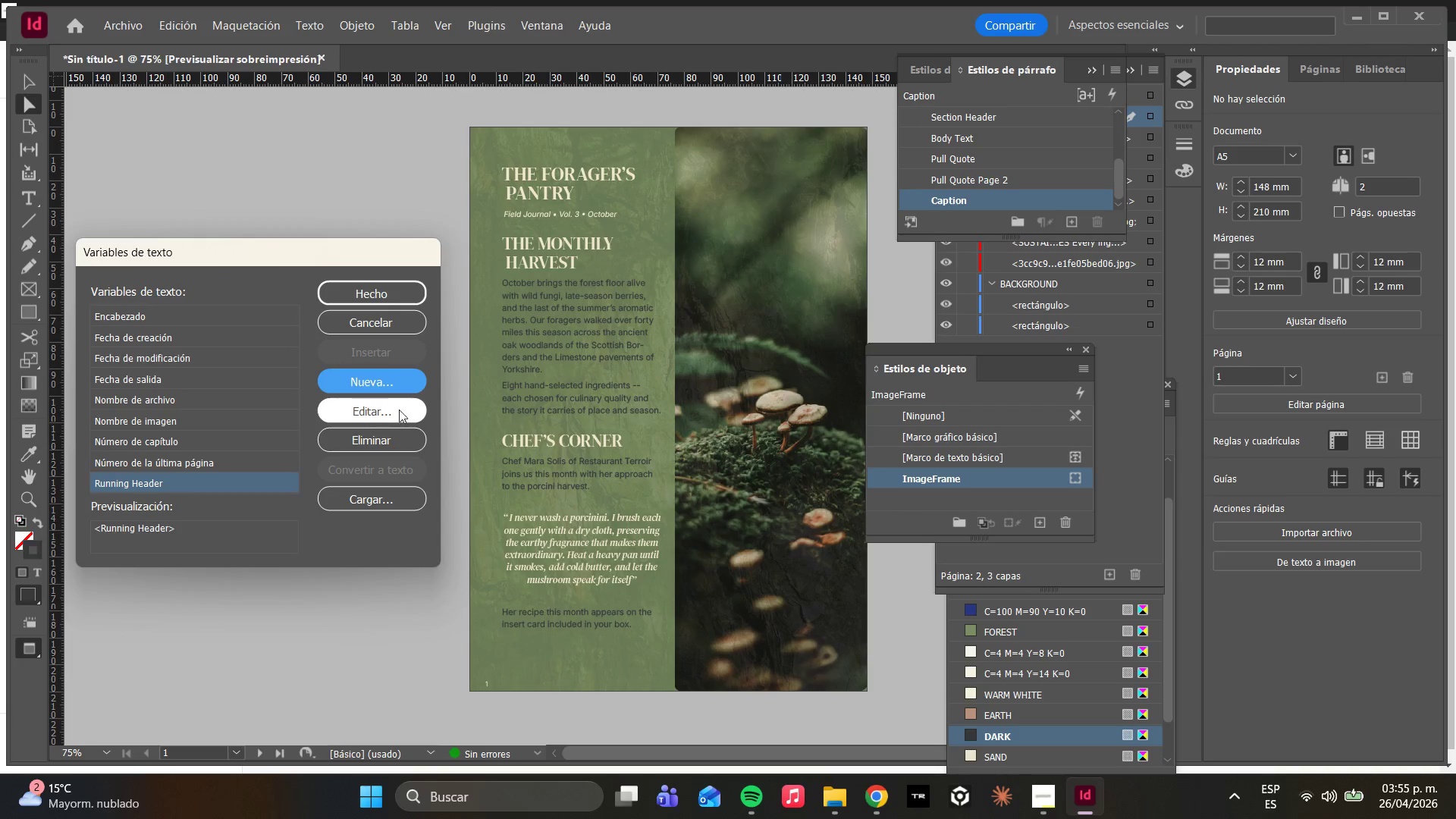 
left_click([382, 289])
 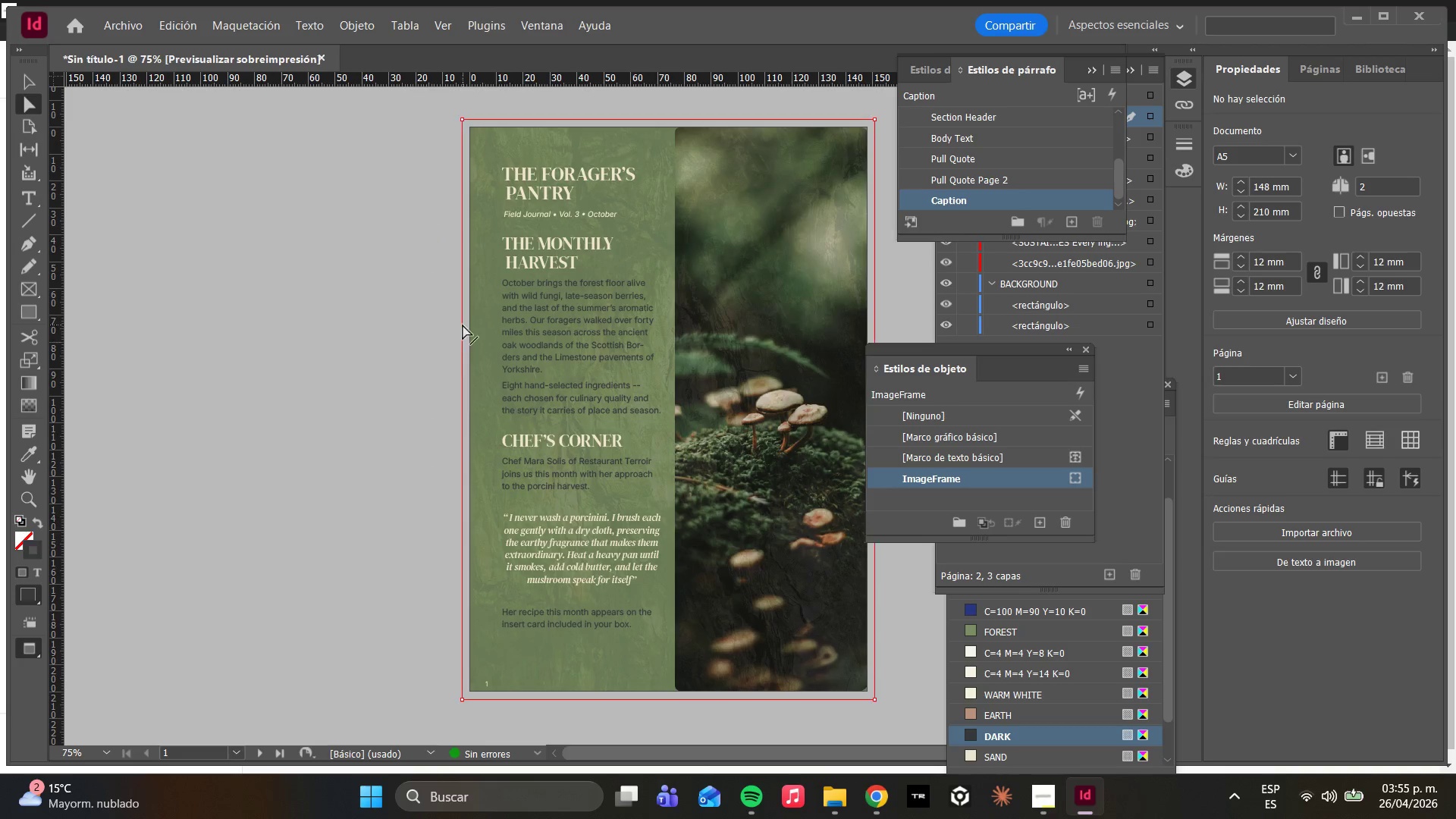 
scroll: coordinate [517, 356], scroll_direction: down, amount: 8.0
 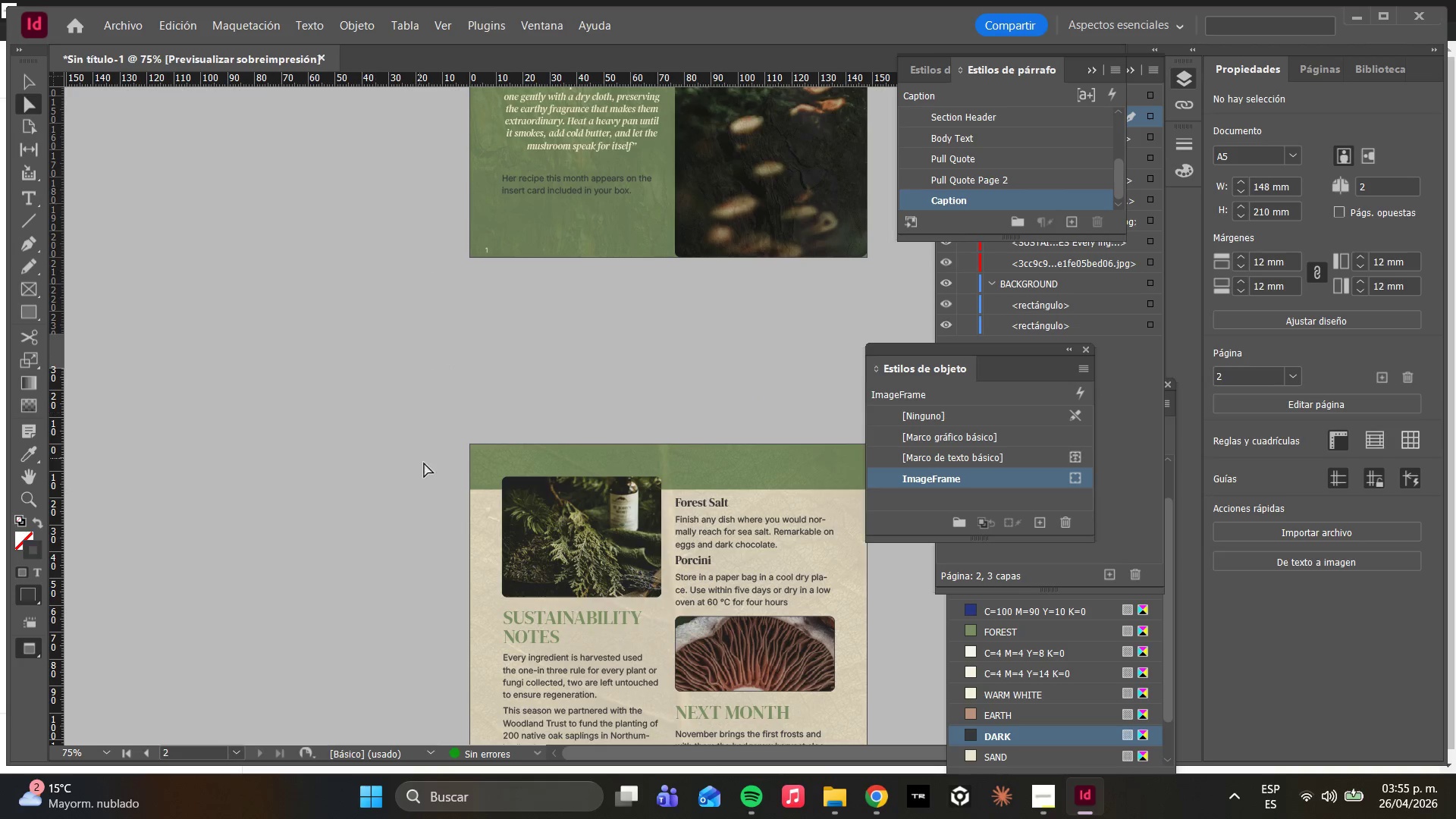 
scroll: coordinate [434, 469], scroll_direction: up, amount: 10.0
 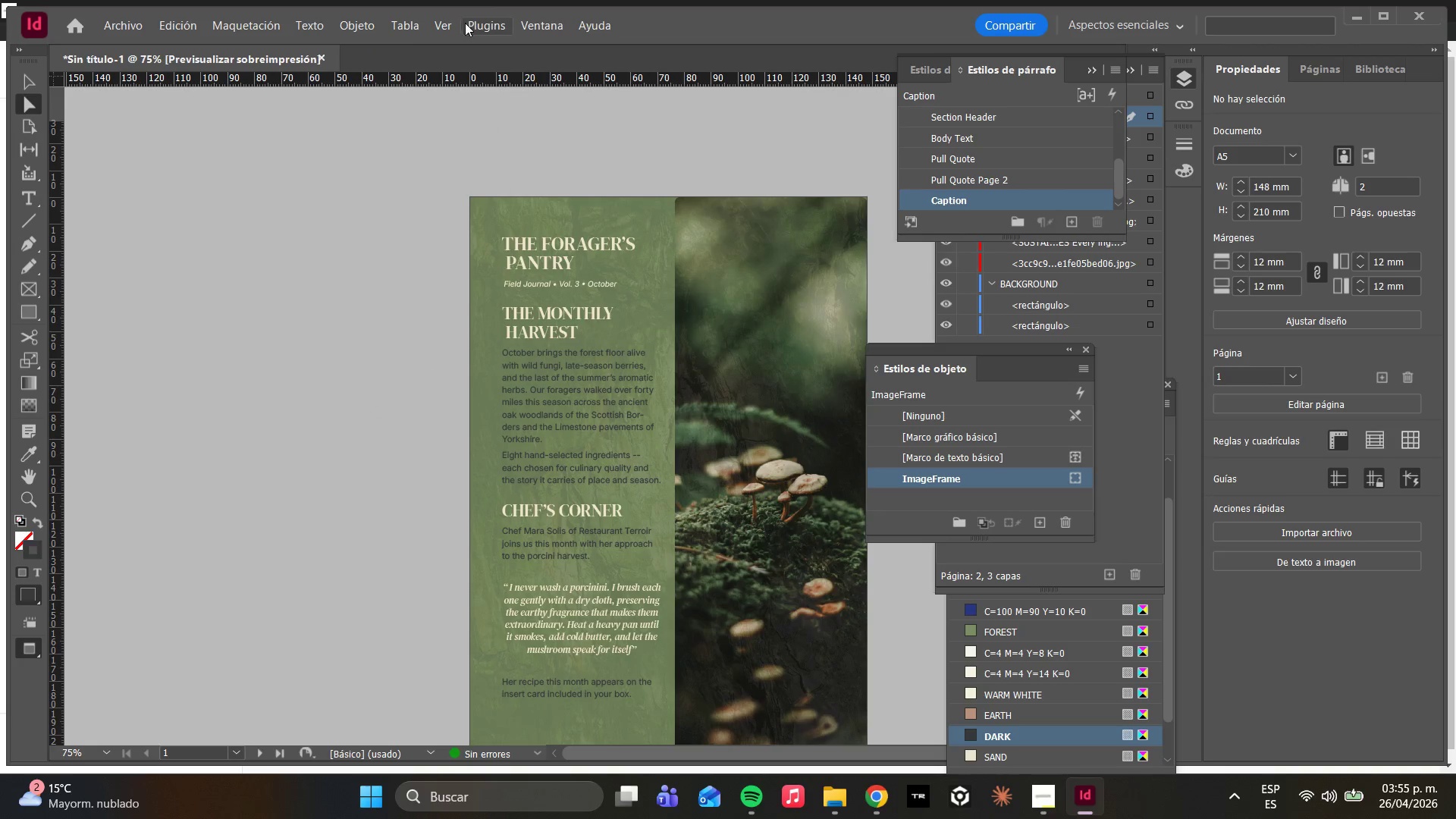 
left_click([322, 24])
 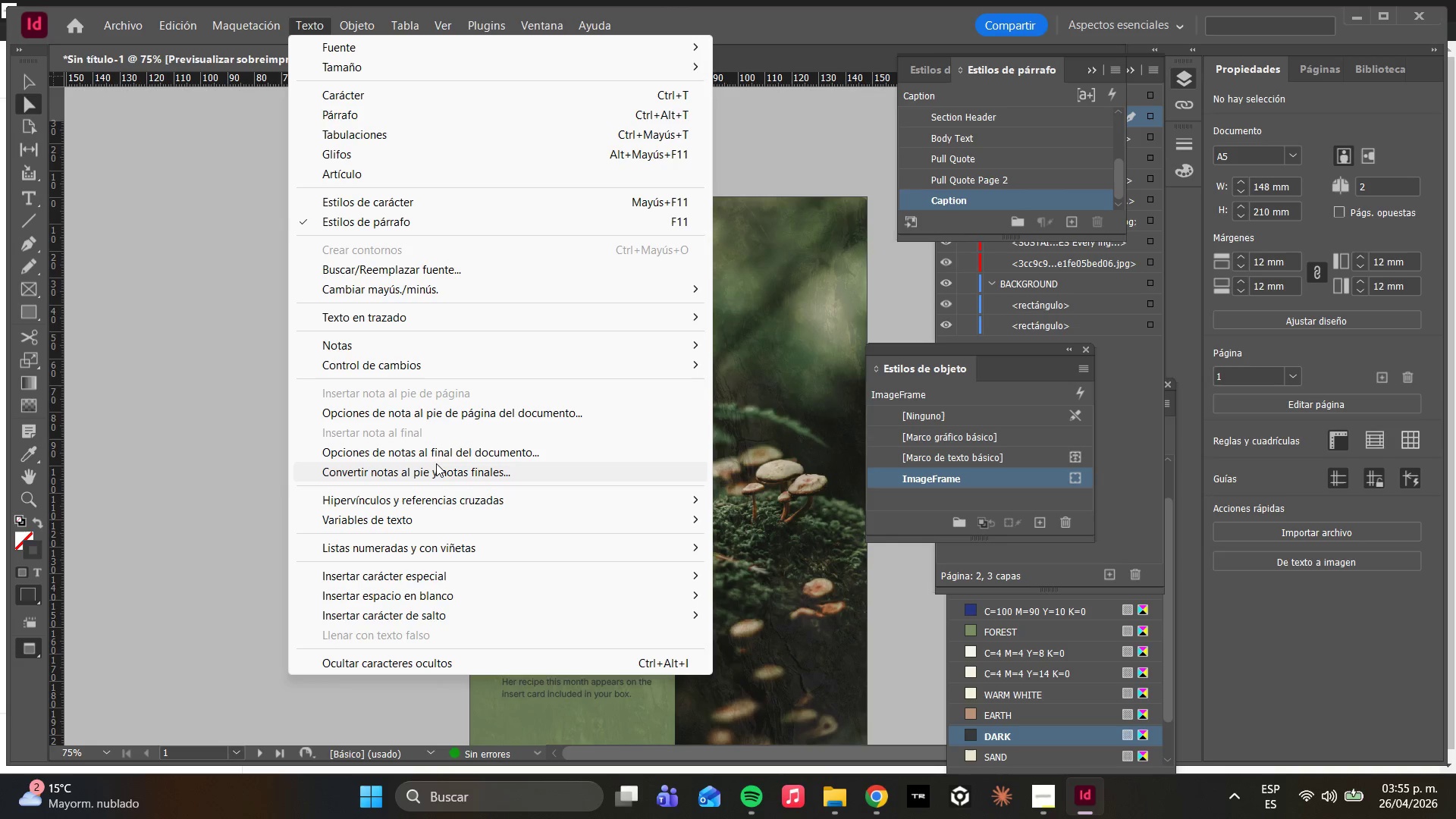 
left_click([419, 519])
 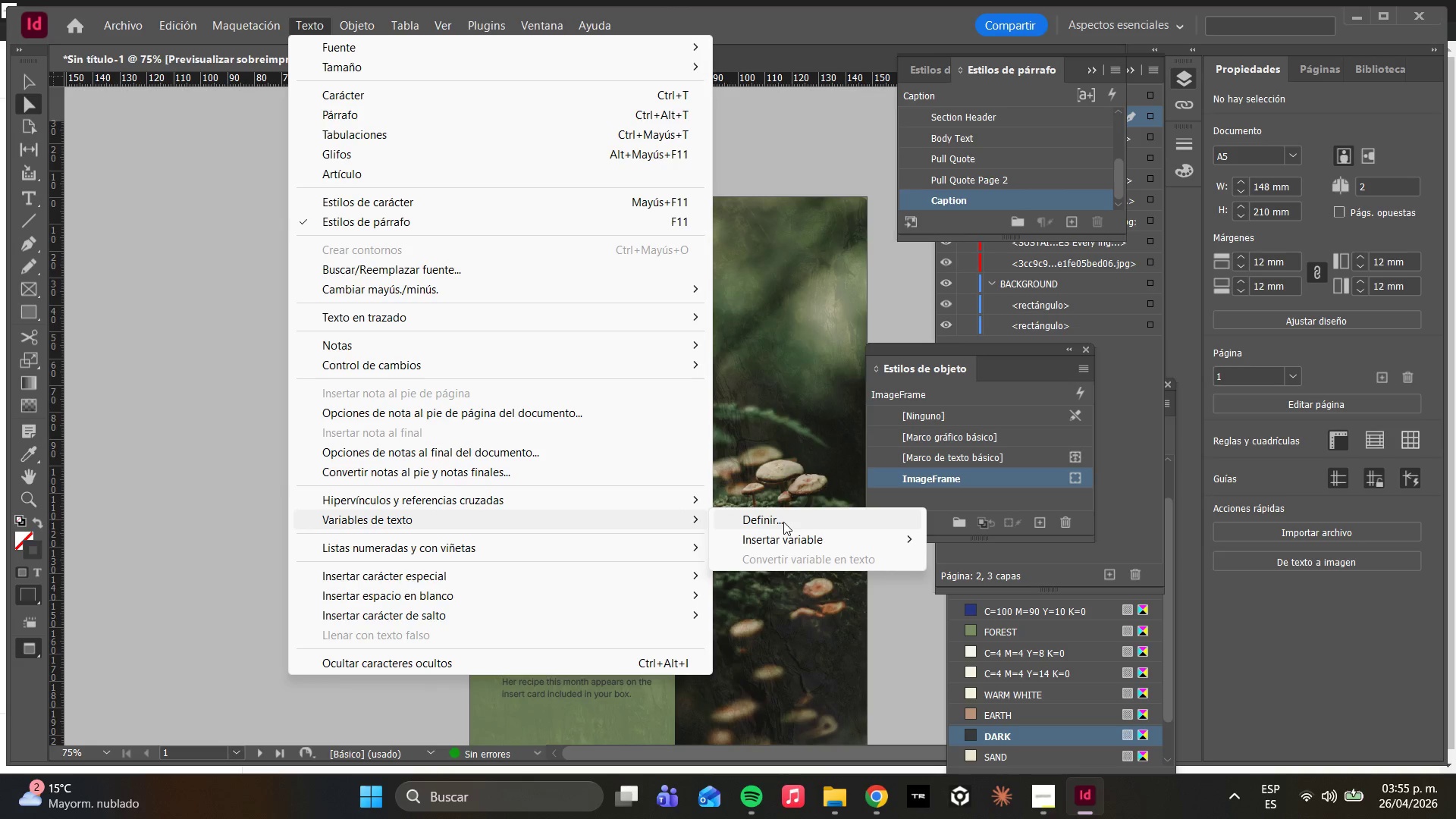 
left_click([770, 516])
 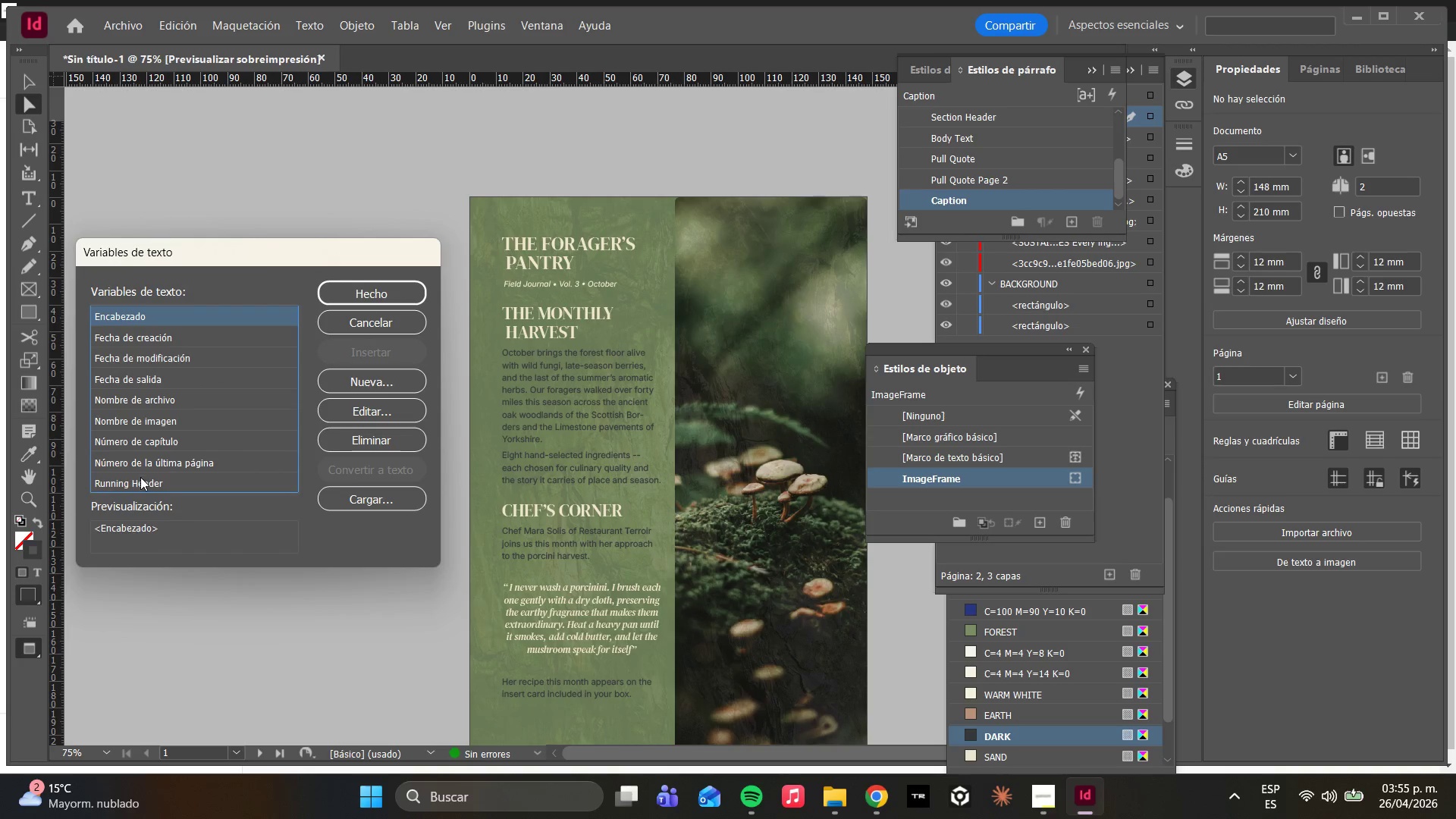 
double_click([140, 477])
 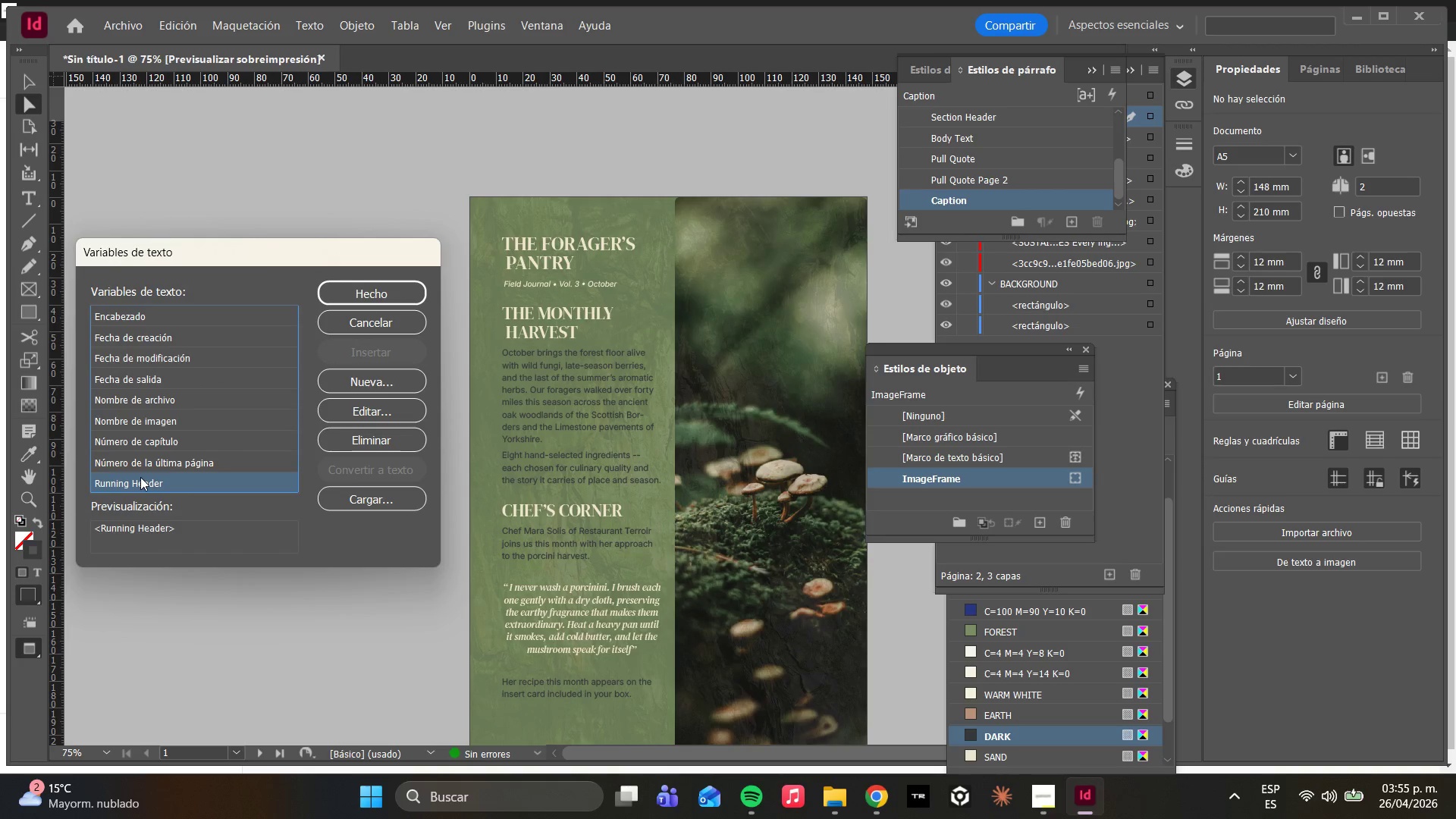 
triple_click([140, 477])
 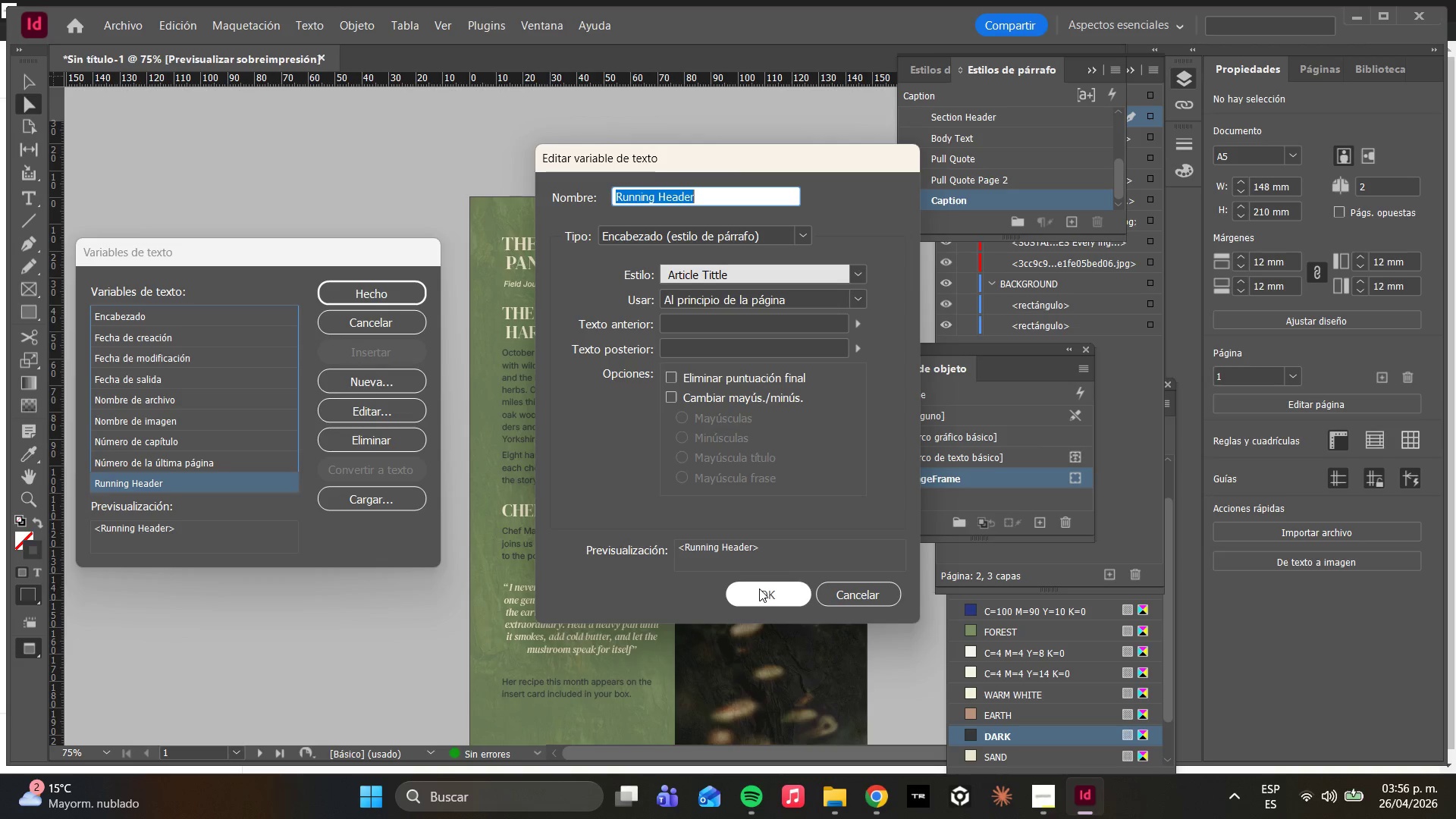 
wait(22.78)
 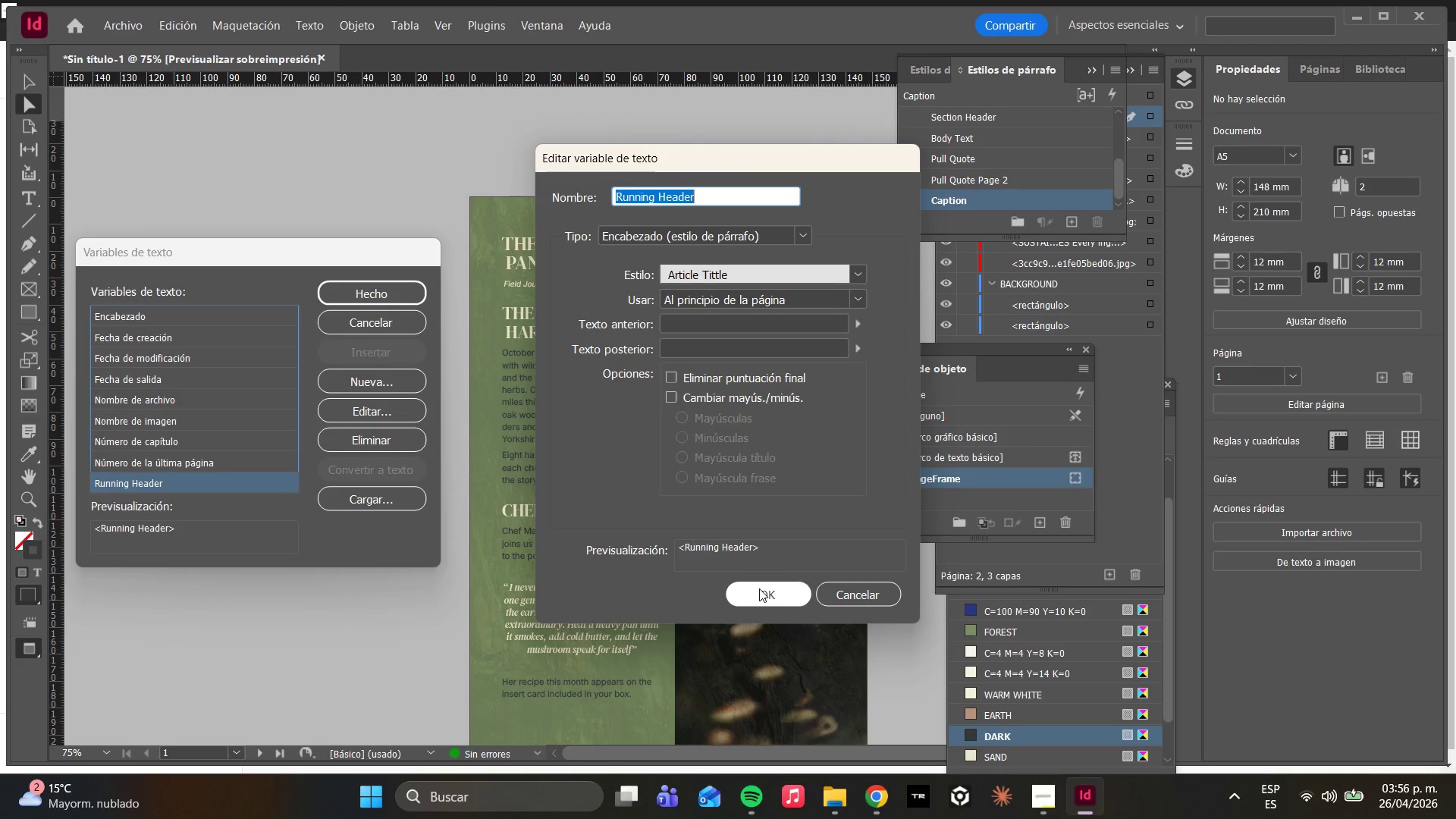 
left_click([1310, 71])
 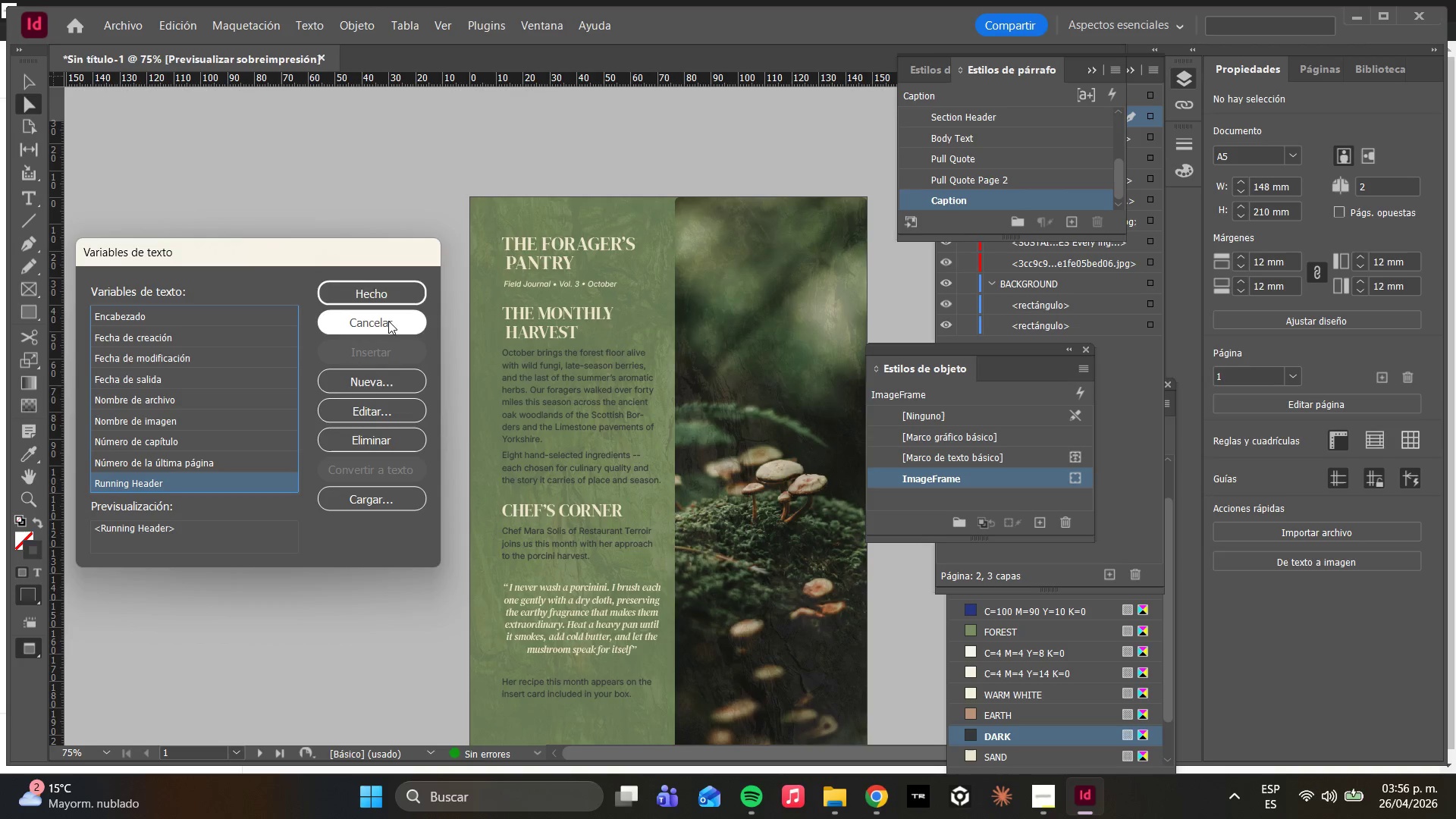 
left_click([373, 300])
 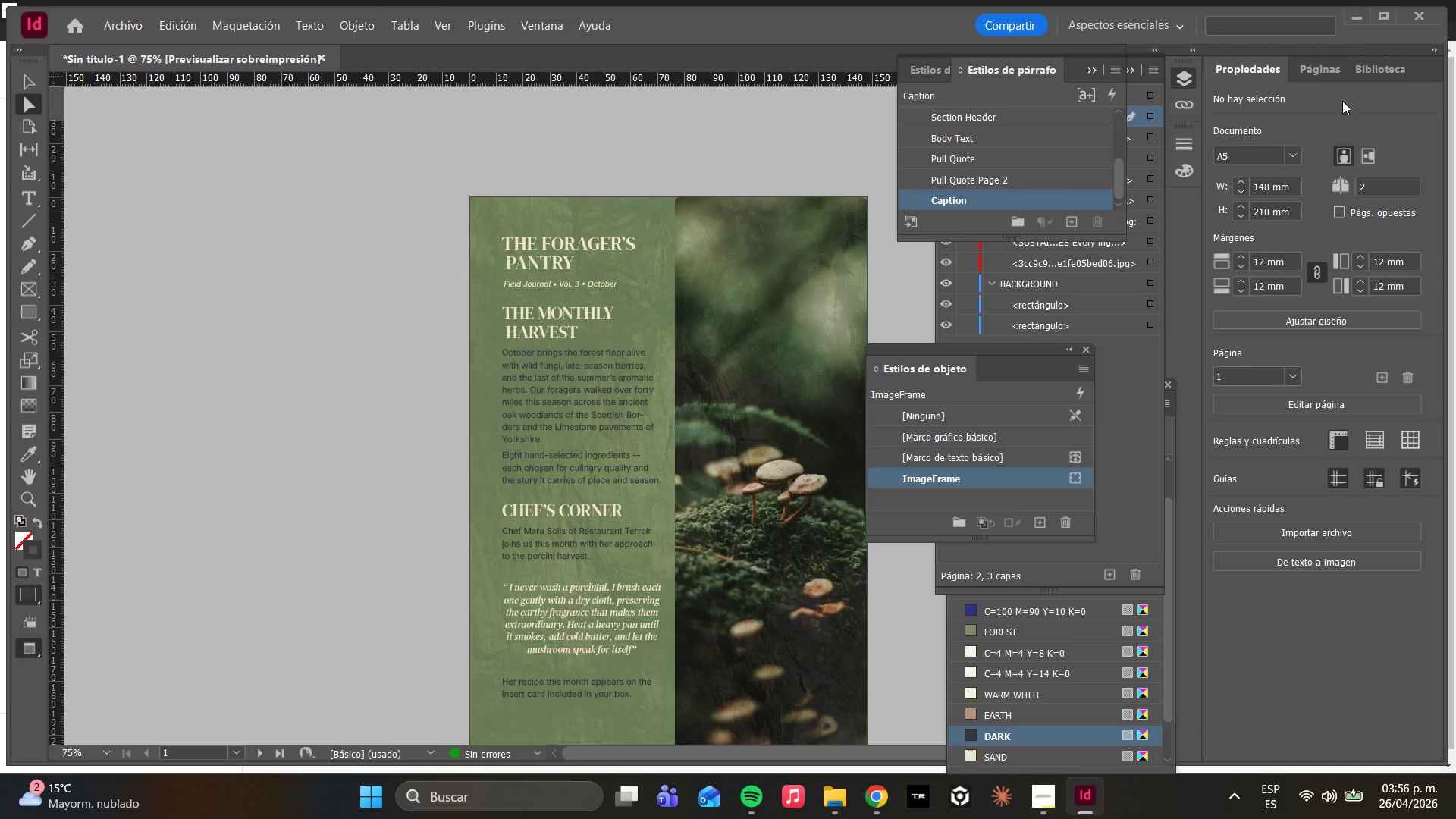 
left_click([1323, 74])
 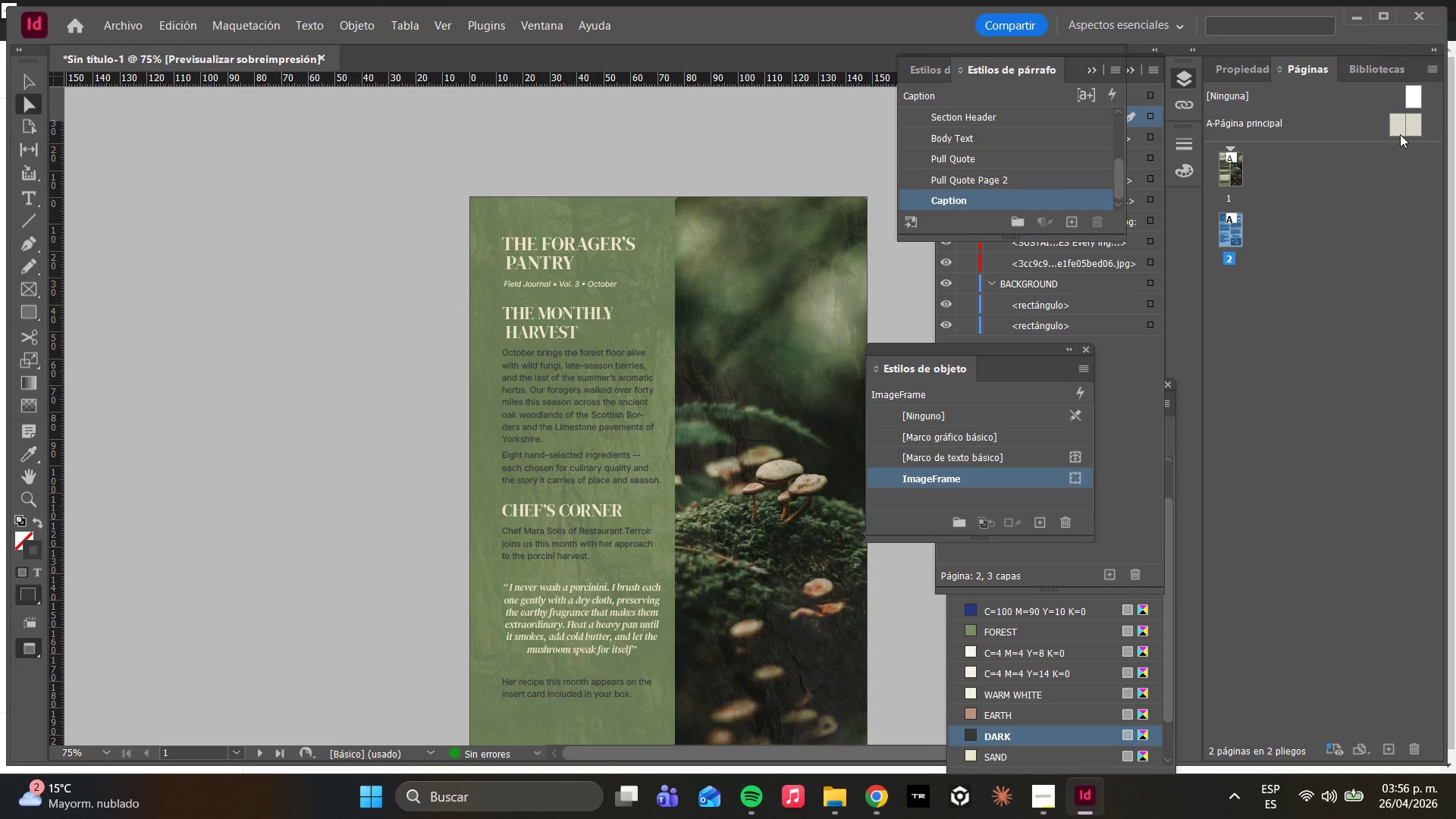 
mouse_move([1393, 127])
 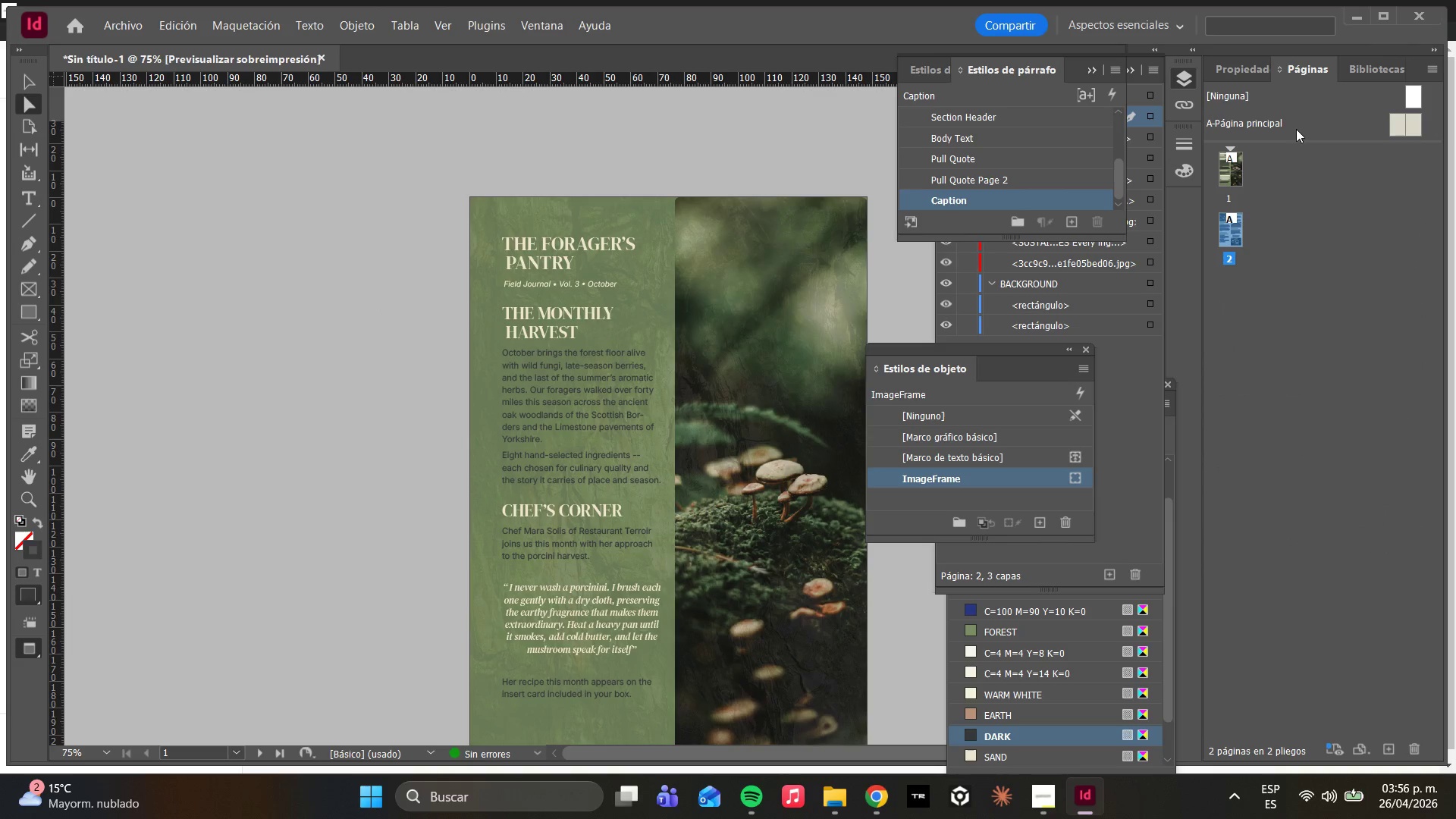 
left_click([1294, 129])
 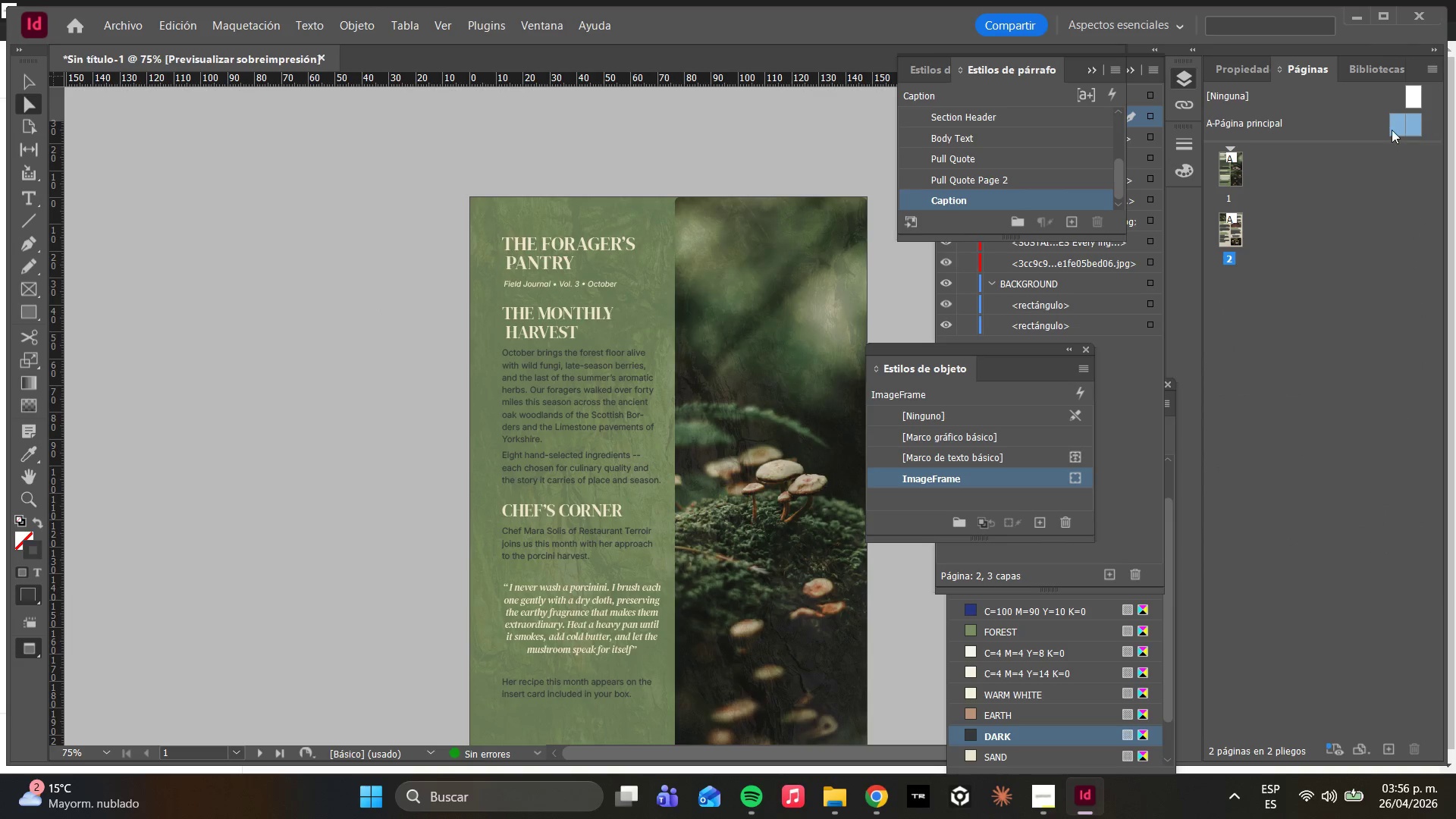 
double_click([1395, 130])
 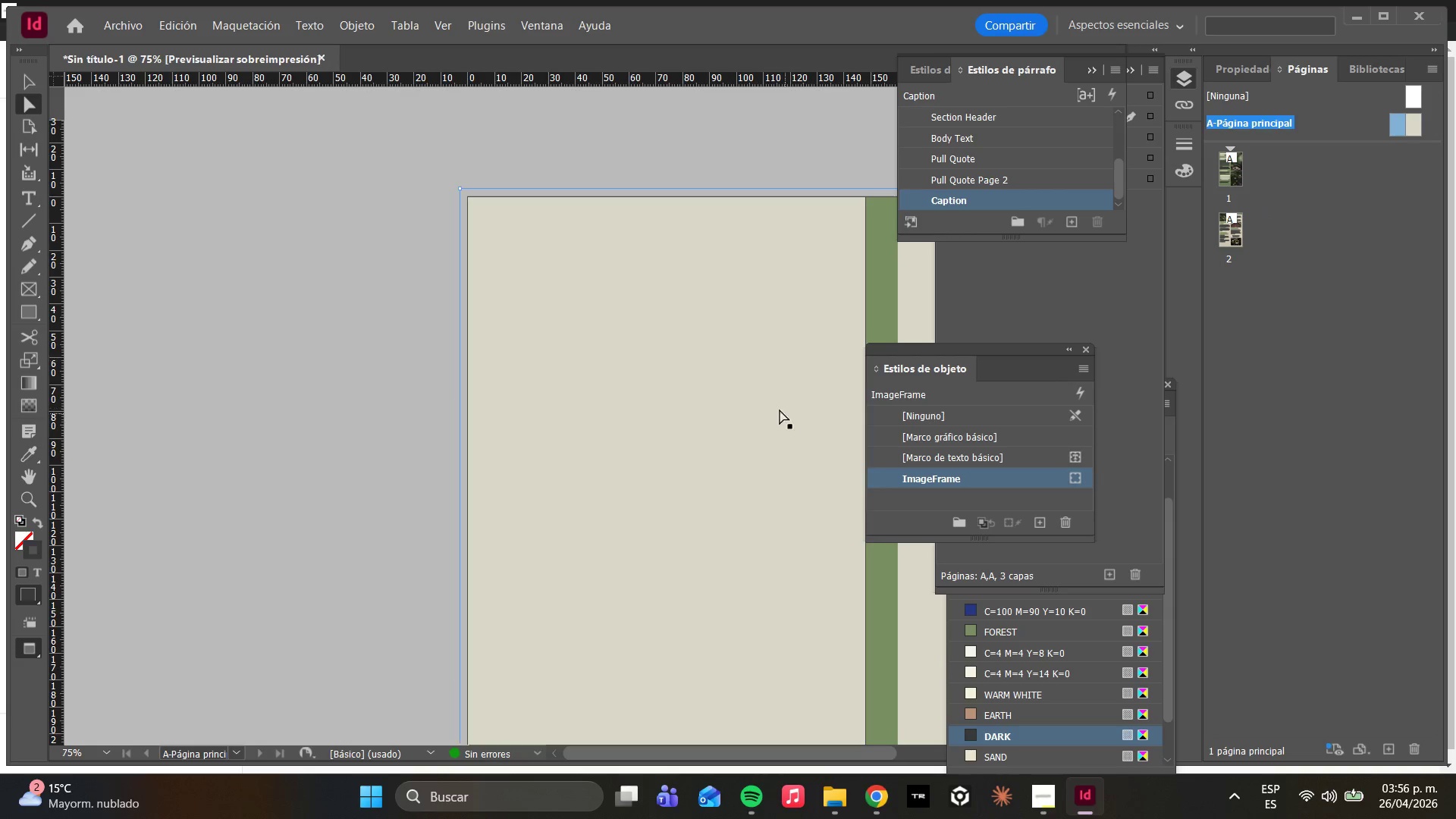 
mouse_move([1219, 160])
 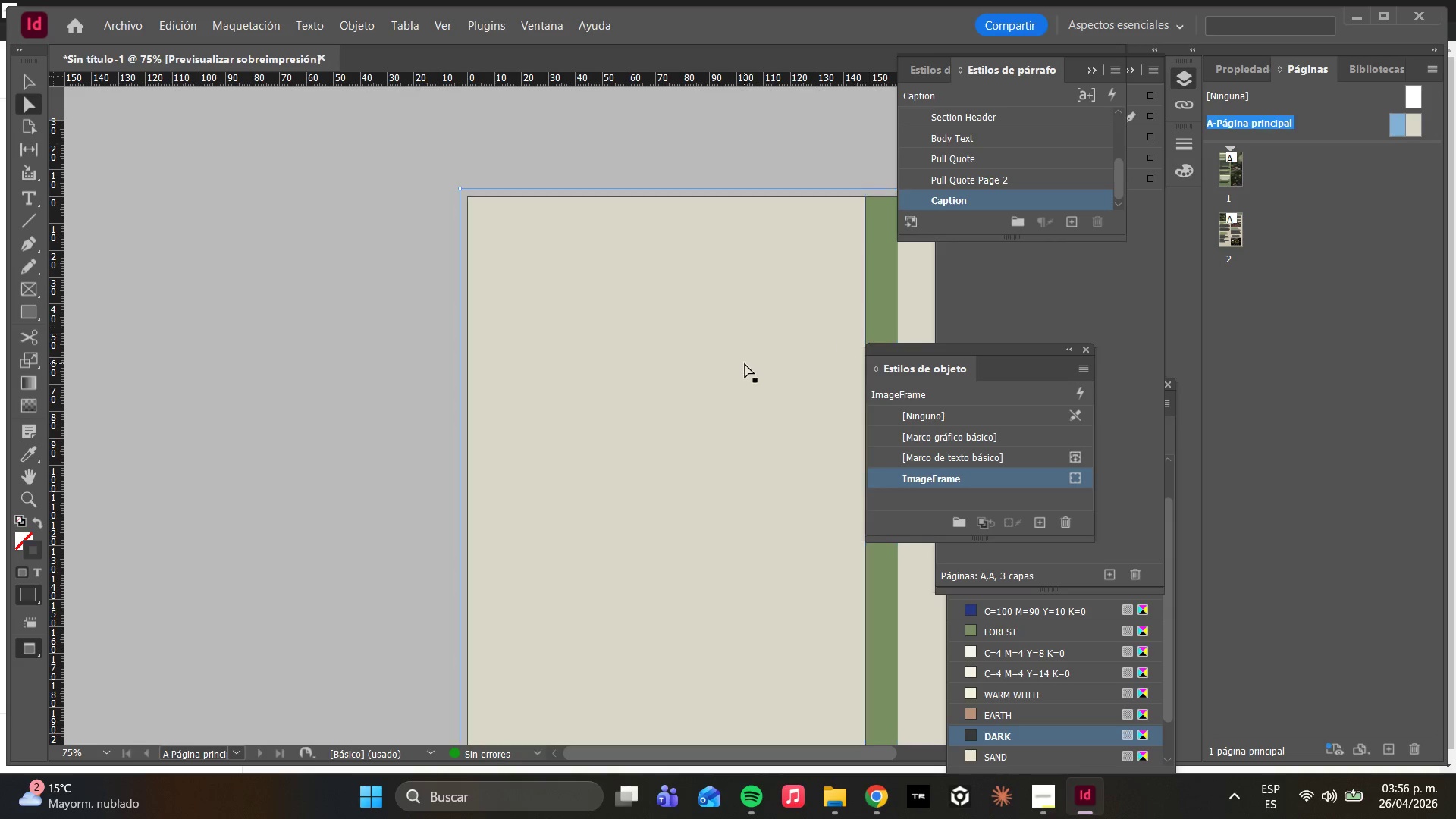 
key(W)
 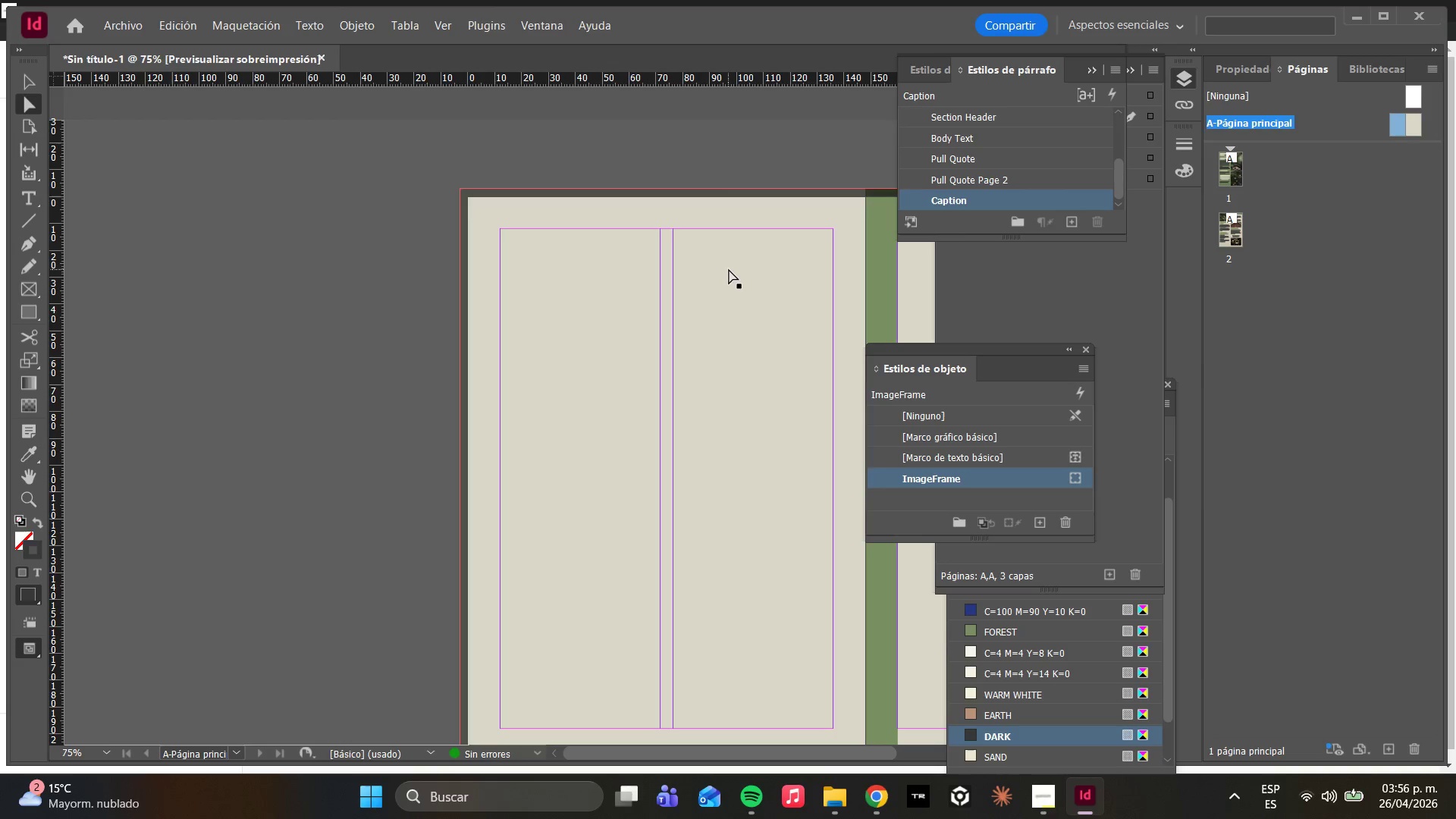 
wait(8.91)
 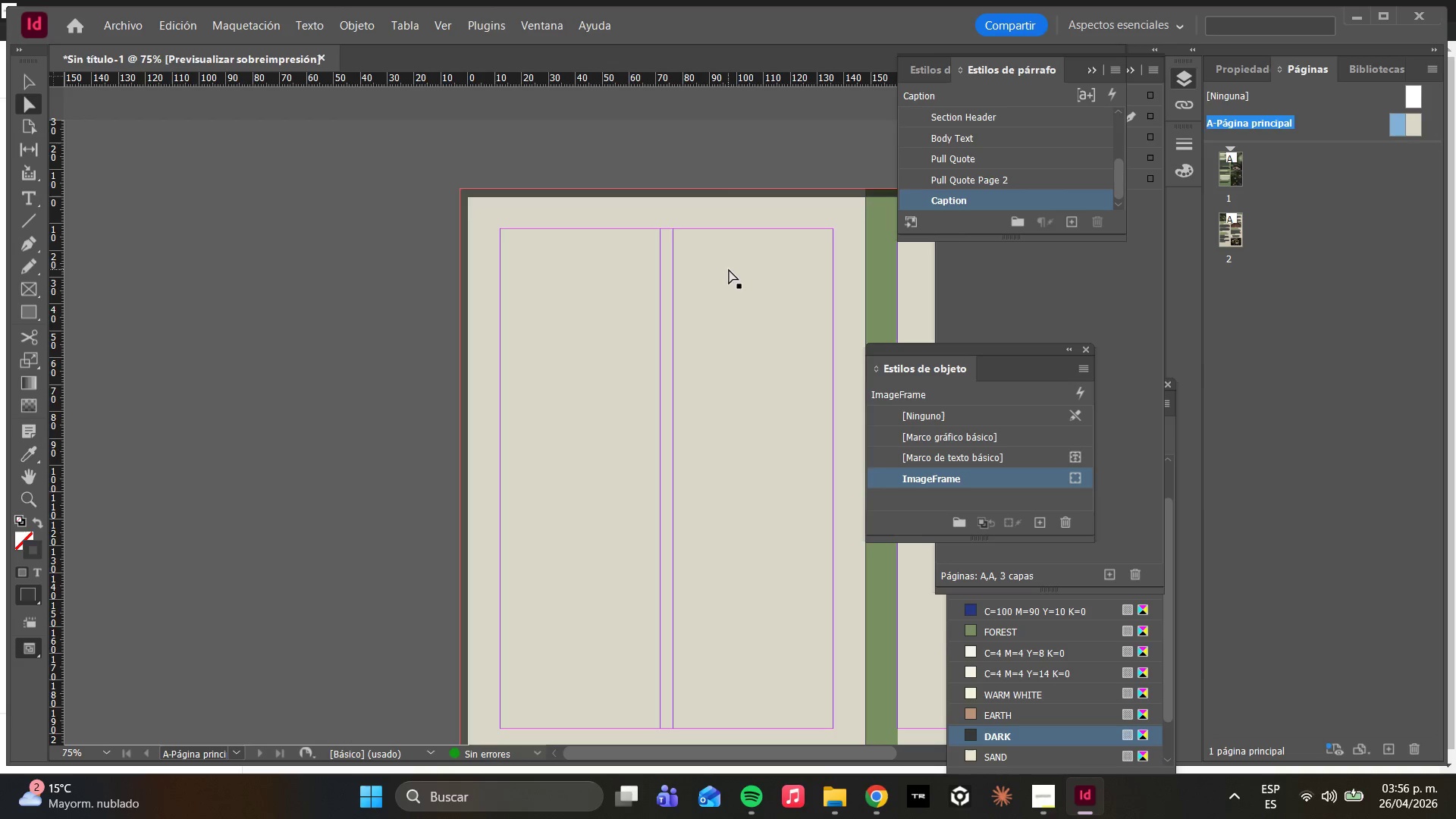 
key(M)
 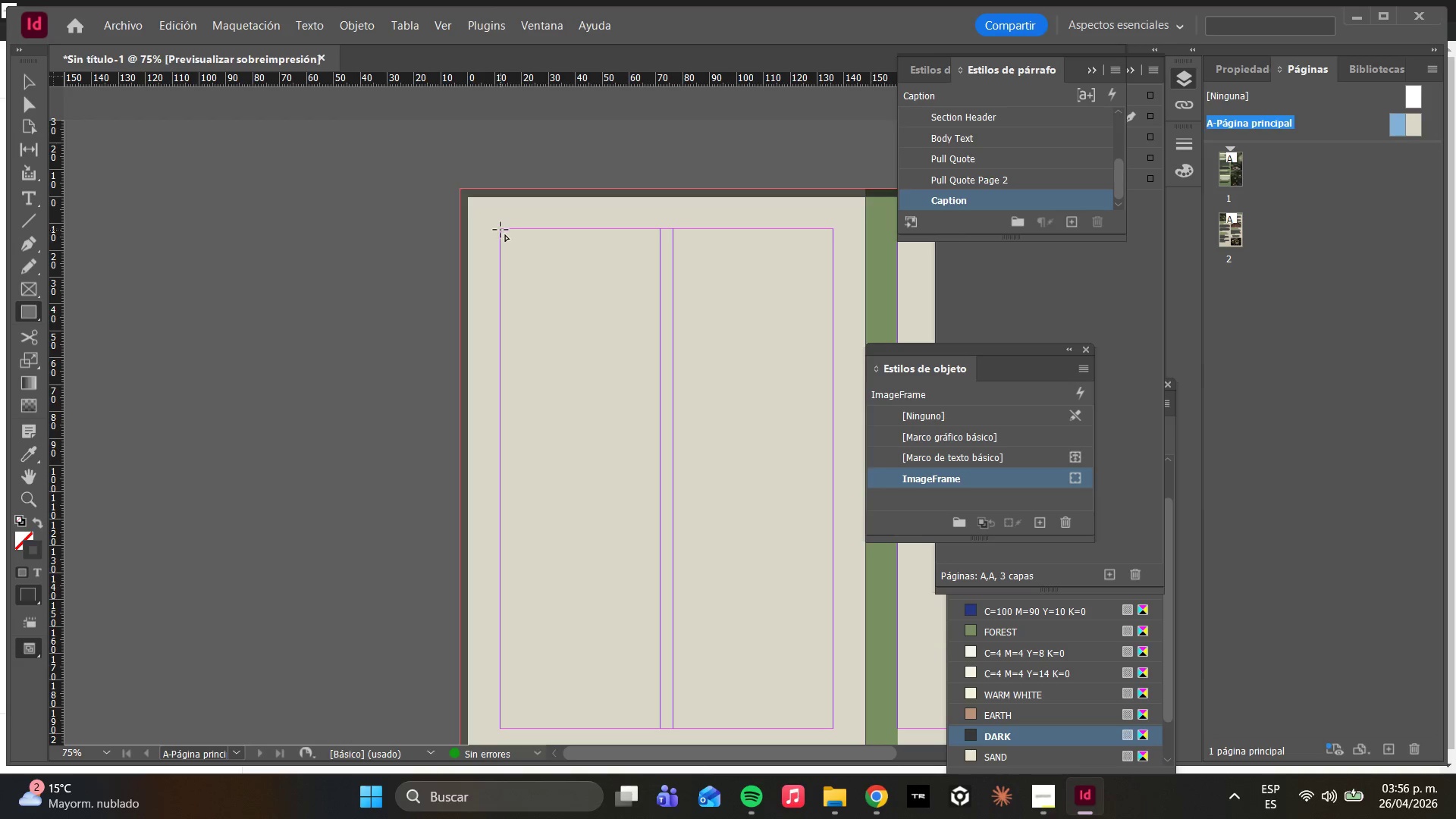 
key(Alt+AltLeft)
 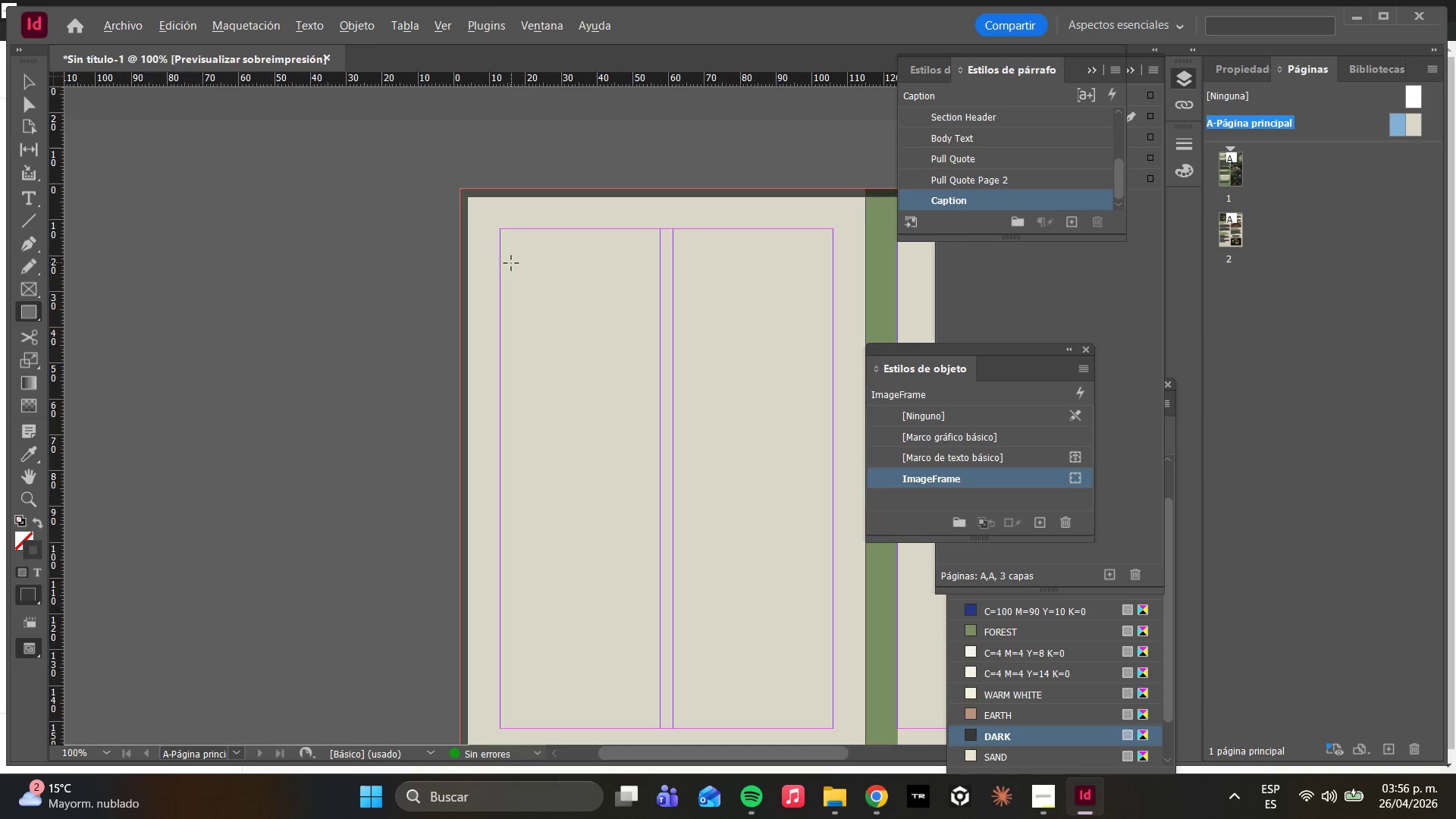 
scroll: coordinate [513, 263], scroll_direction: up, amount: 3.0
 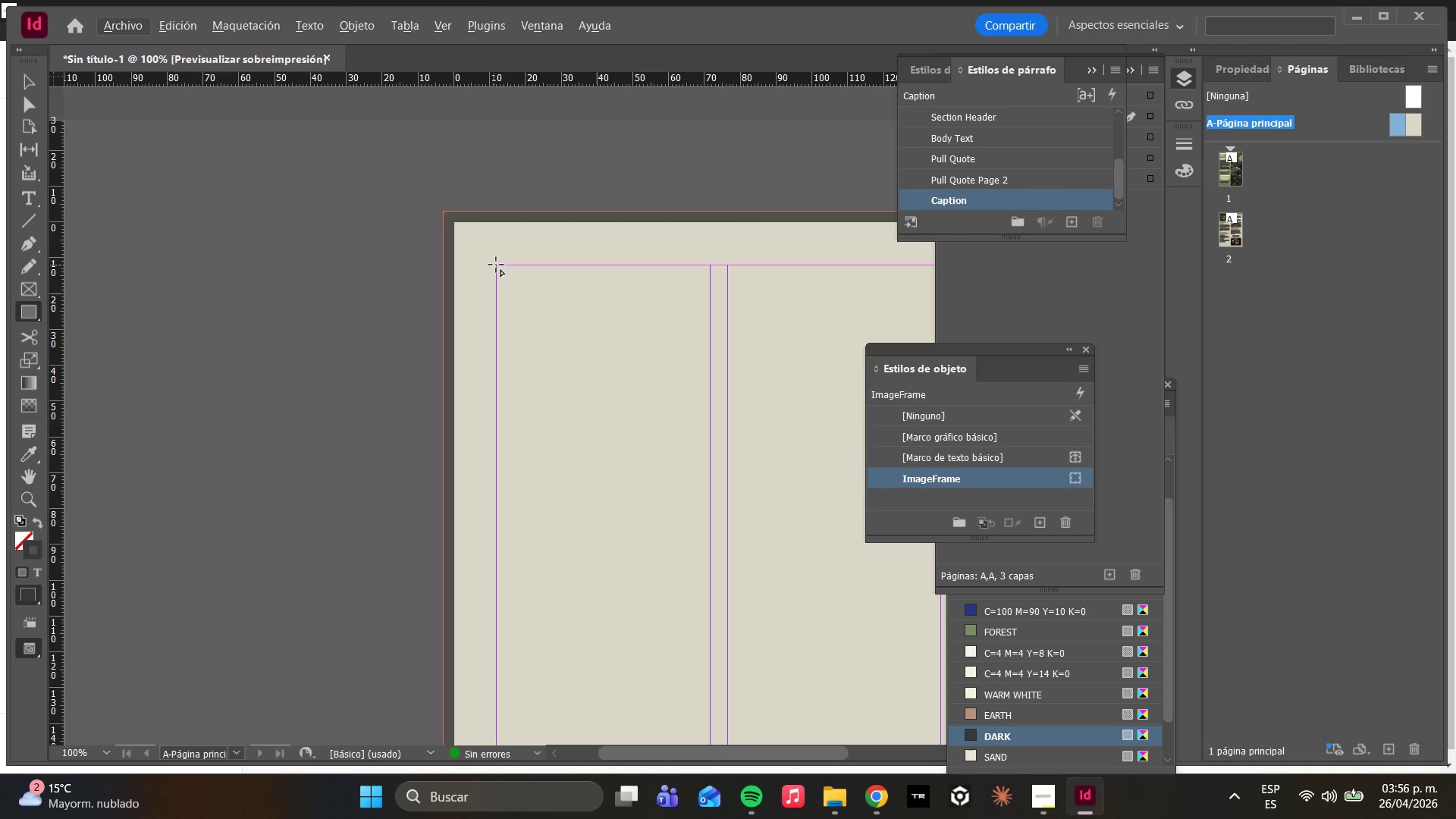 
left_click_drag(start_coordinate=[496, 264], to_coordinate=[711, 324])
 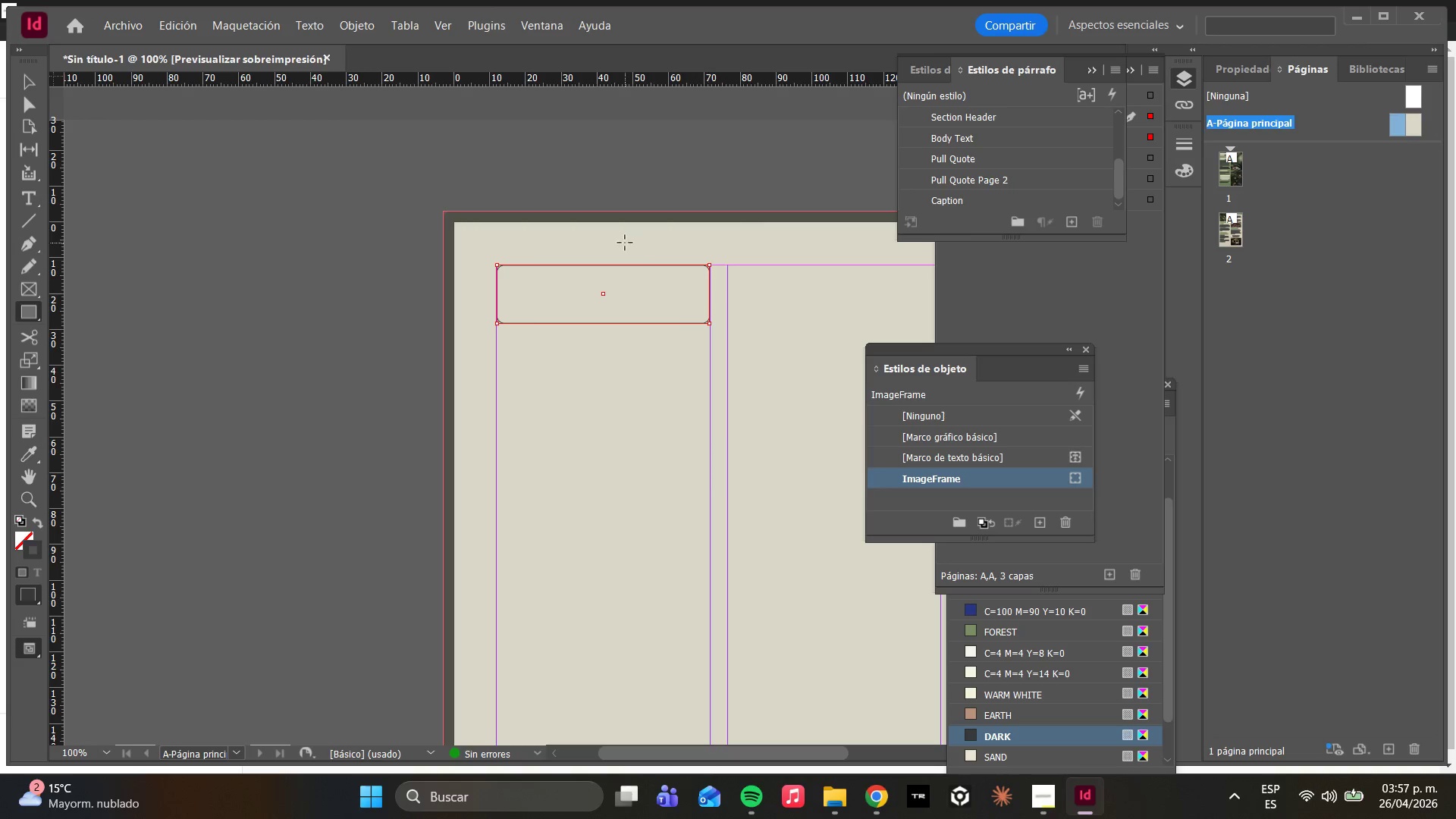 
wait(8.94)
 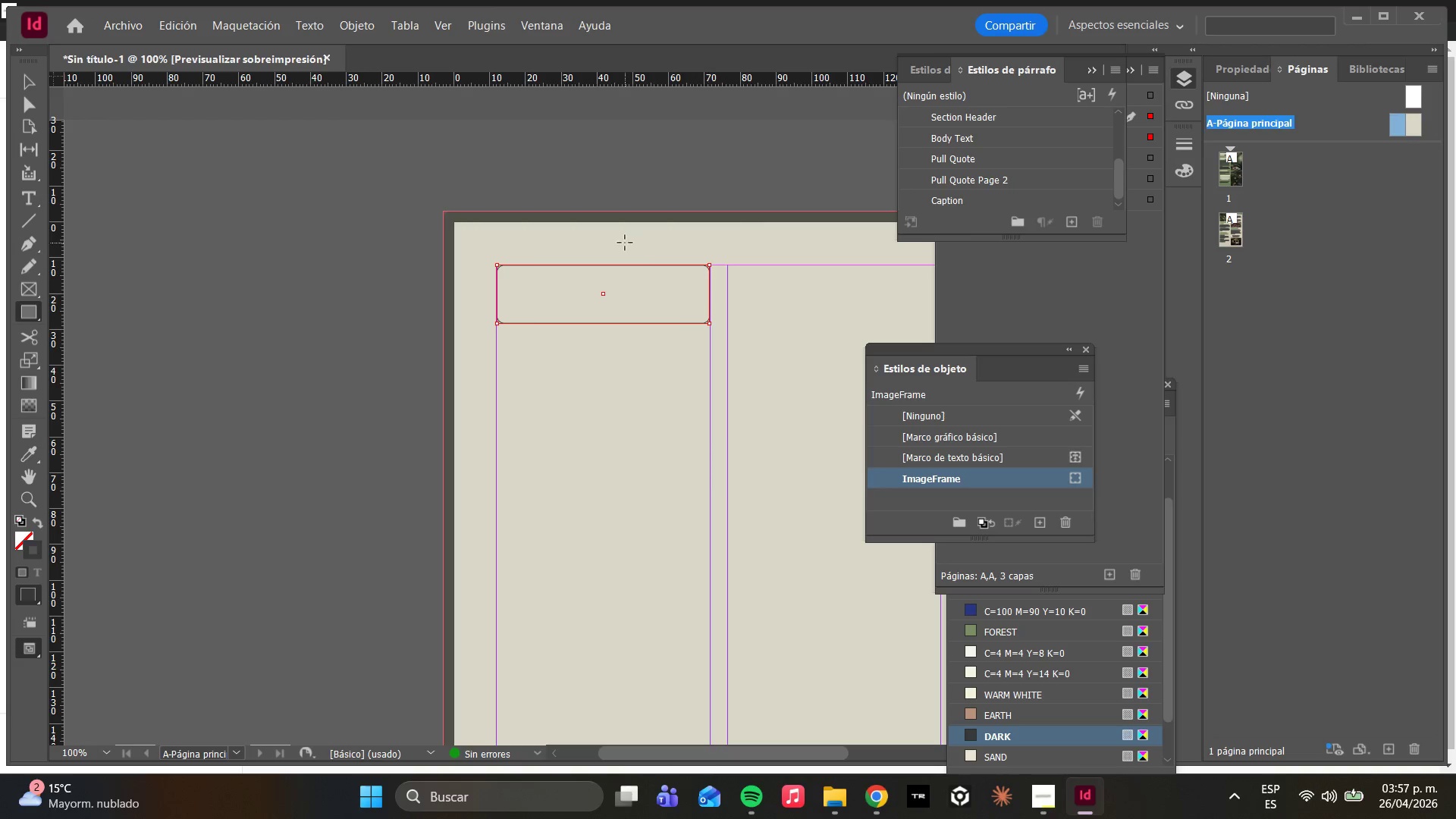 
left_click([525, 284])
 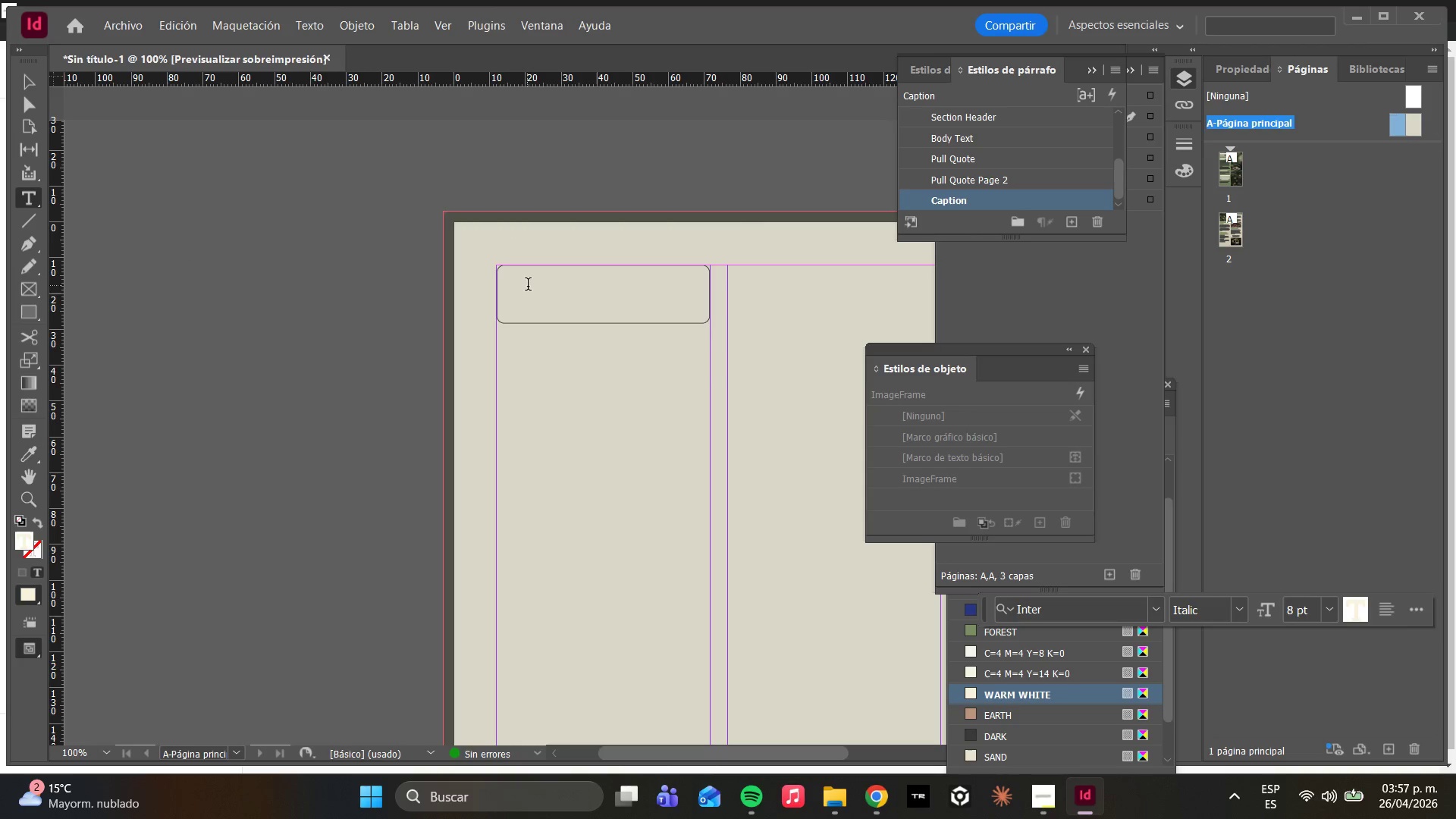 
double_click([528, 286])
 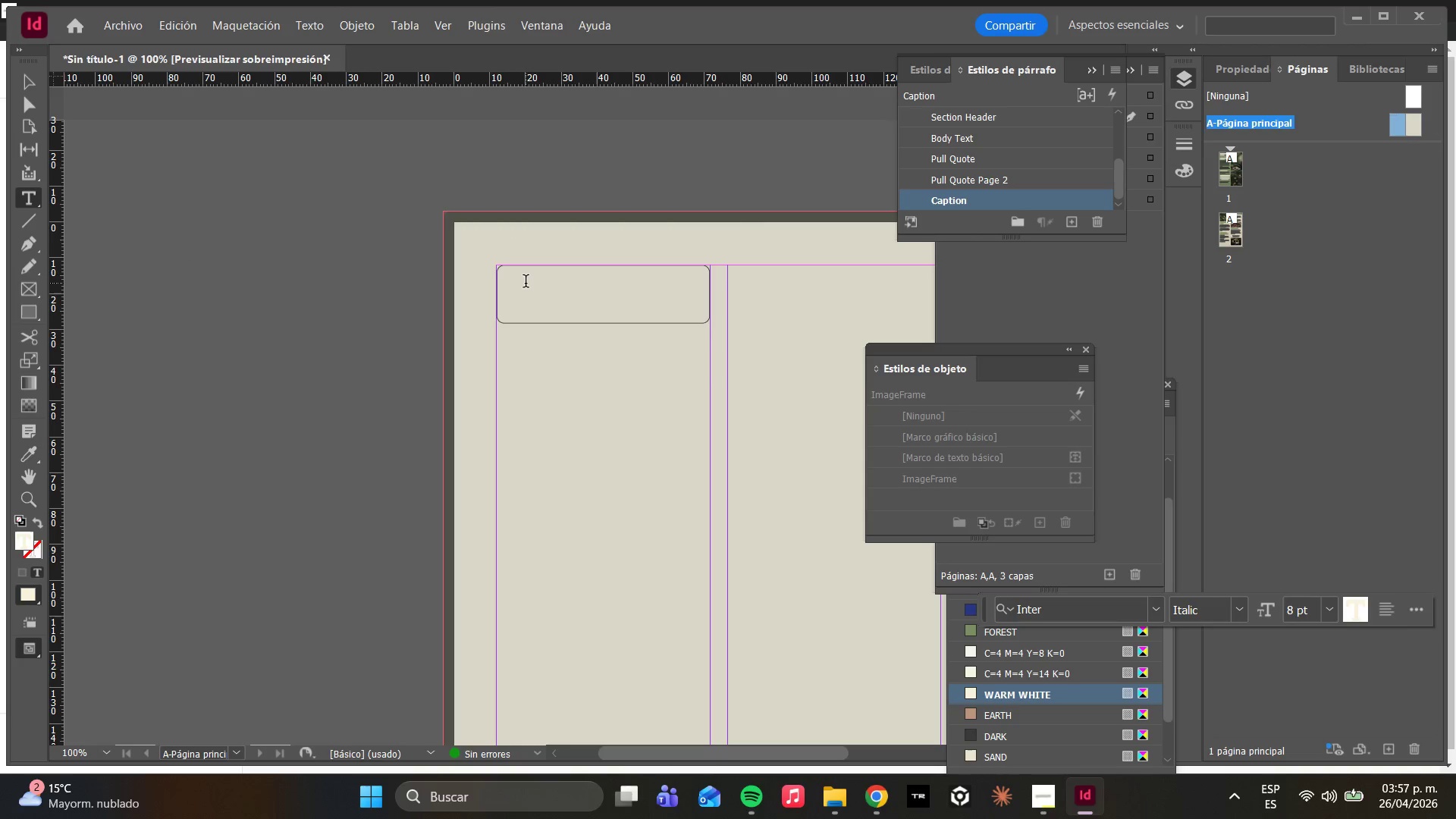 
triple_click([526, 283])
 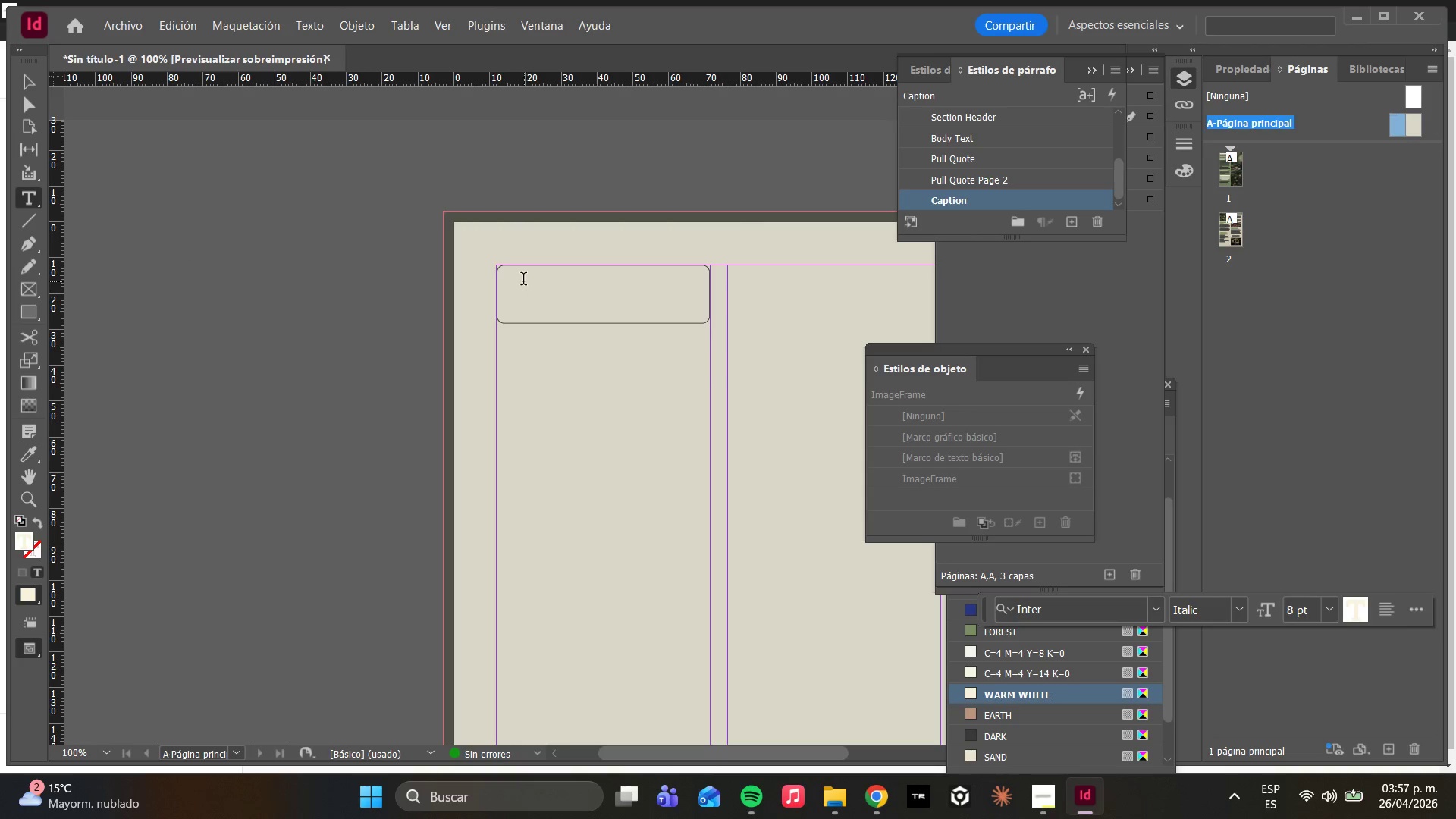 
triple_click([521, 279])
 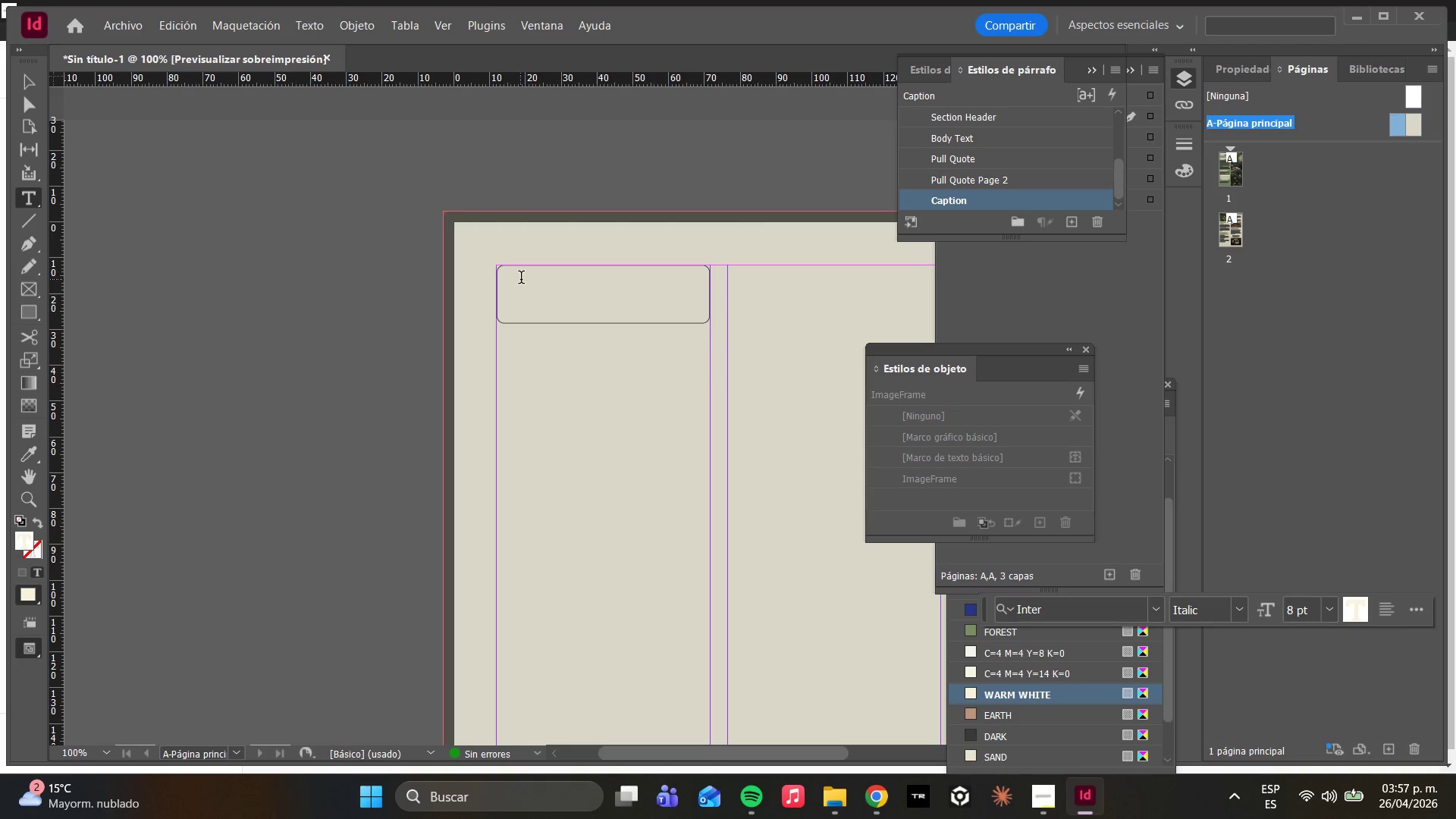 
triple_click([521, 279])
 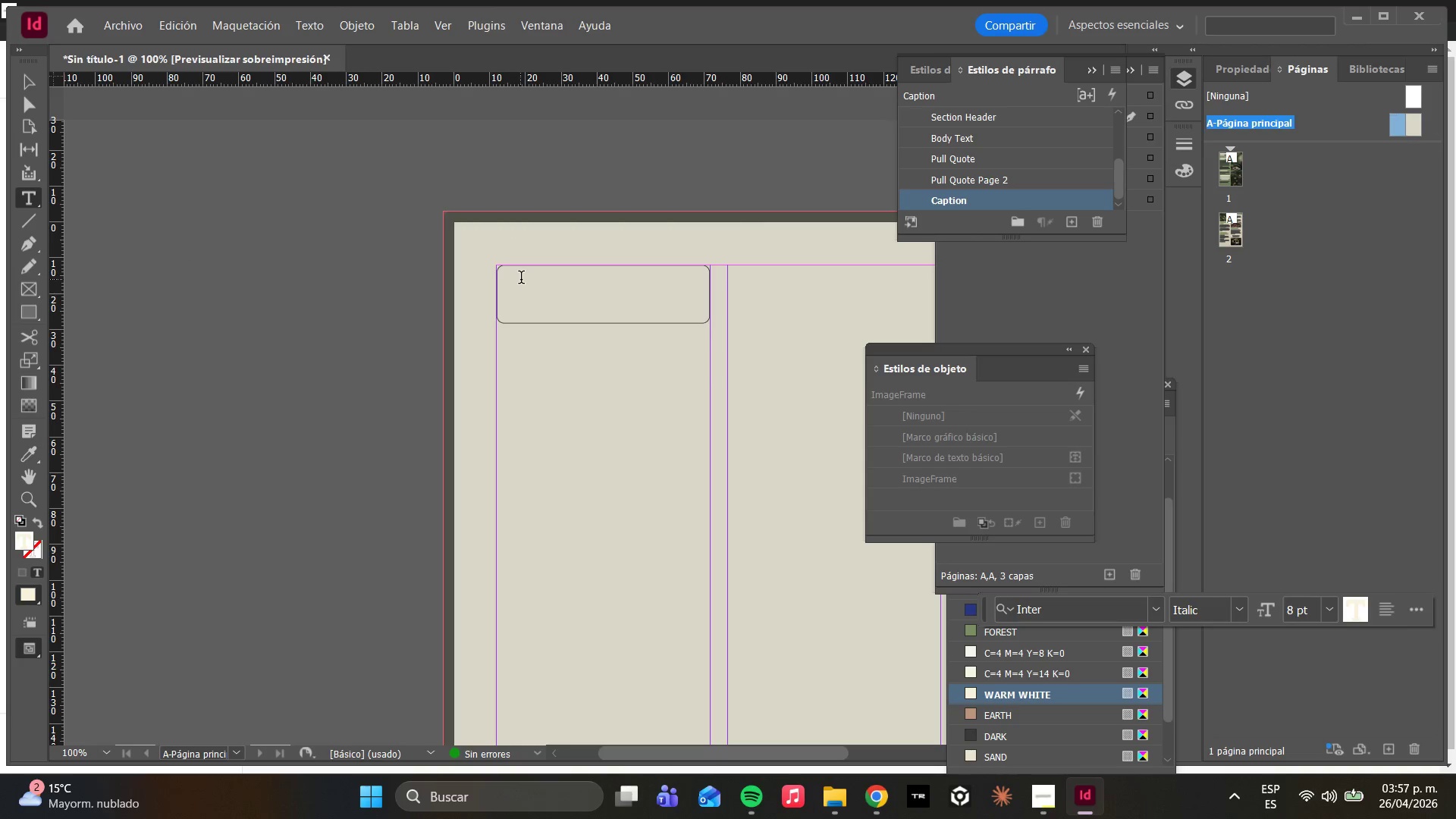 
type(ffff)
 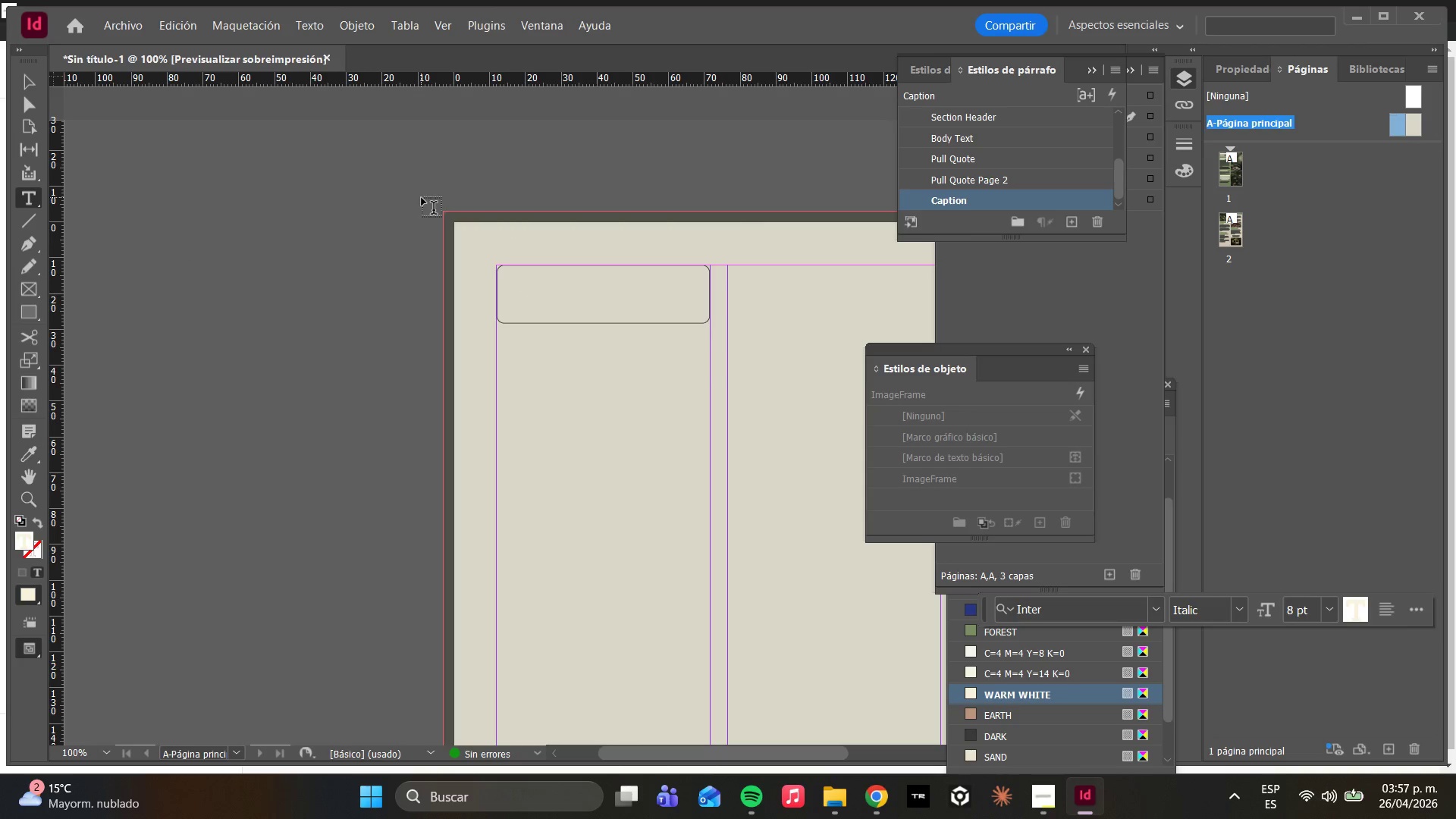 
hold_key(key=Backspace, duration=1.36)
 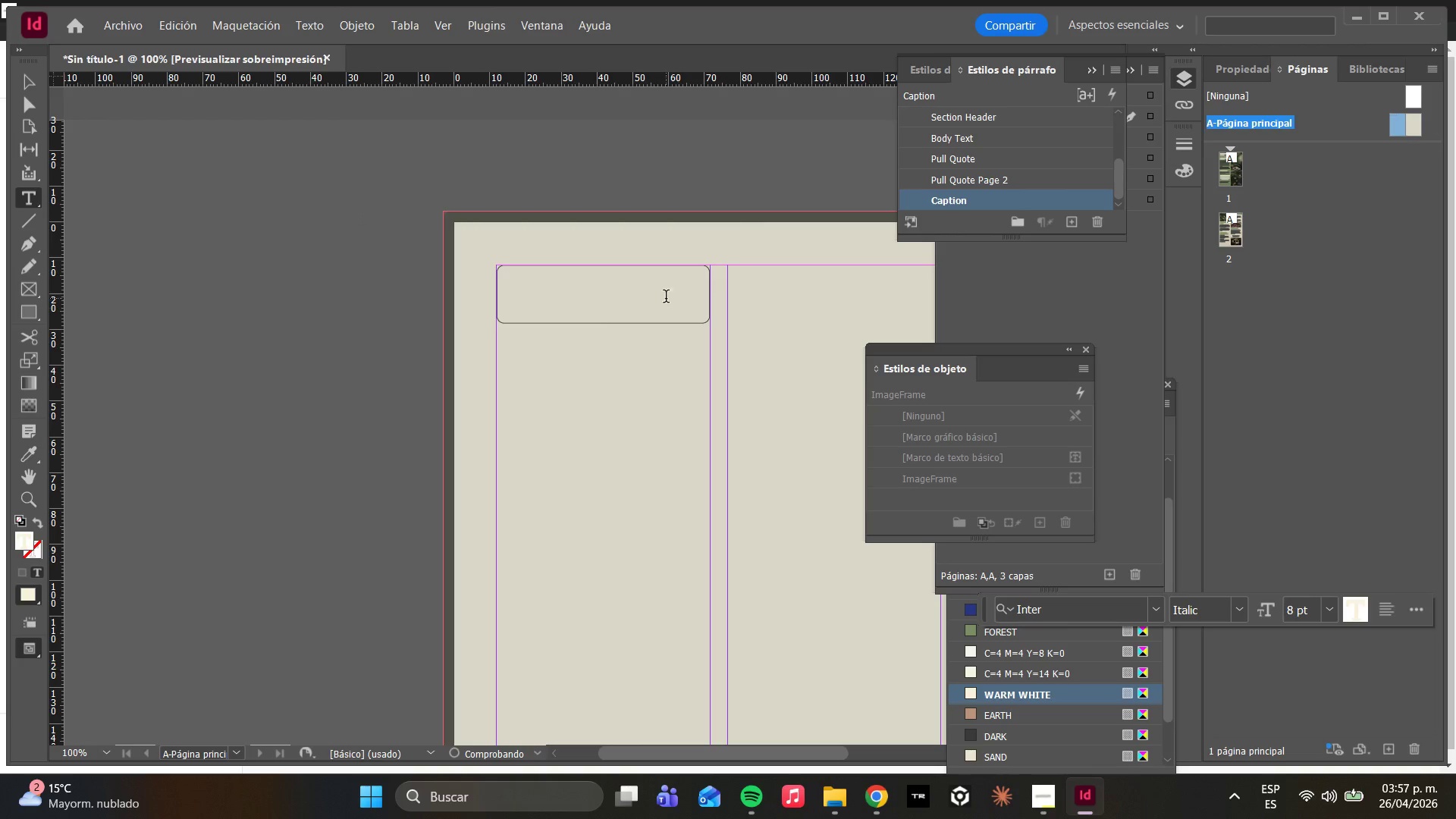 
key(Backspace)
 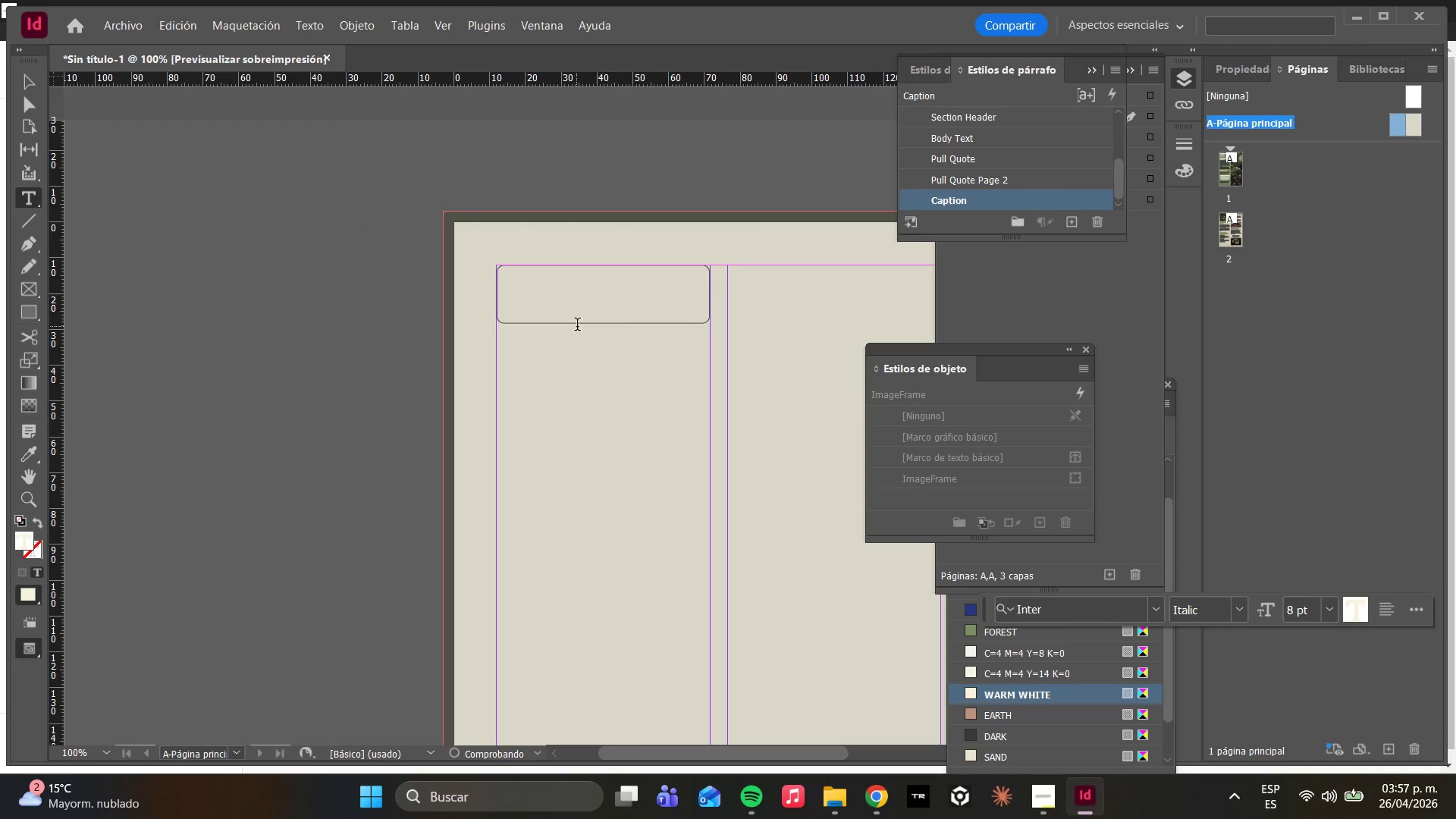 
key(Backspace)
 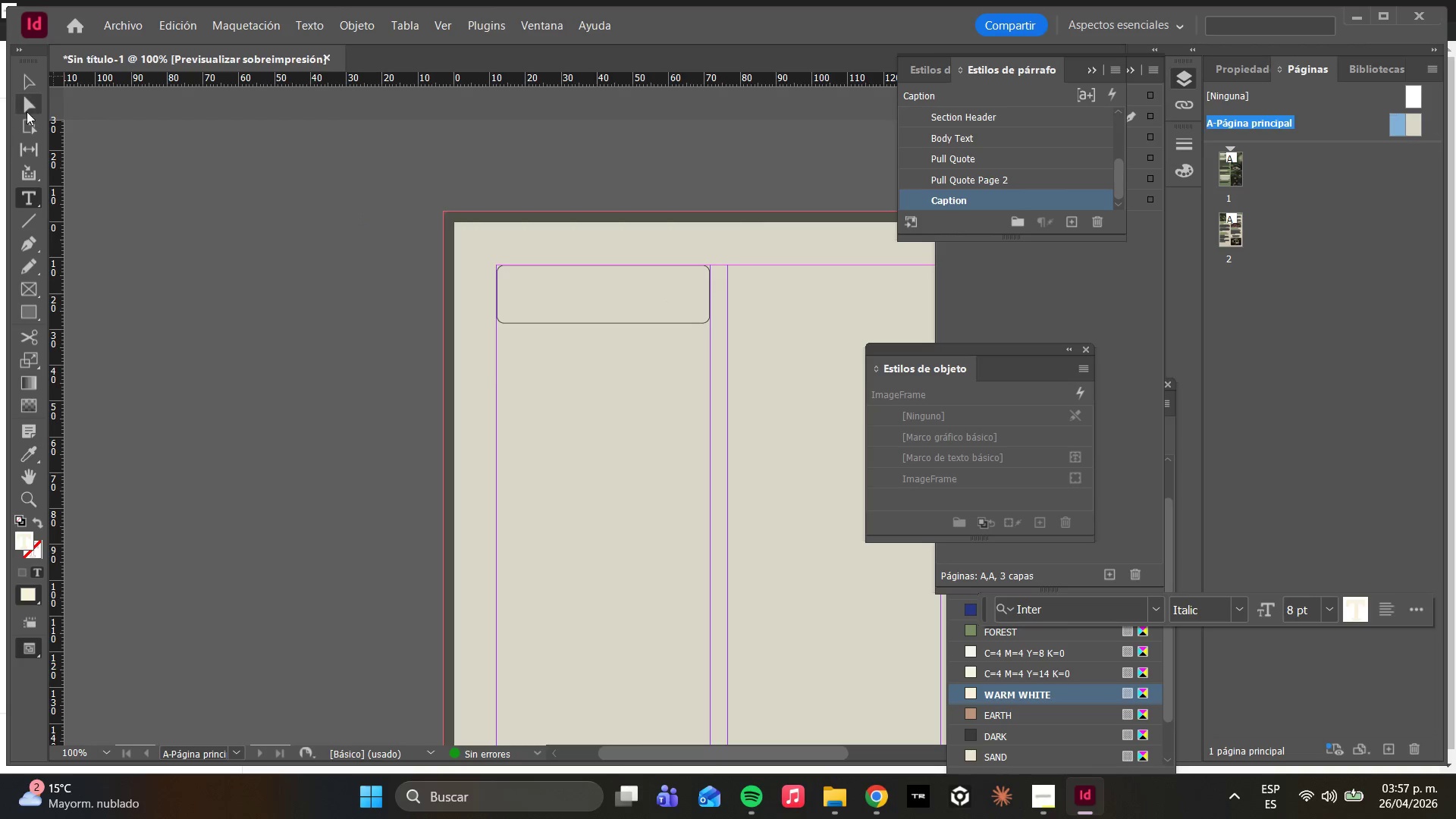 
left_click([30, 107])
 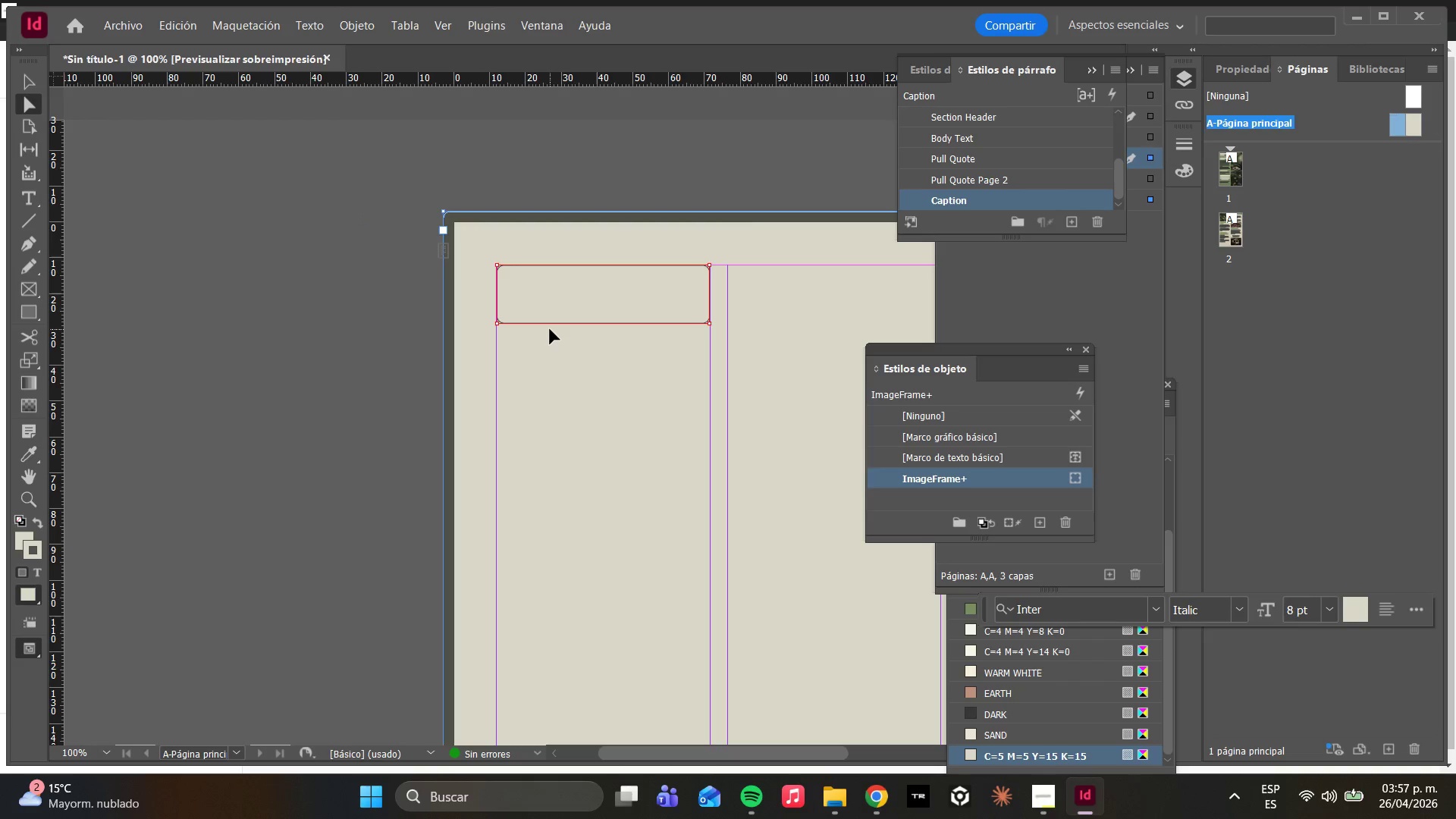 
left_click([546, 325])
 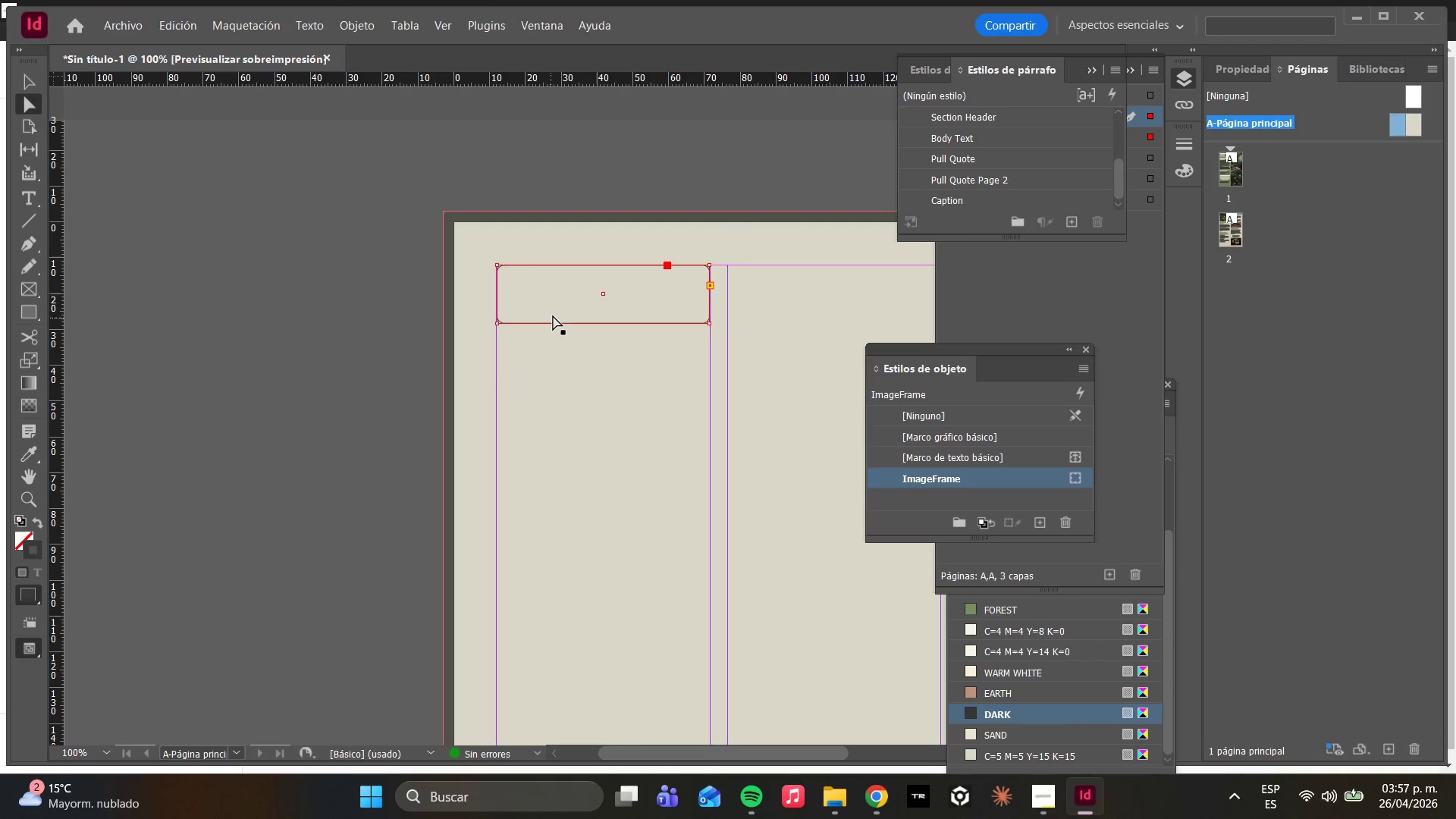 
key(Delete)
 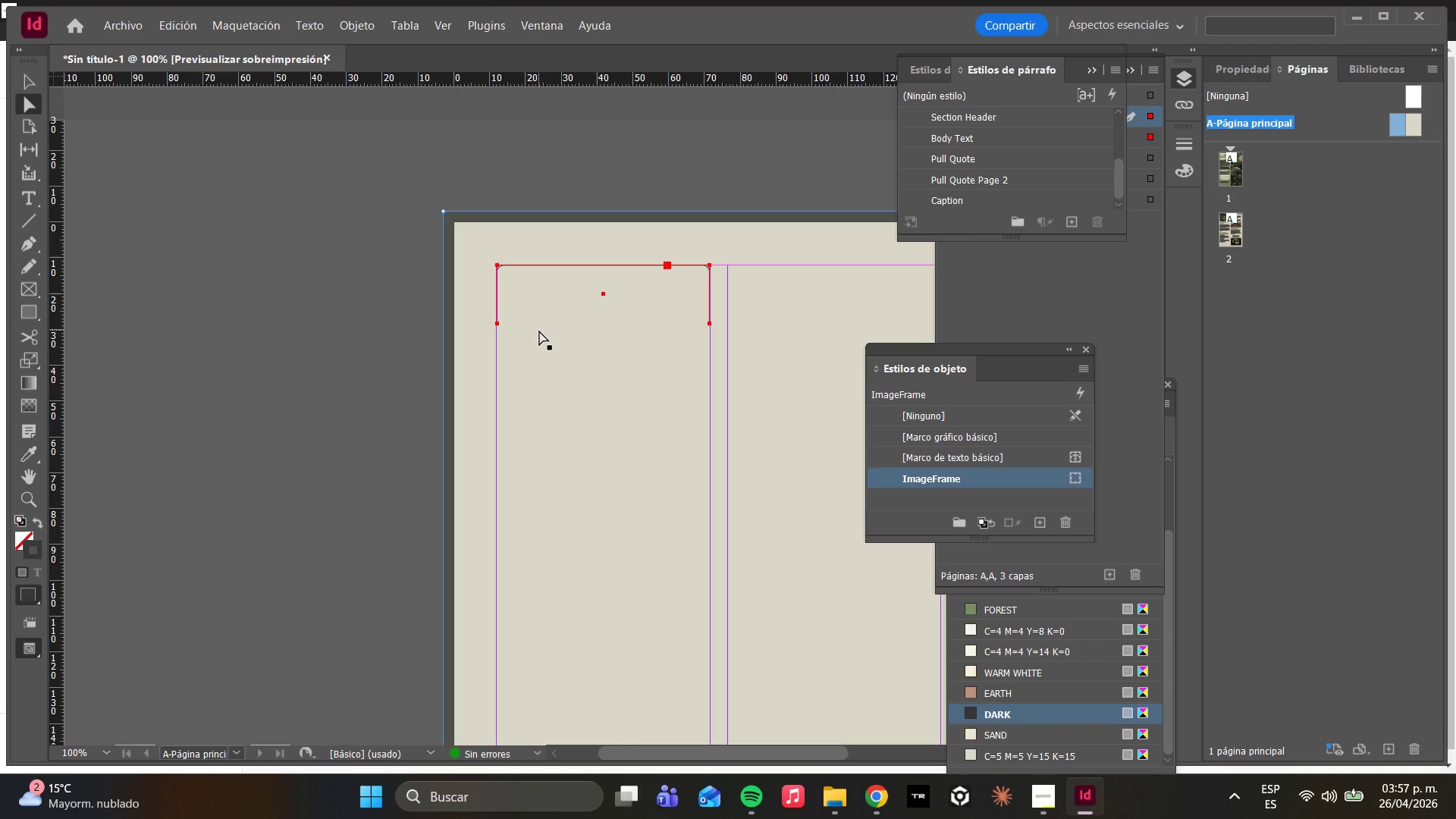 
key(Control+Z)
 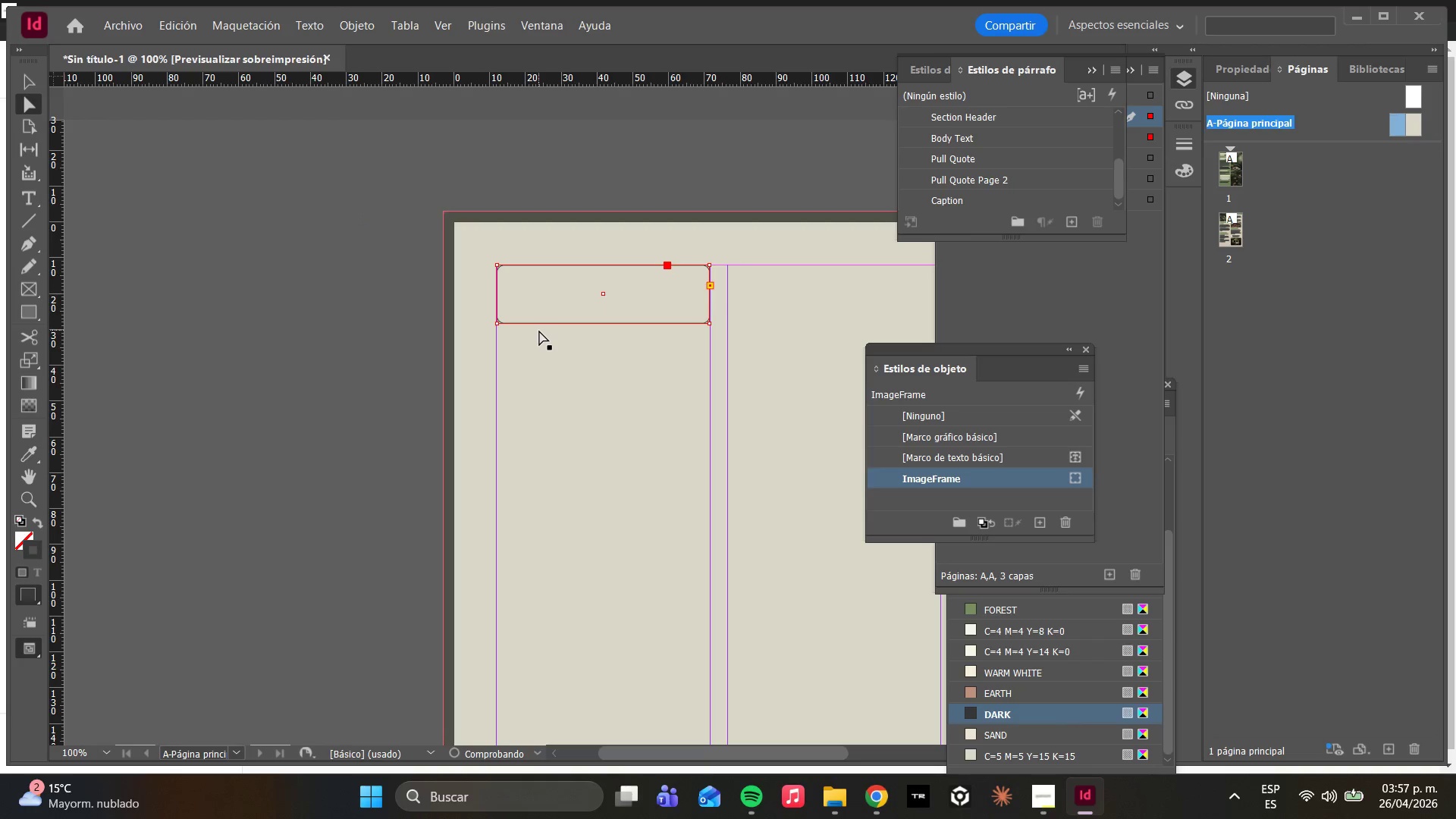 
key(Control+Z)
 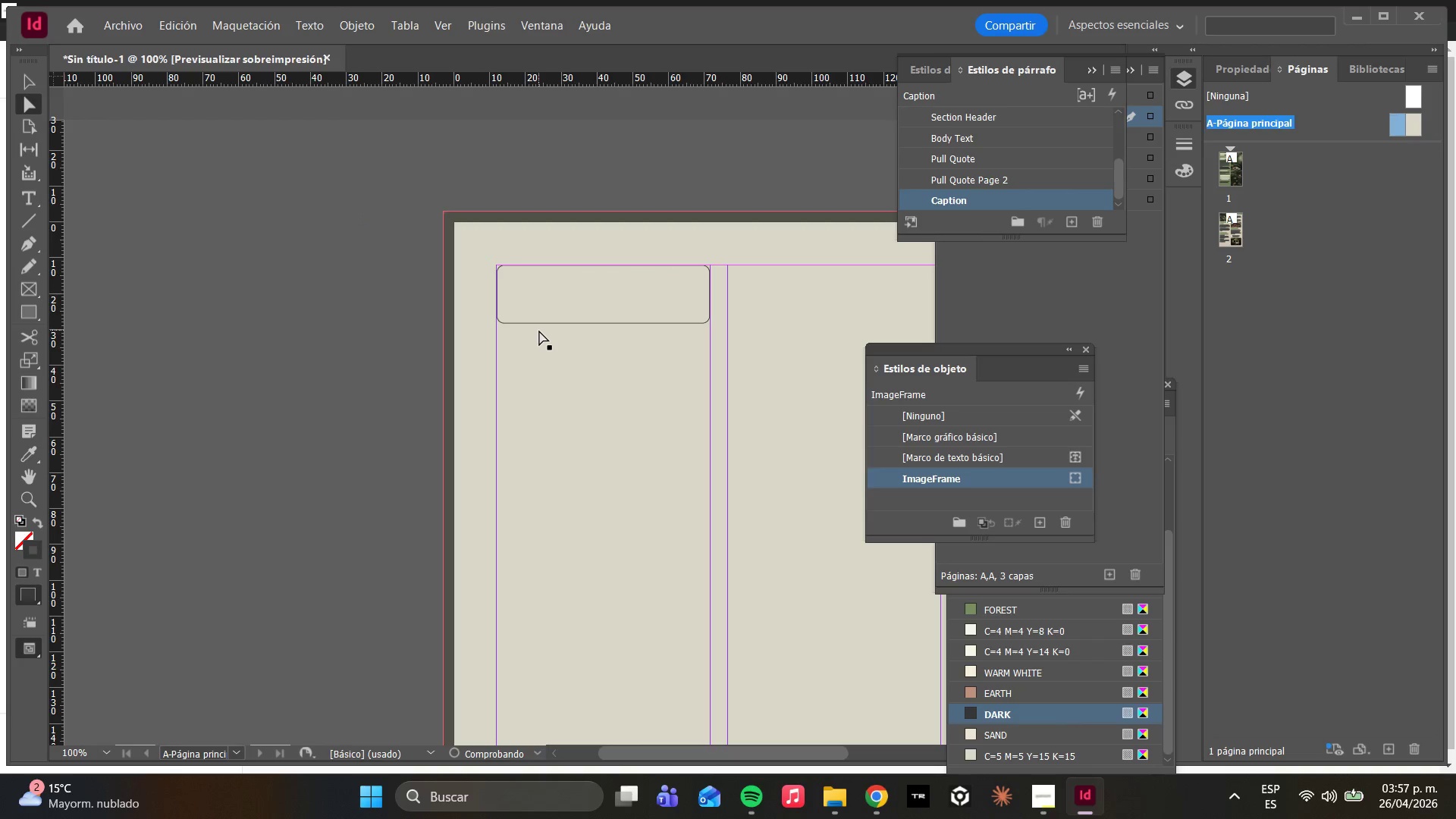 
key(Control+Z)
 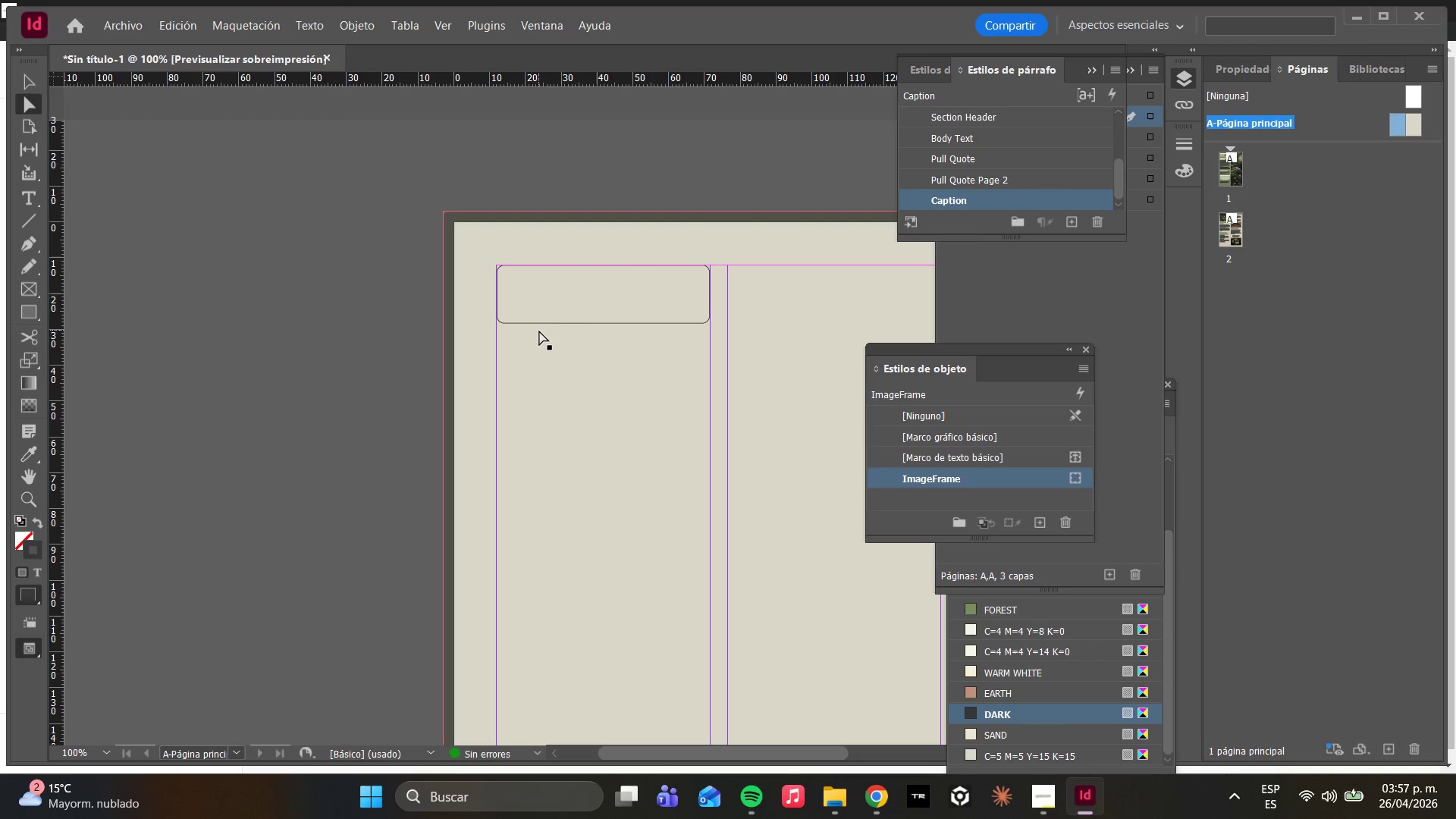 
key(Control+Z)
 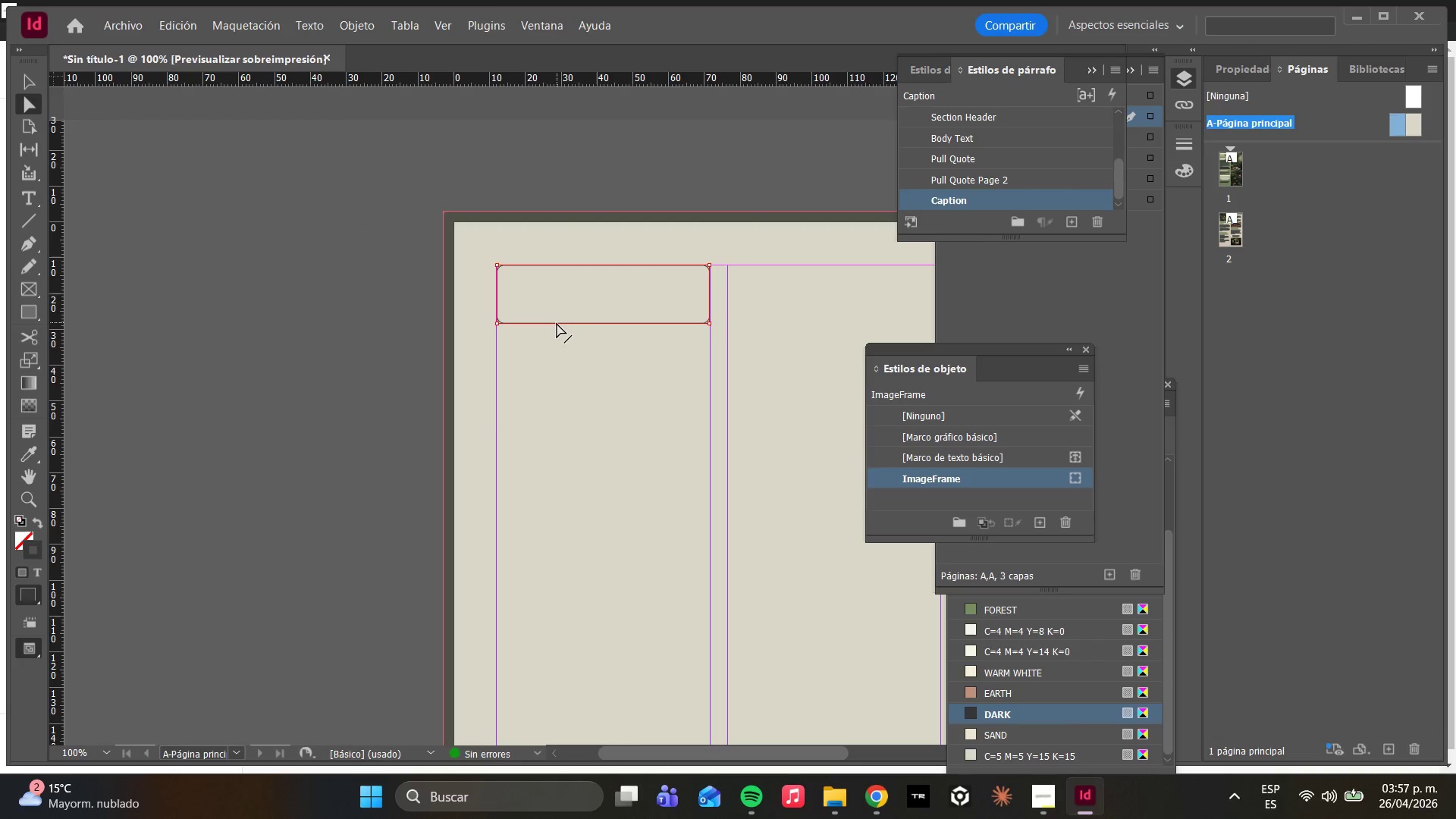 
left_click([557, 323])
 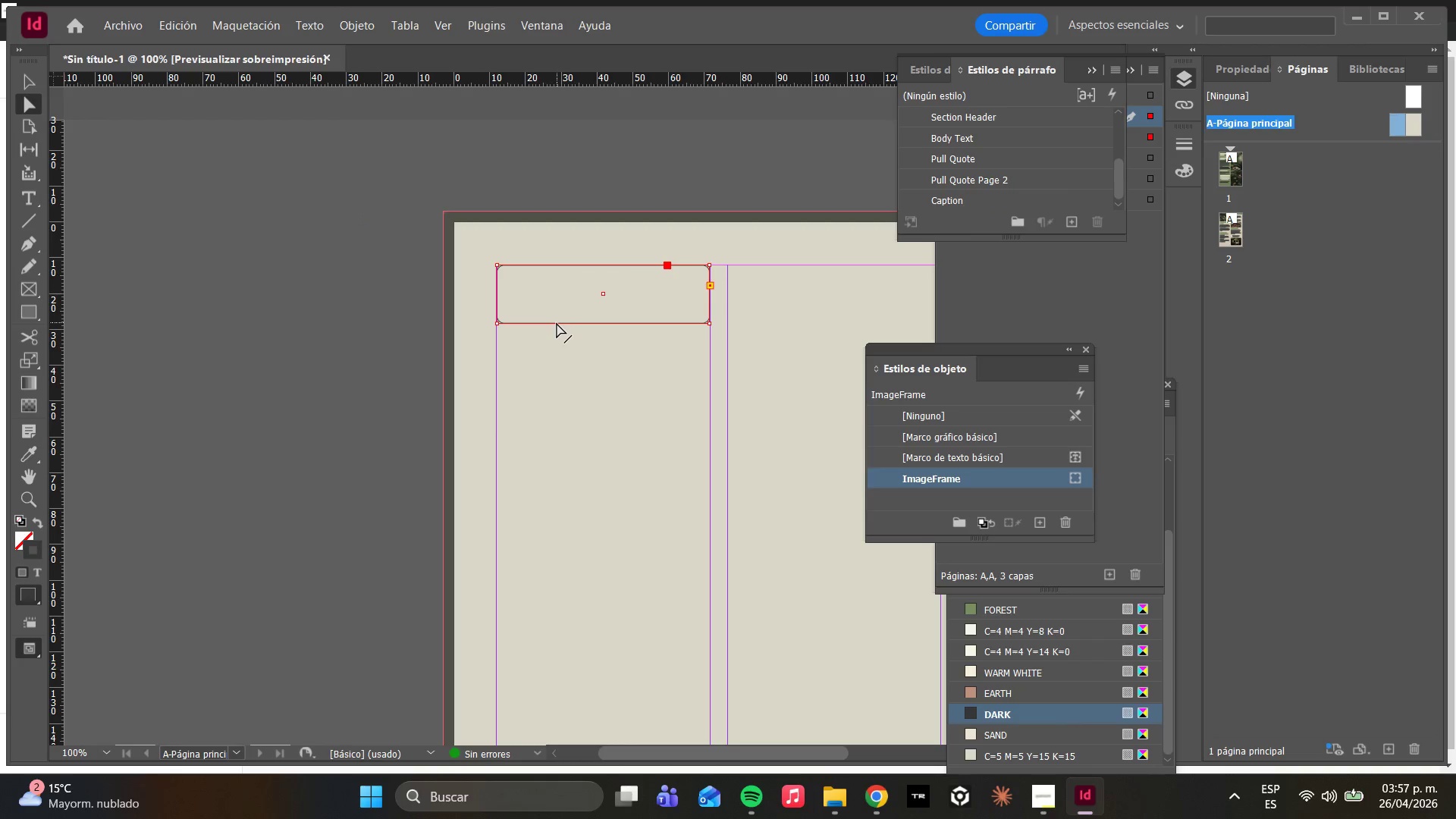 
key(Control+Z)
 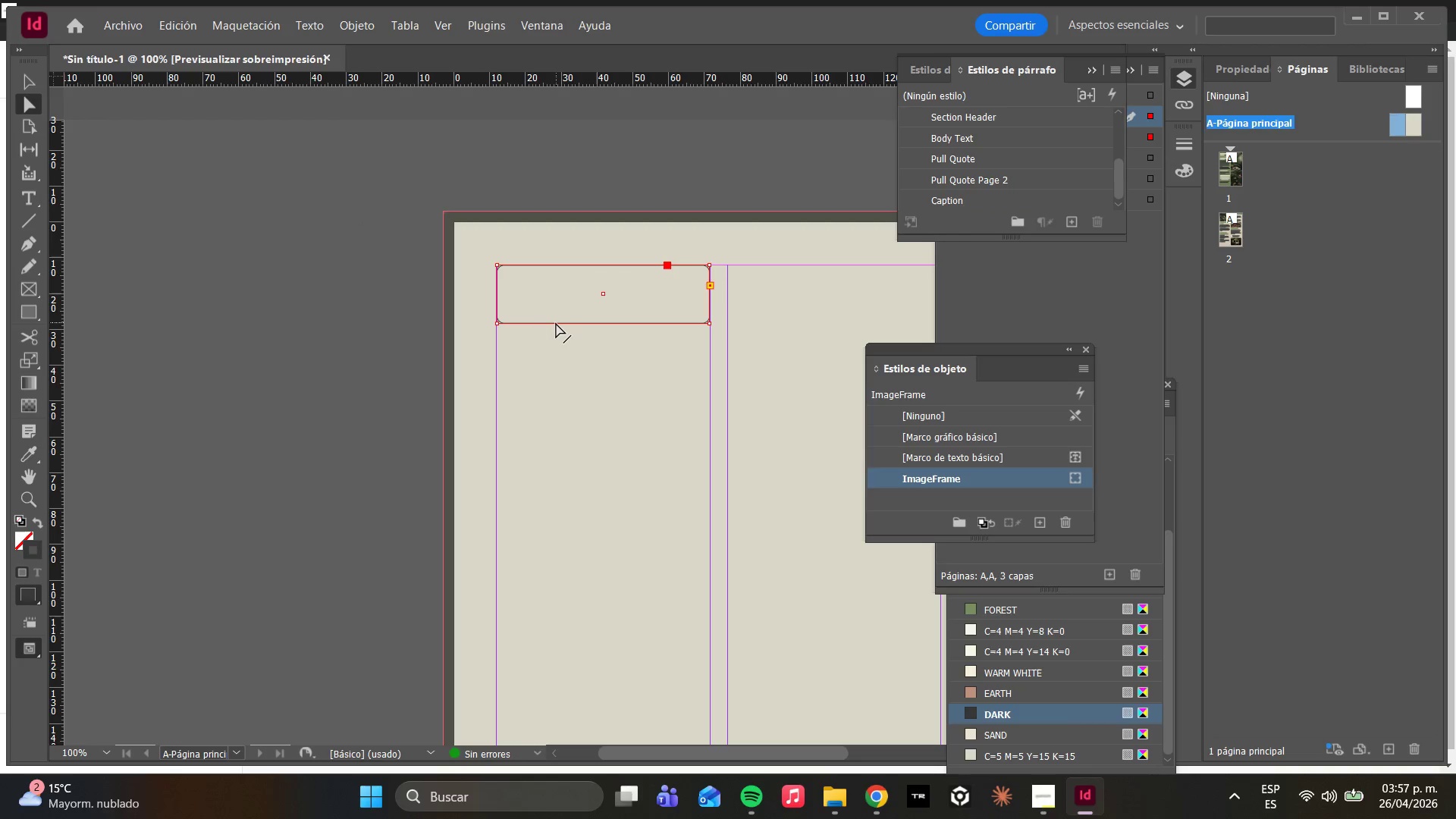 
key(Delete)
 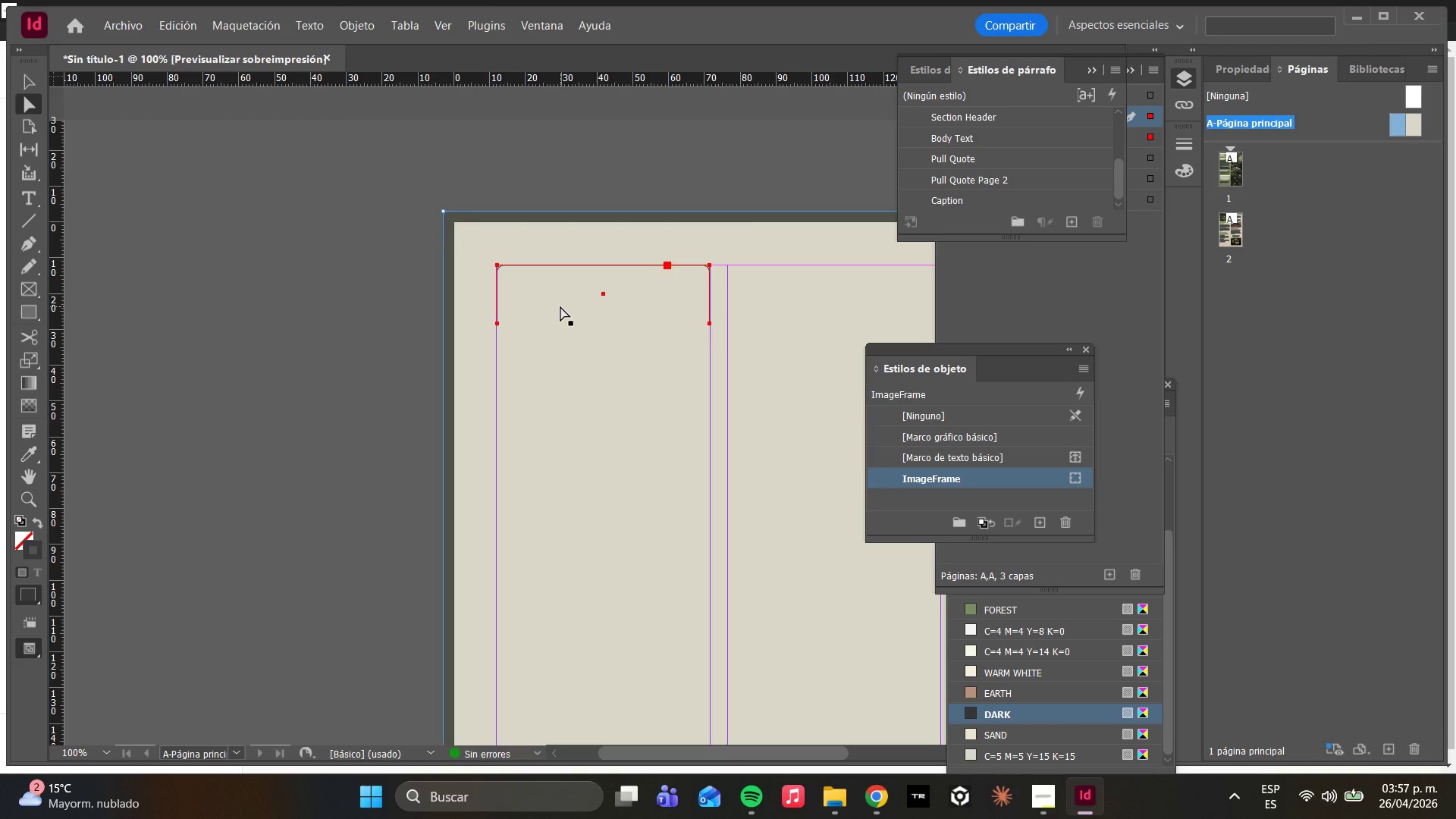 
key(PrintScreen)
 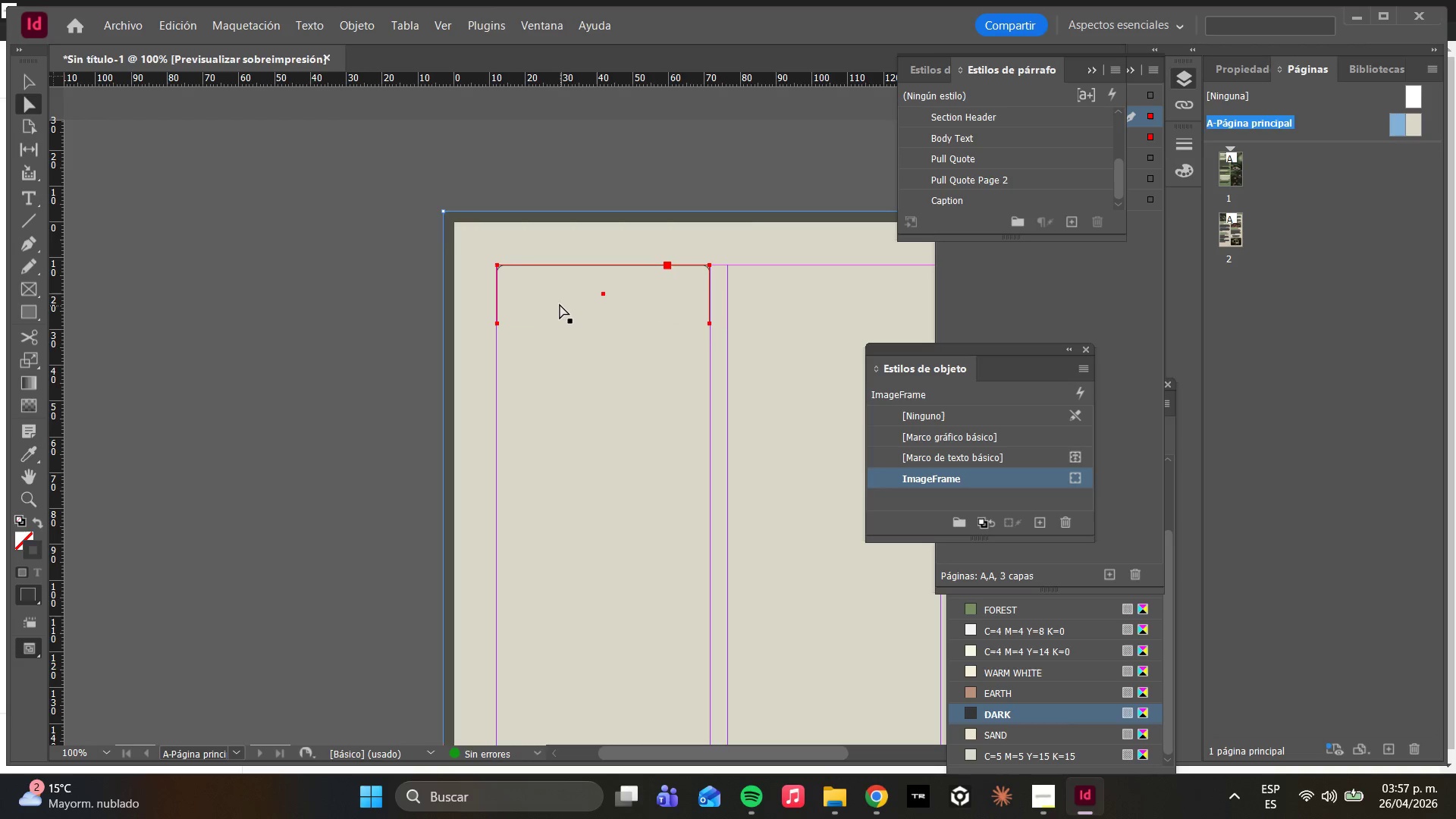 
key(Delete)
 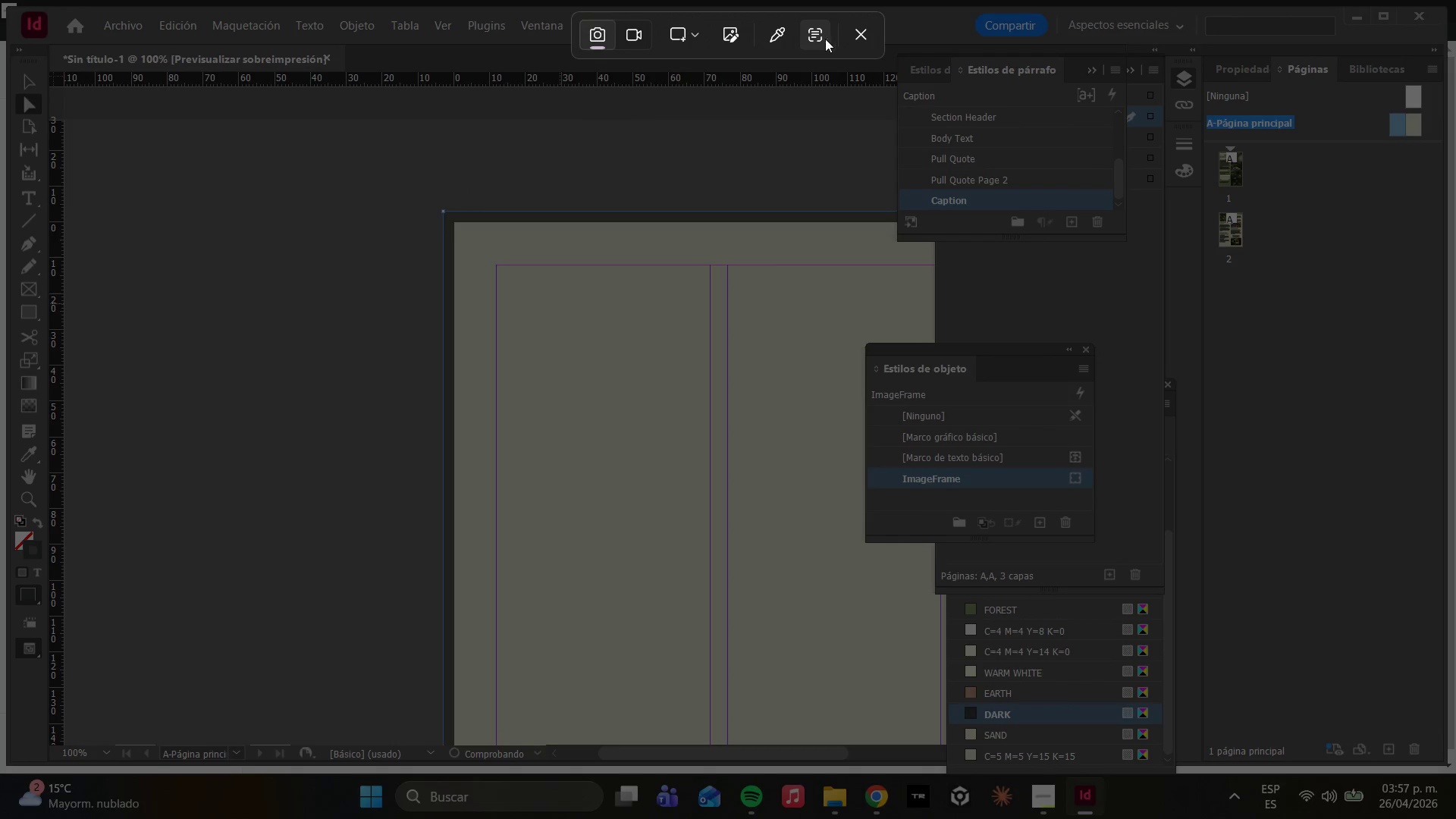 
left_click([852, 36])
 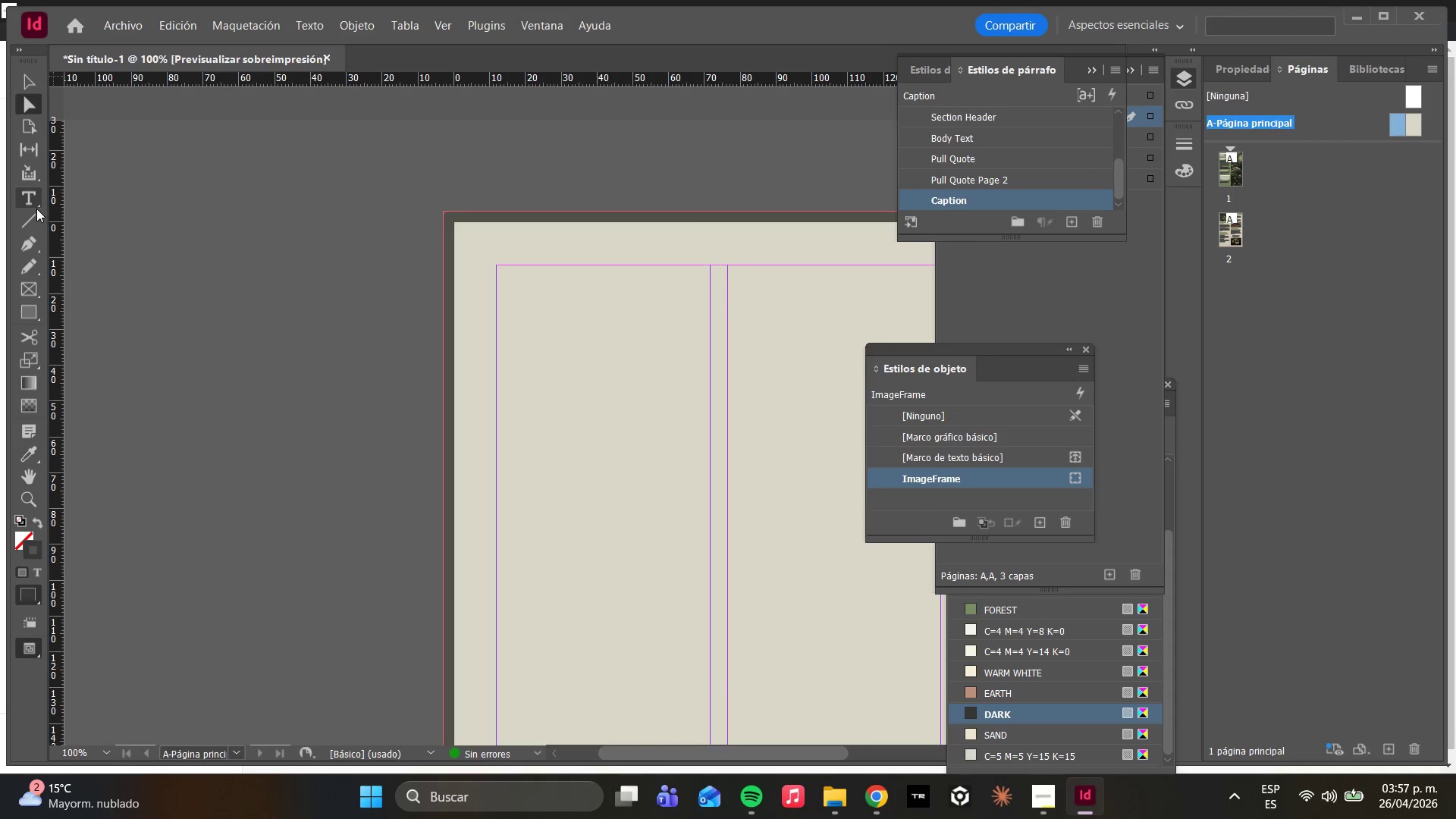 
left_click([33, 200])
 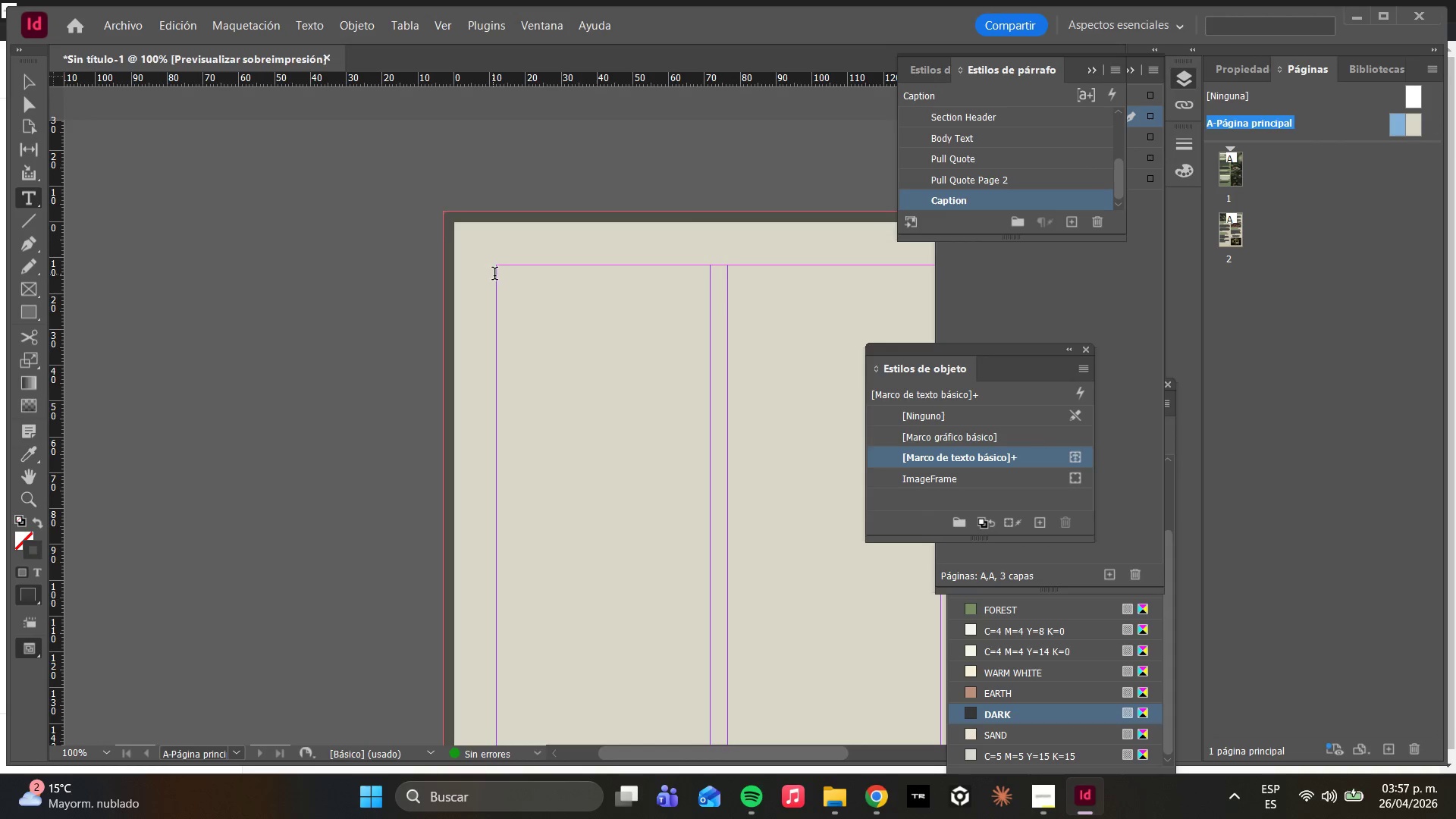 
left_click_drag(start_coordinate=[497, 268], to_coordinate=[697, 350])
 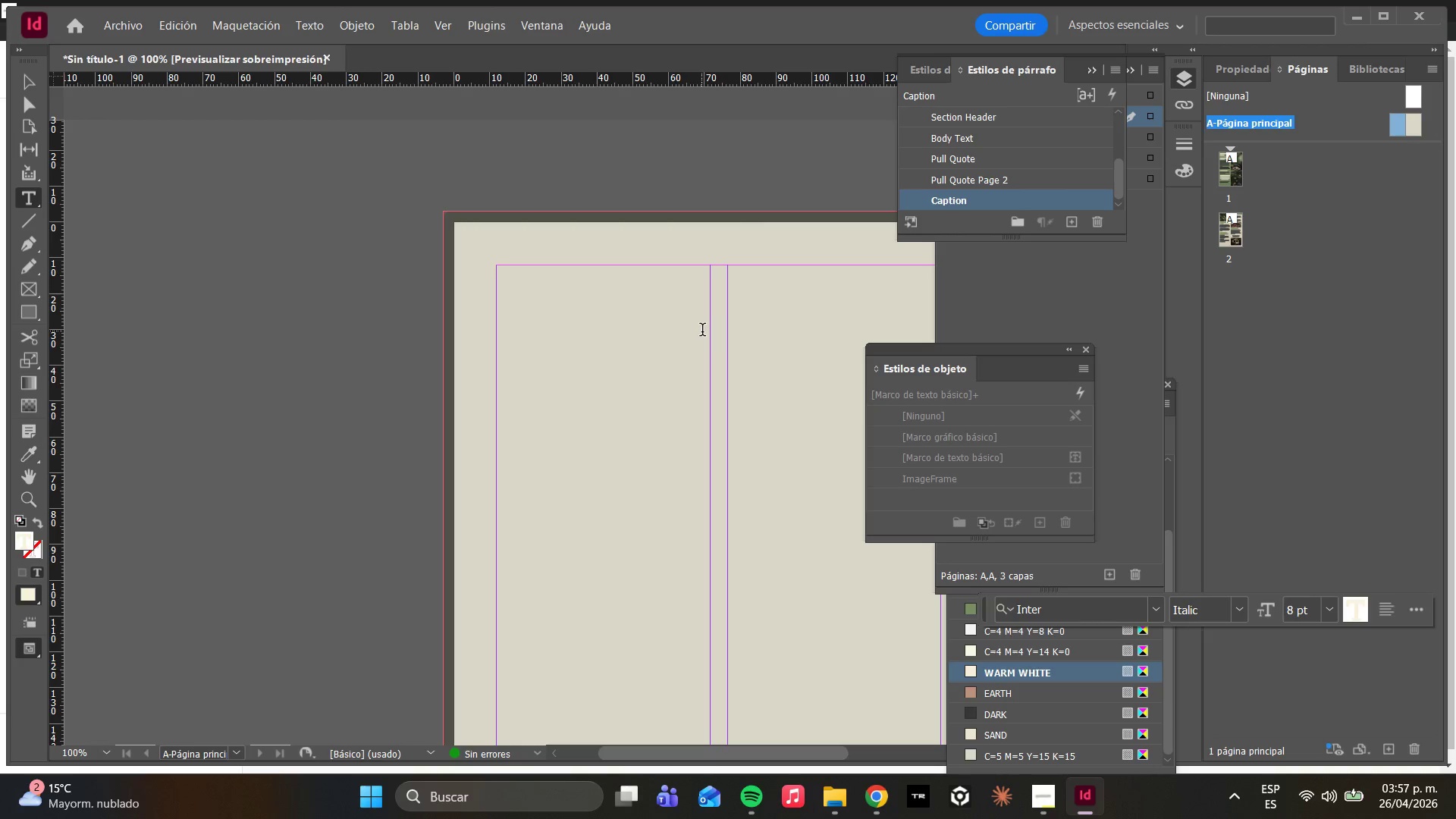 
wait(8.34)
 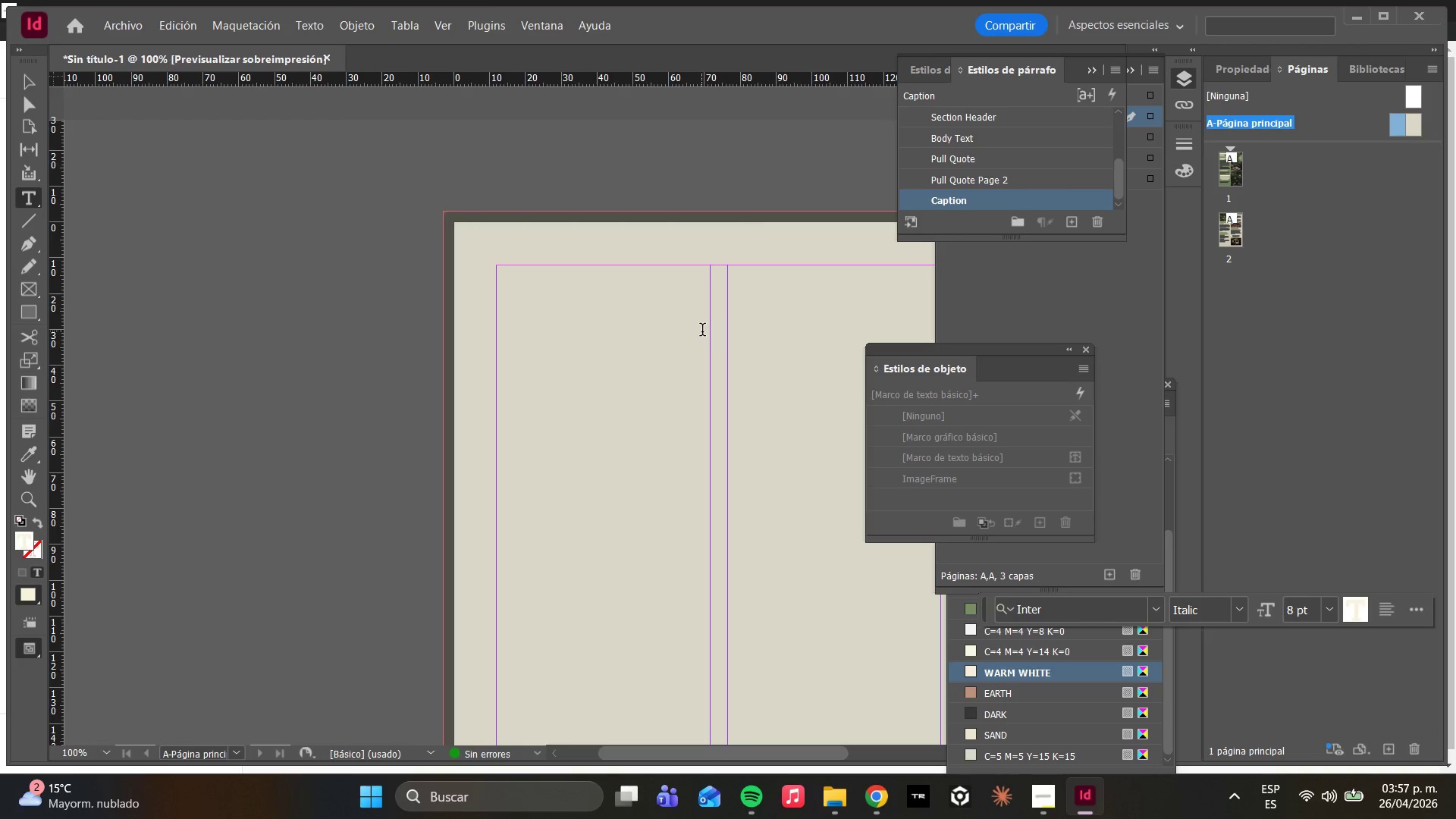 
double_click([1242, 168])
 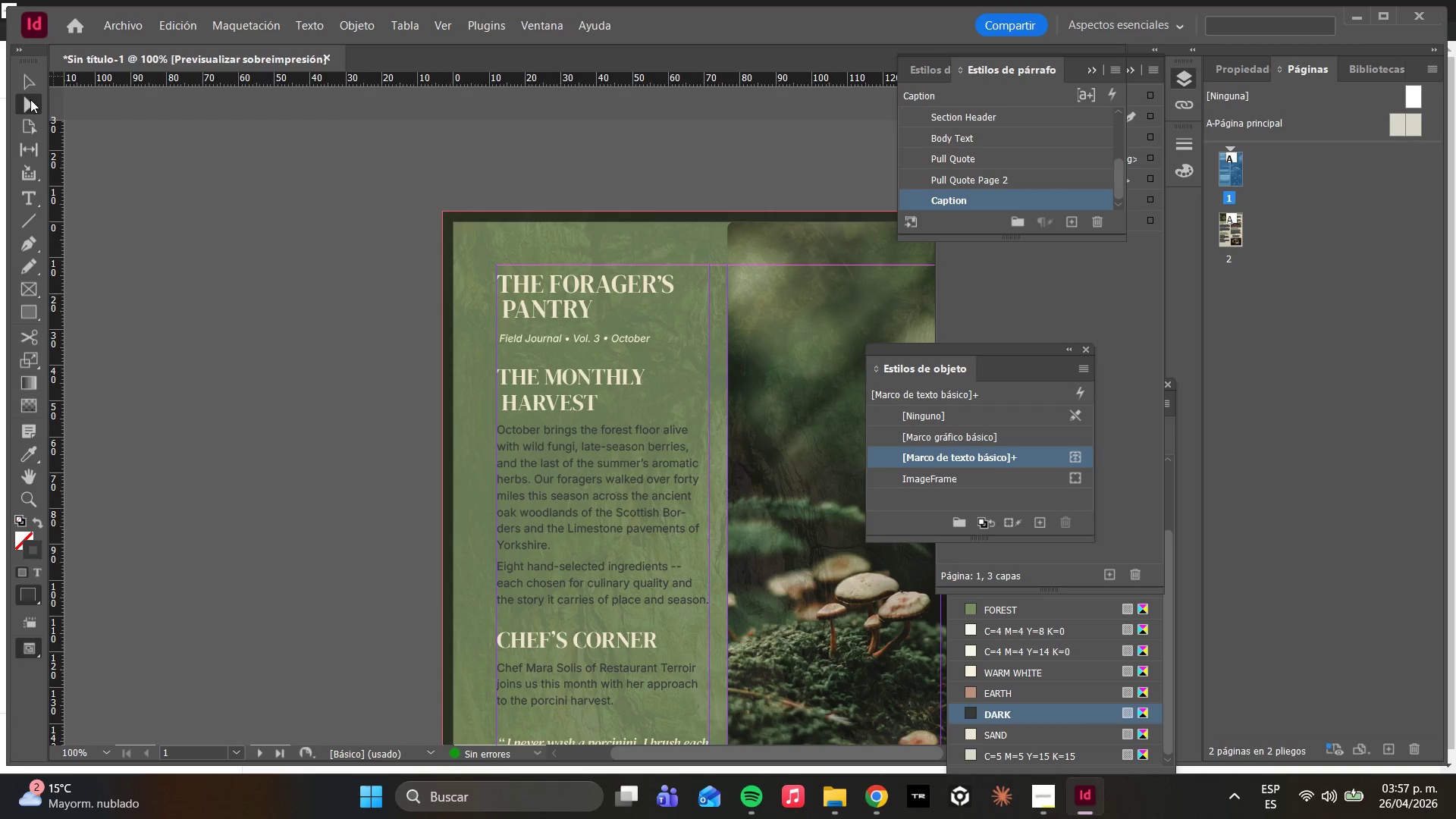 
double_click([562, 290])
 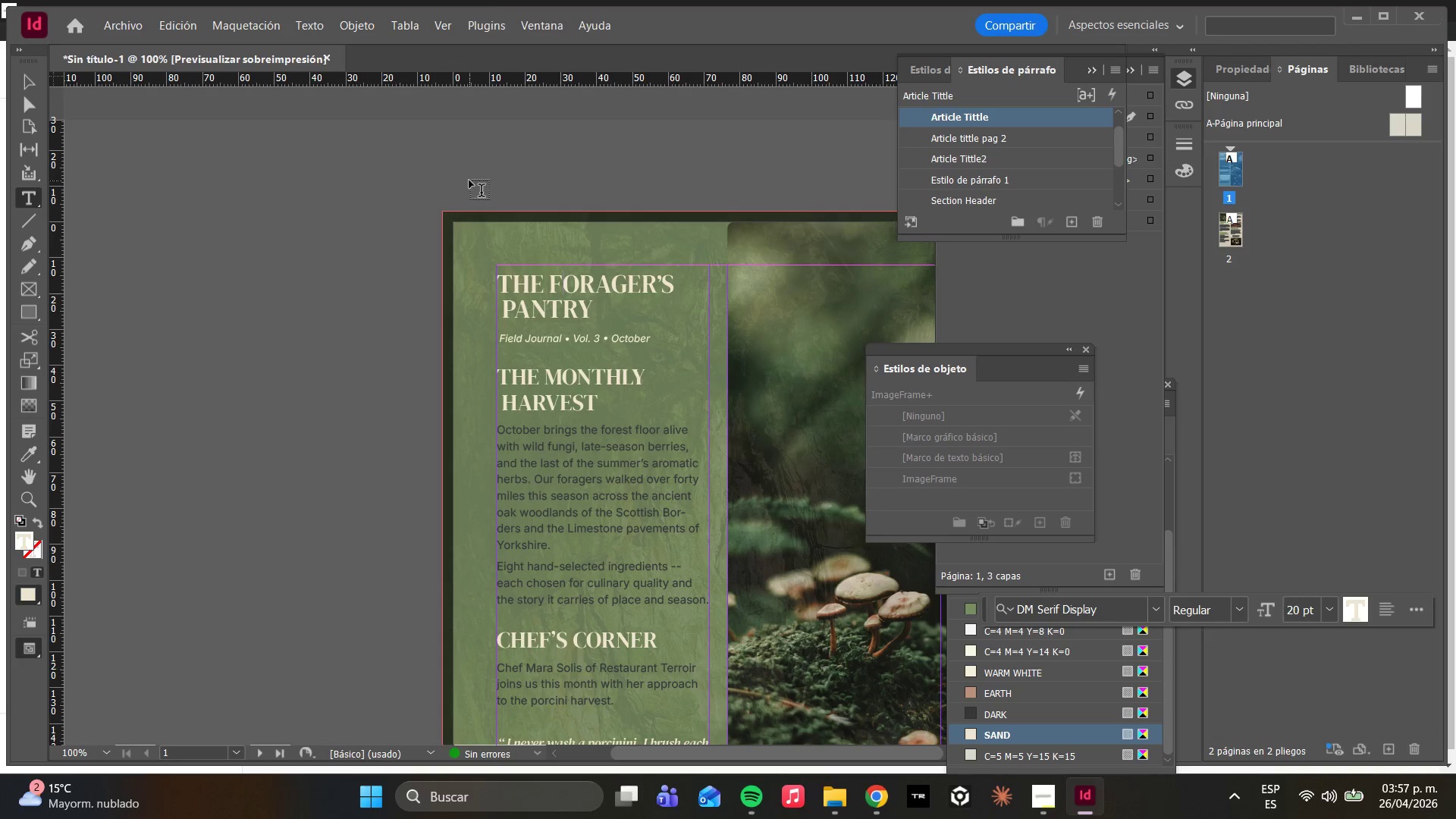 
wait(10.5)
 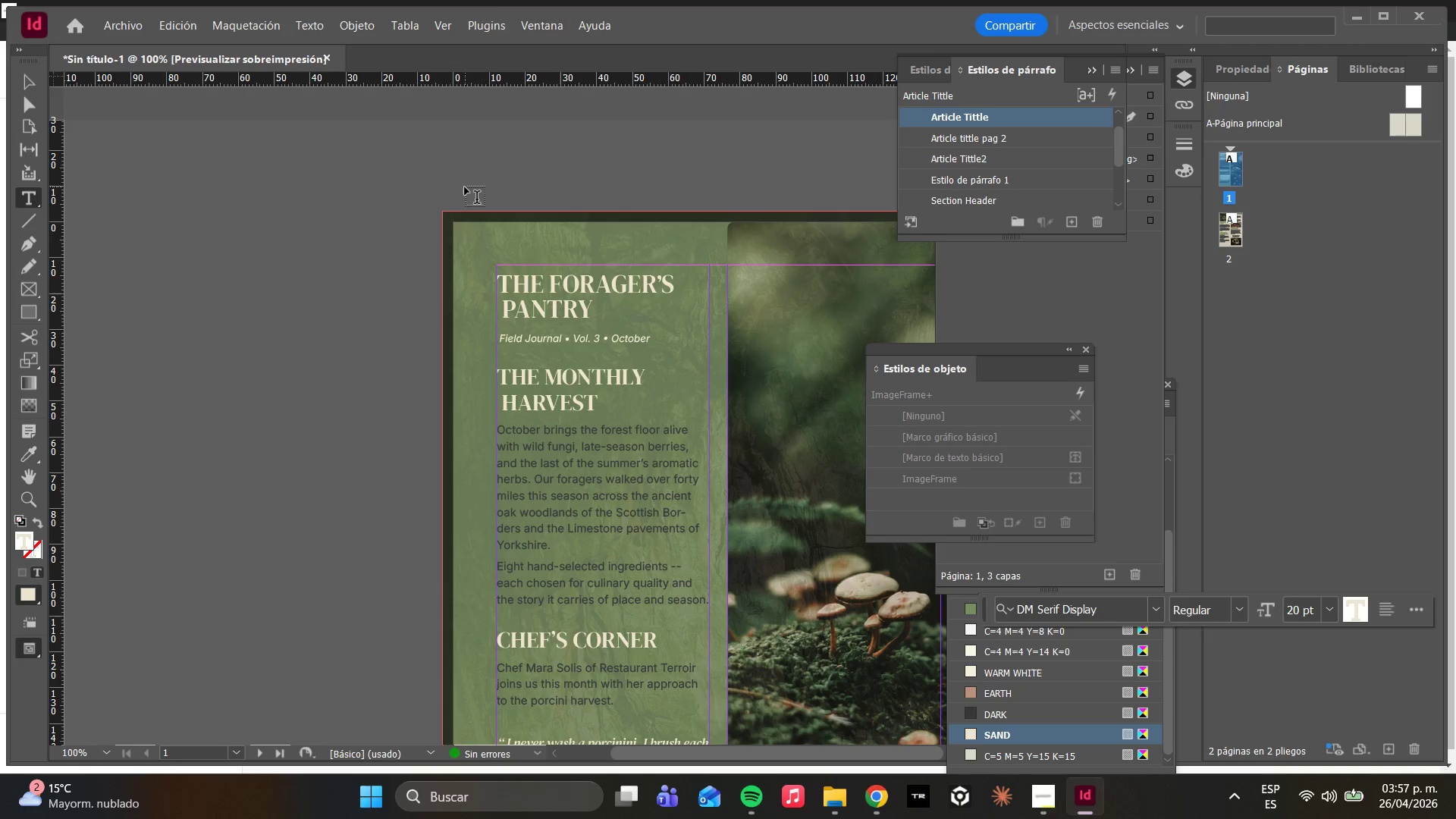 
key(Control+A)
 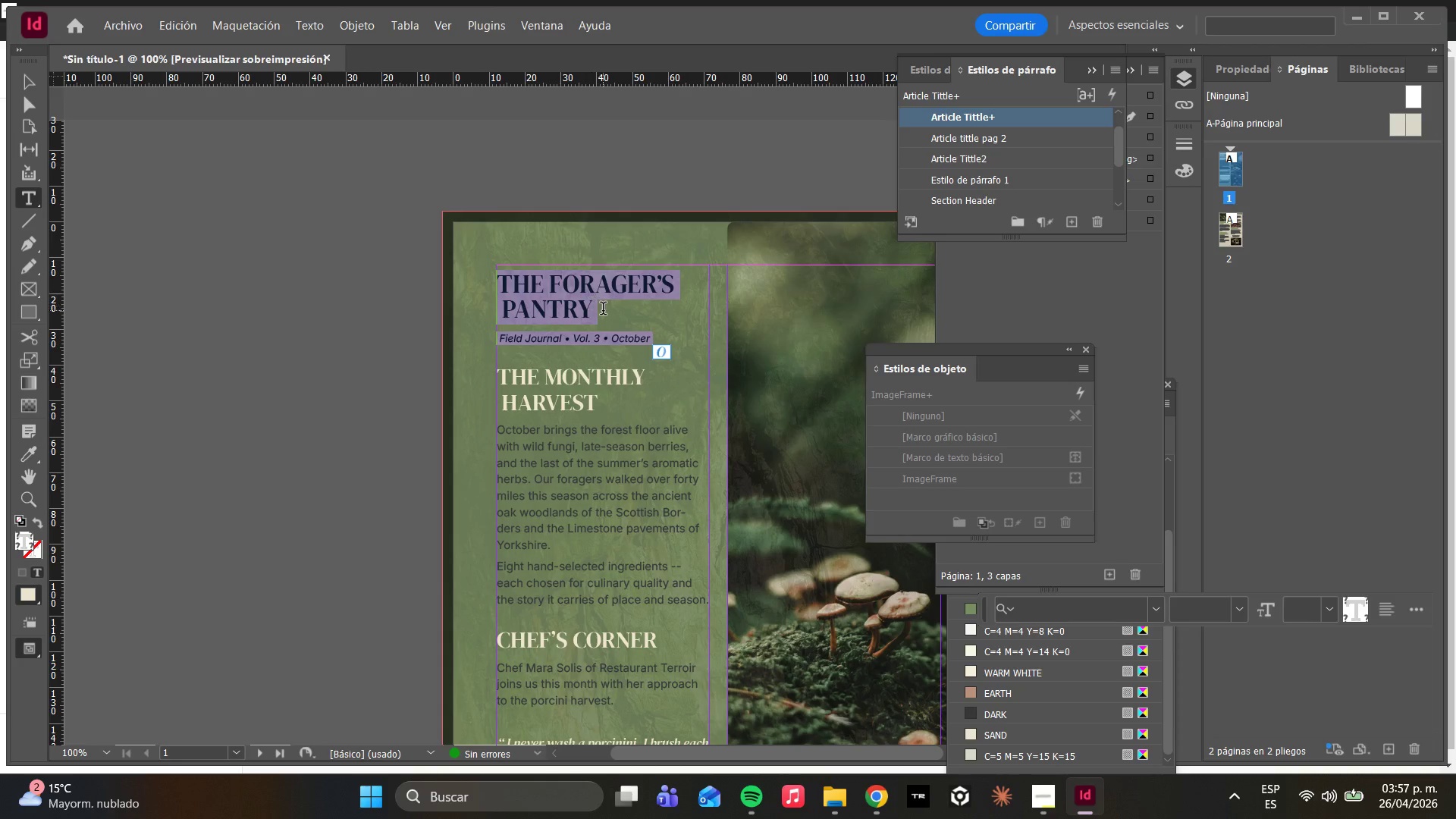 
left_click([574, 307])
 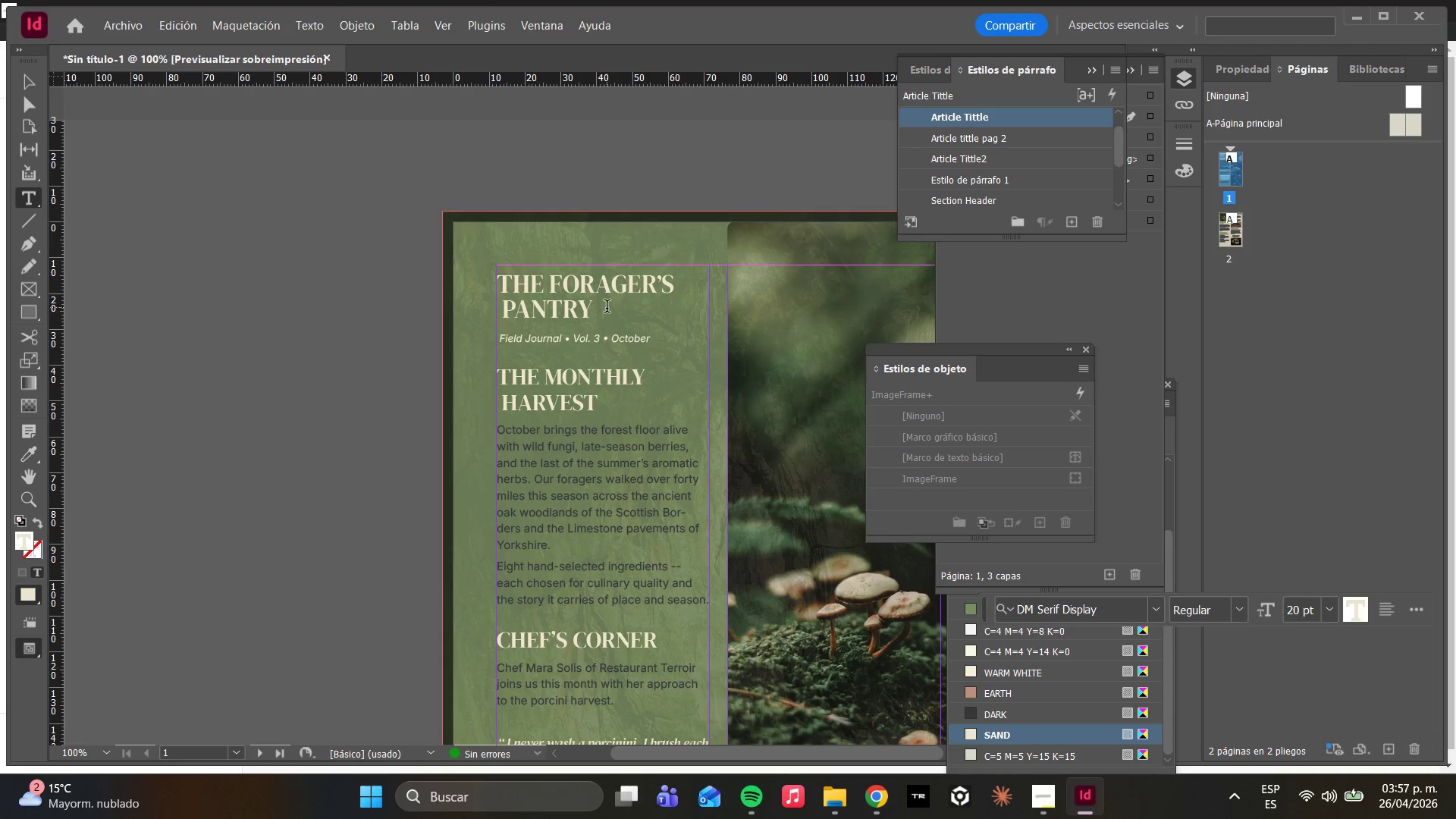 
left_click_drag(start_coordinate=[598, 306], to_coordinate=[497, 273])
 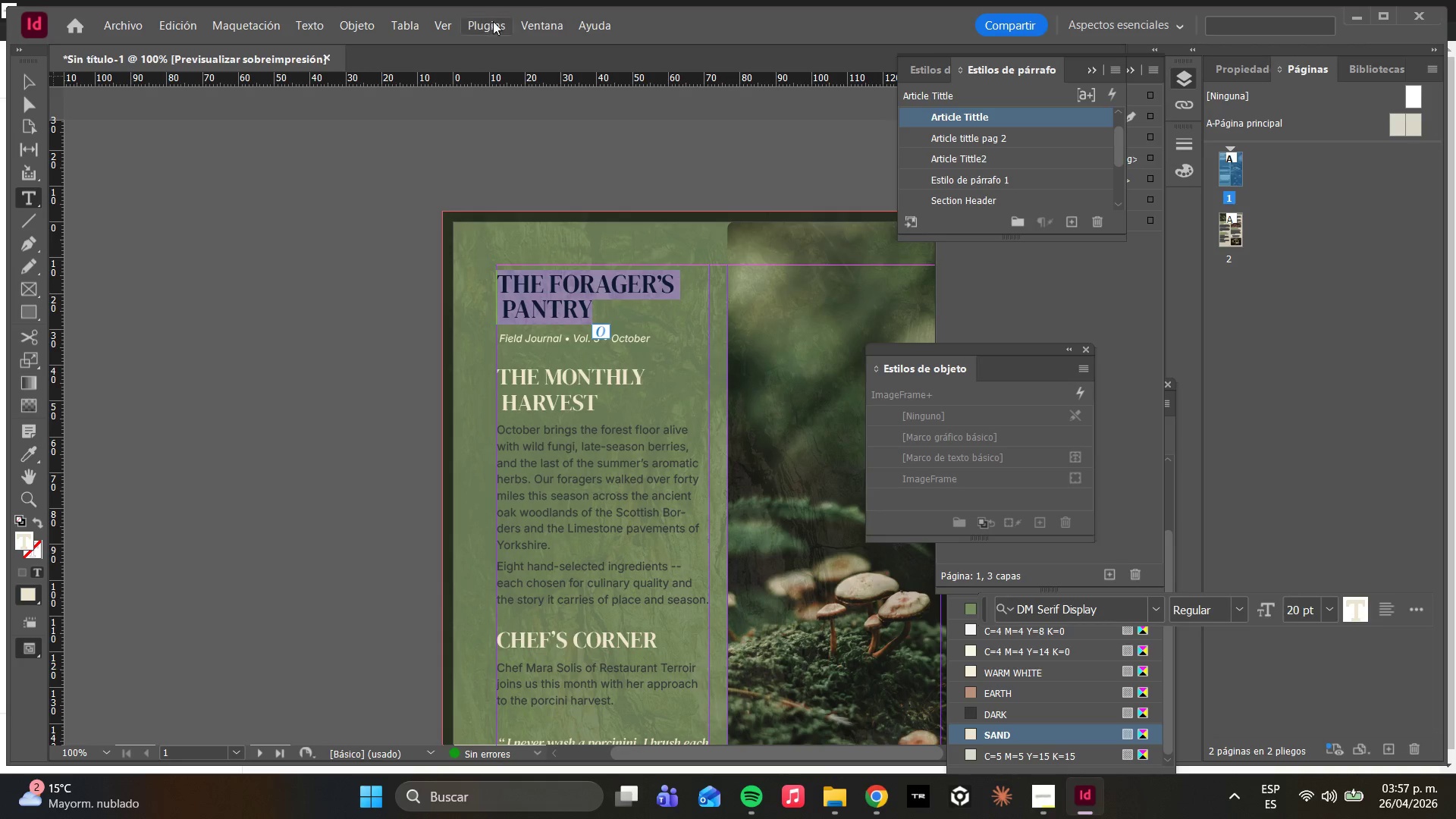 
left_click([520, 20])
 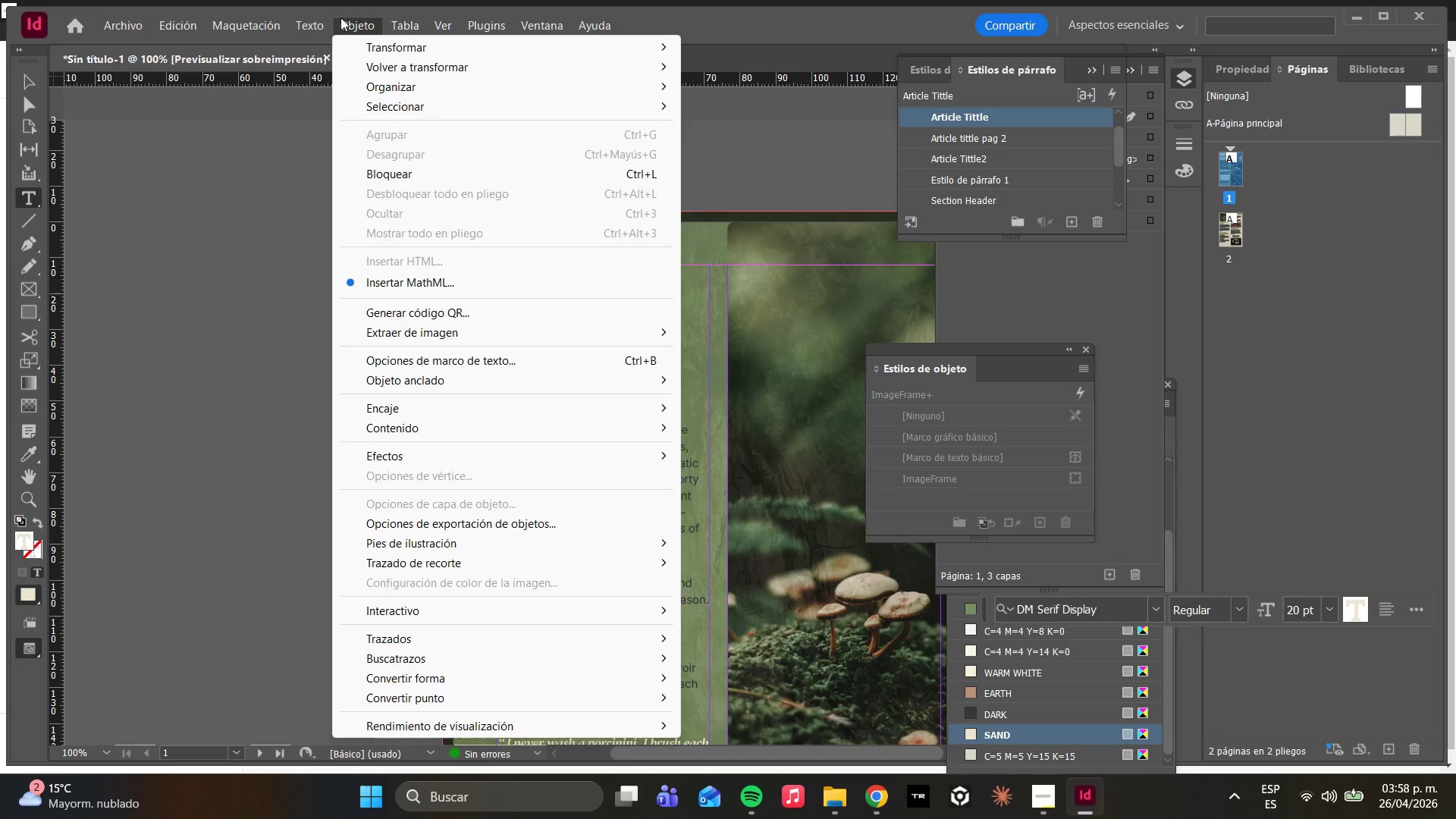 
double_click([312, 18])
 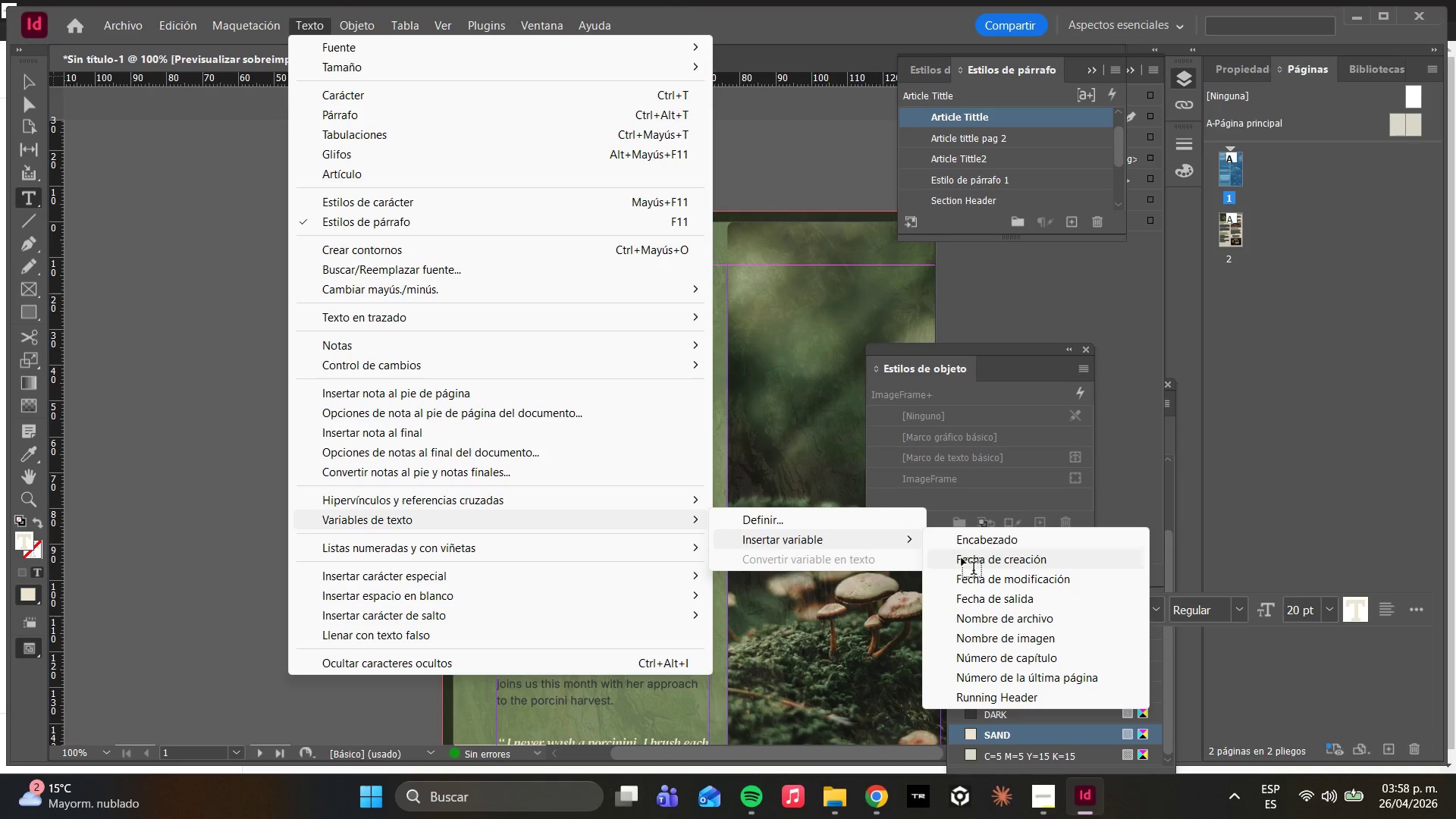 
left_click([972, 695])
 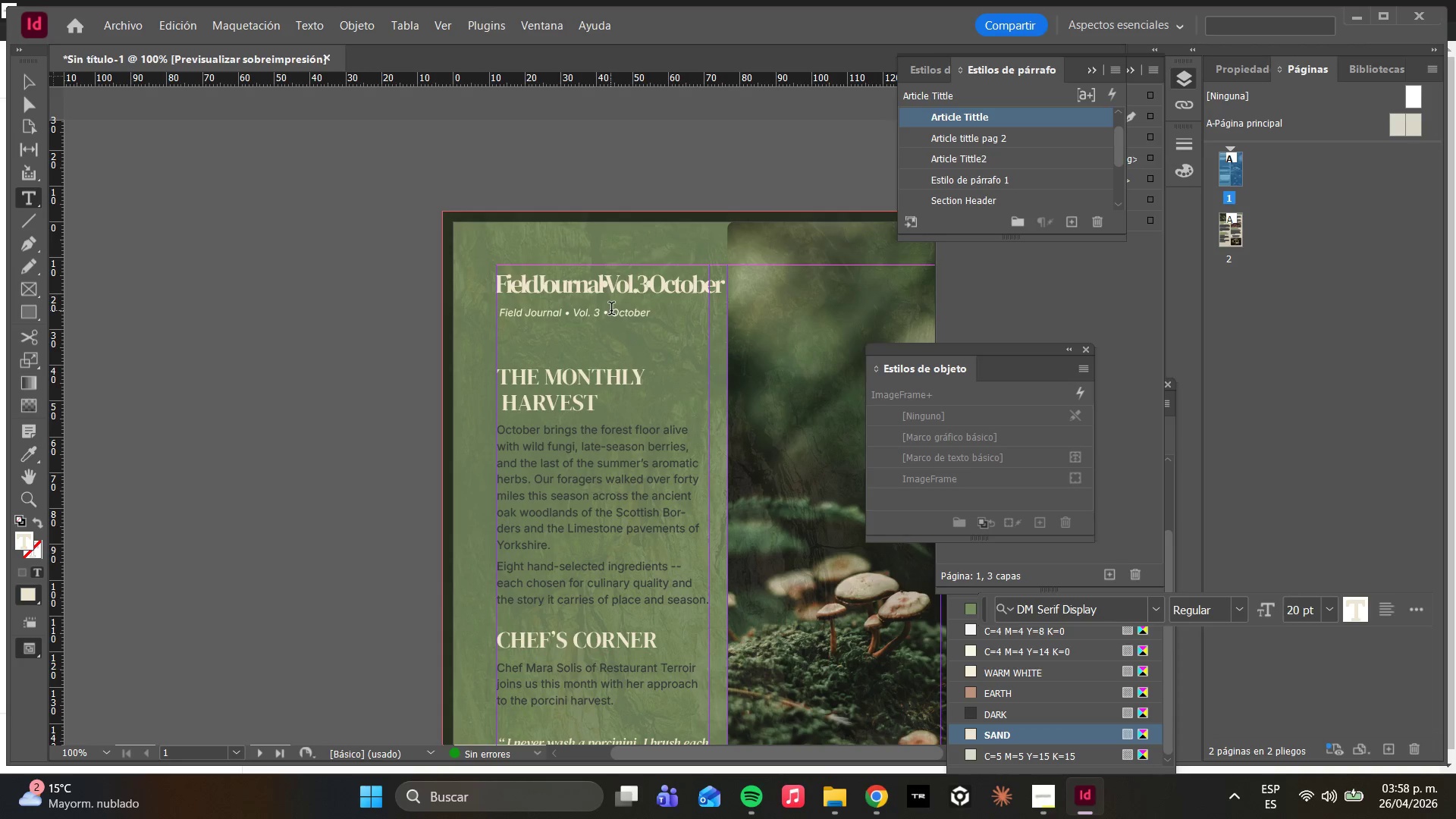 
wait(6.53)
 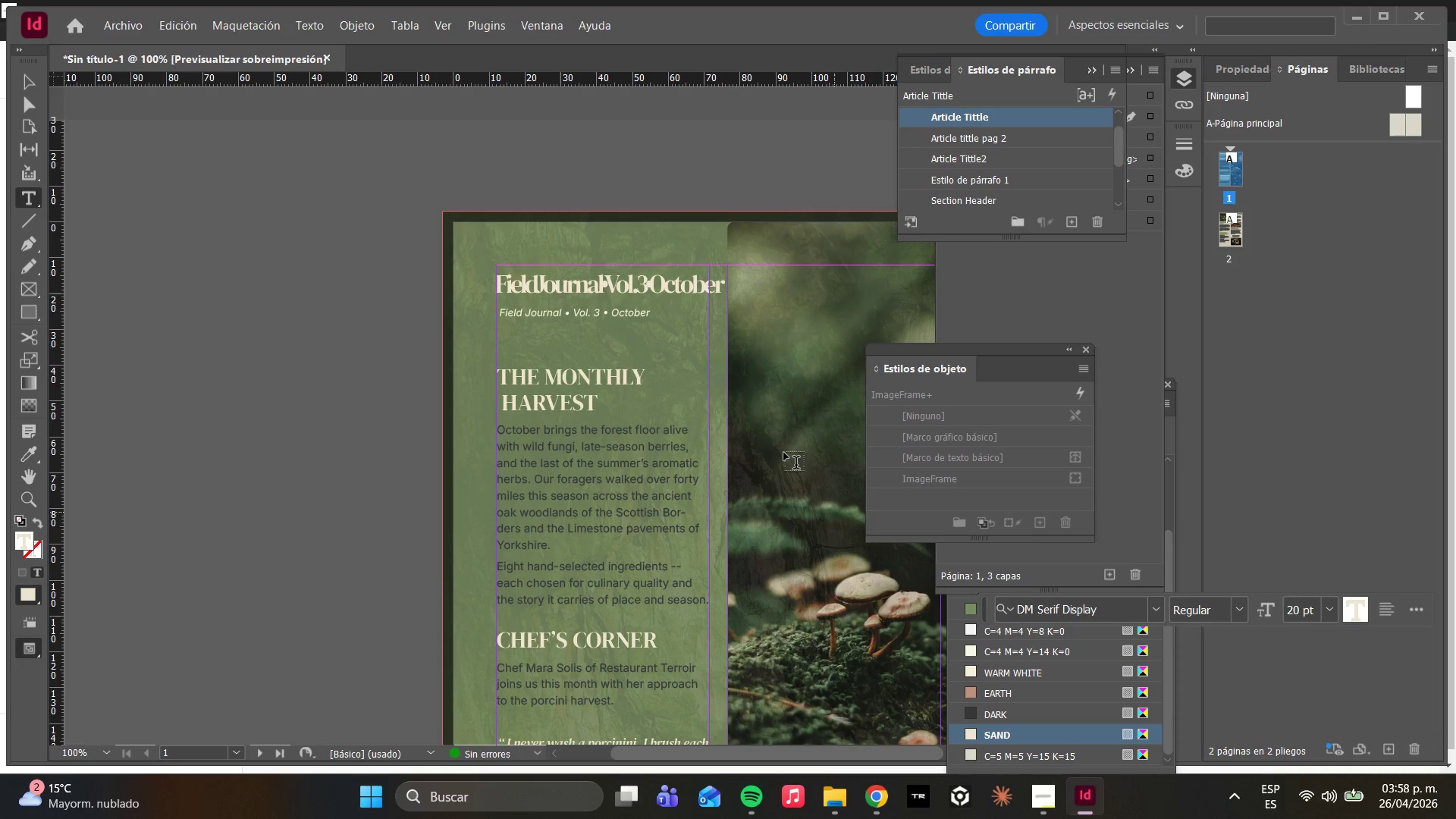 
key(Control+ControlLeft)
 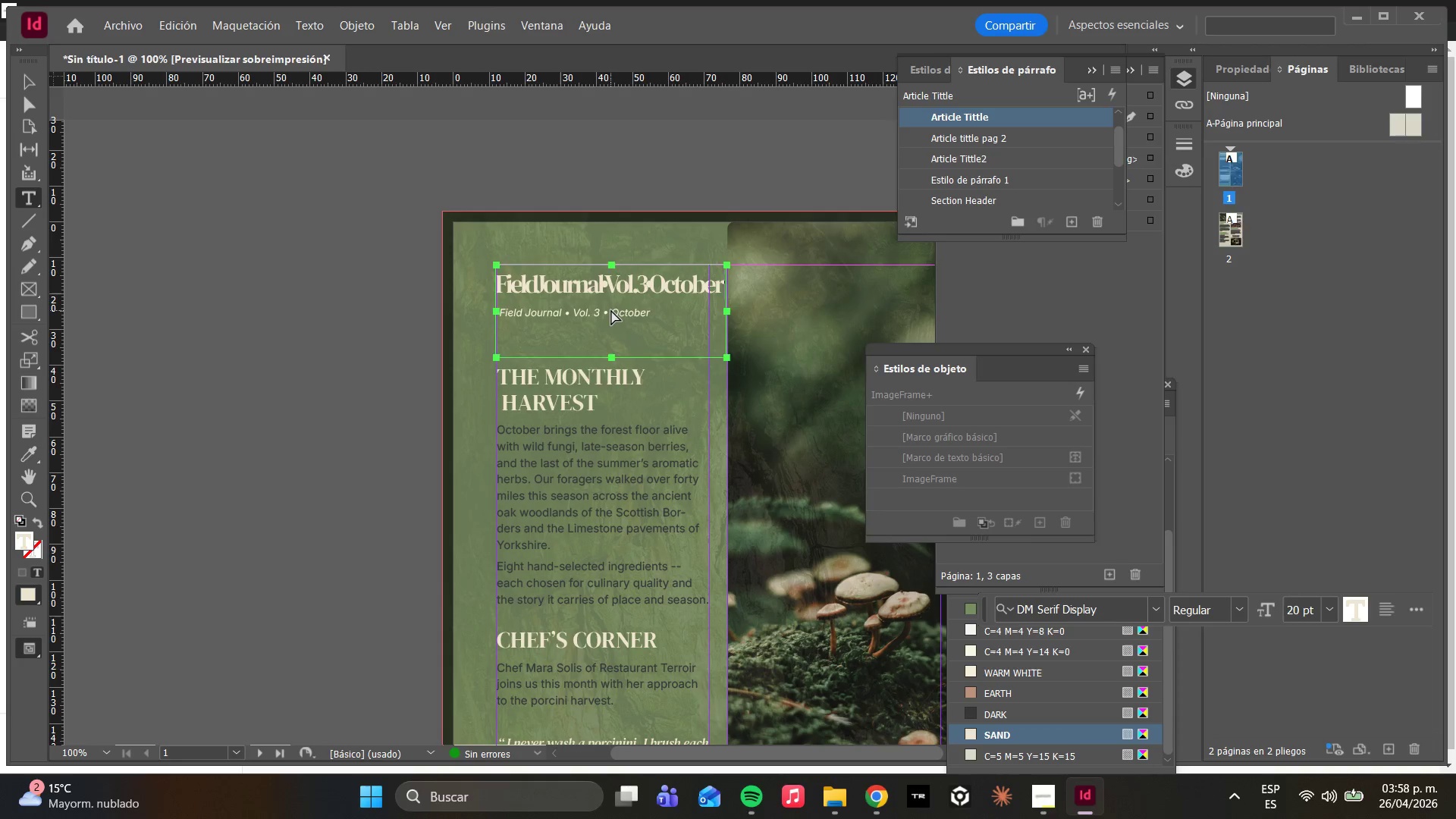 
key(Control+Z)
 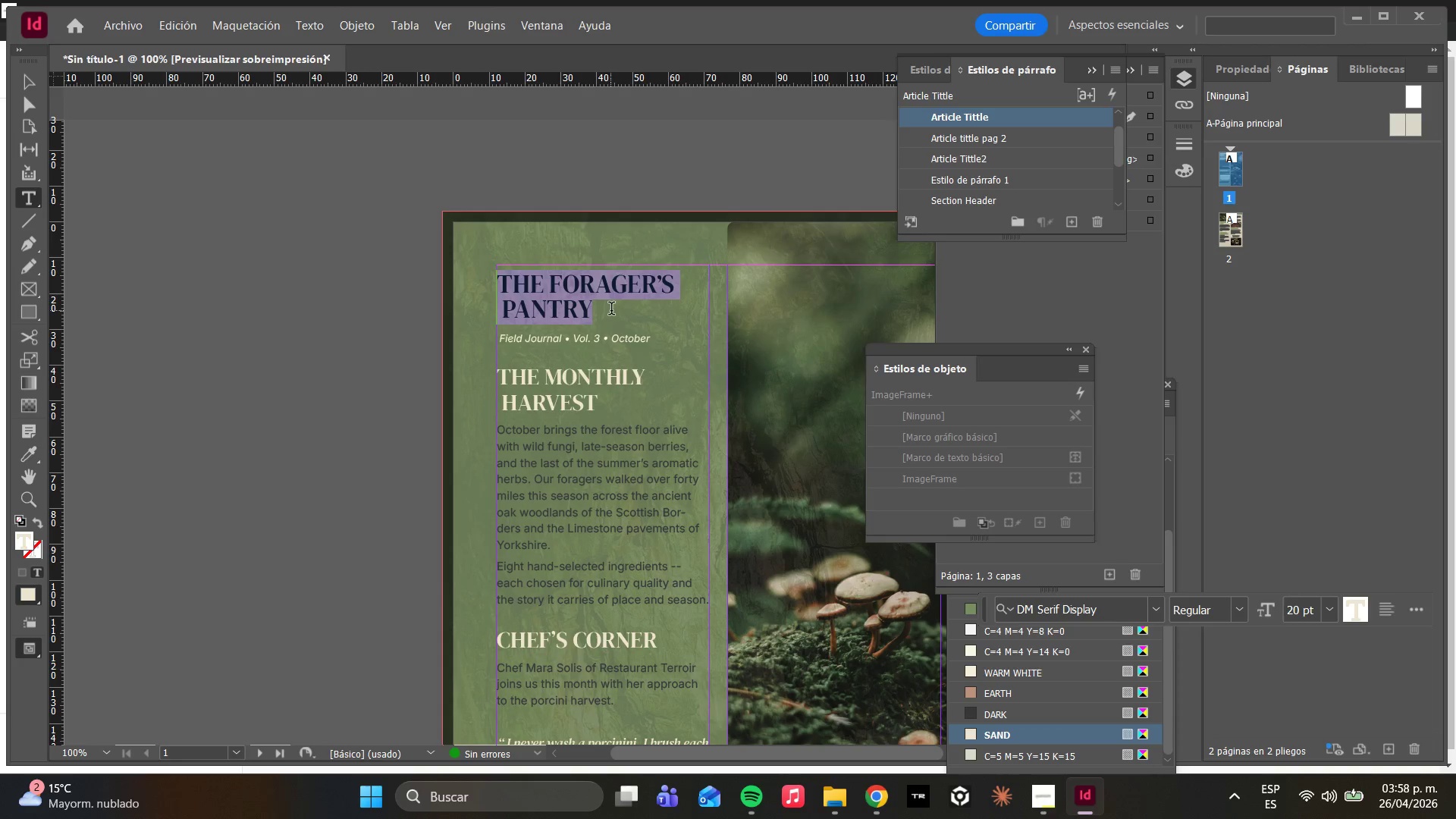 
left_click([610, 309])
 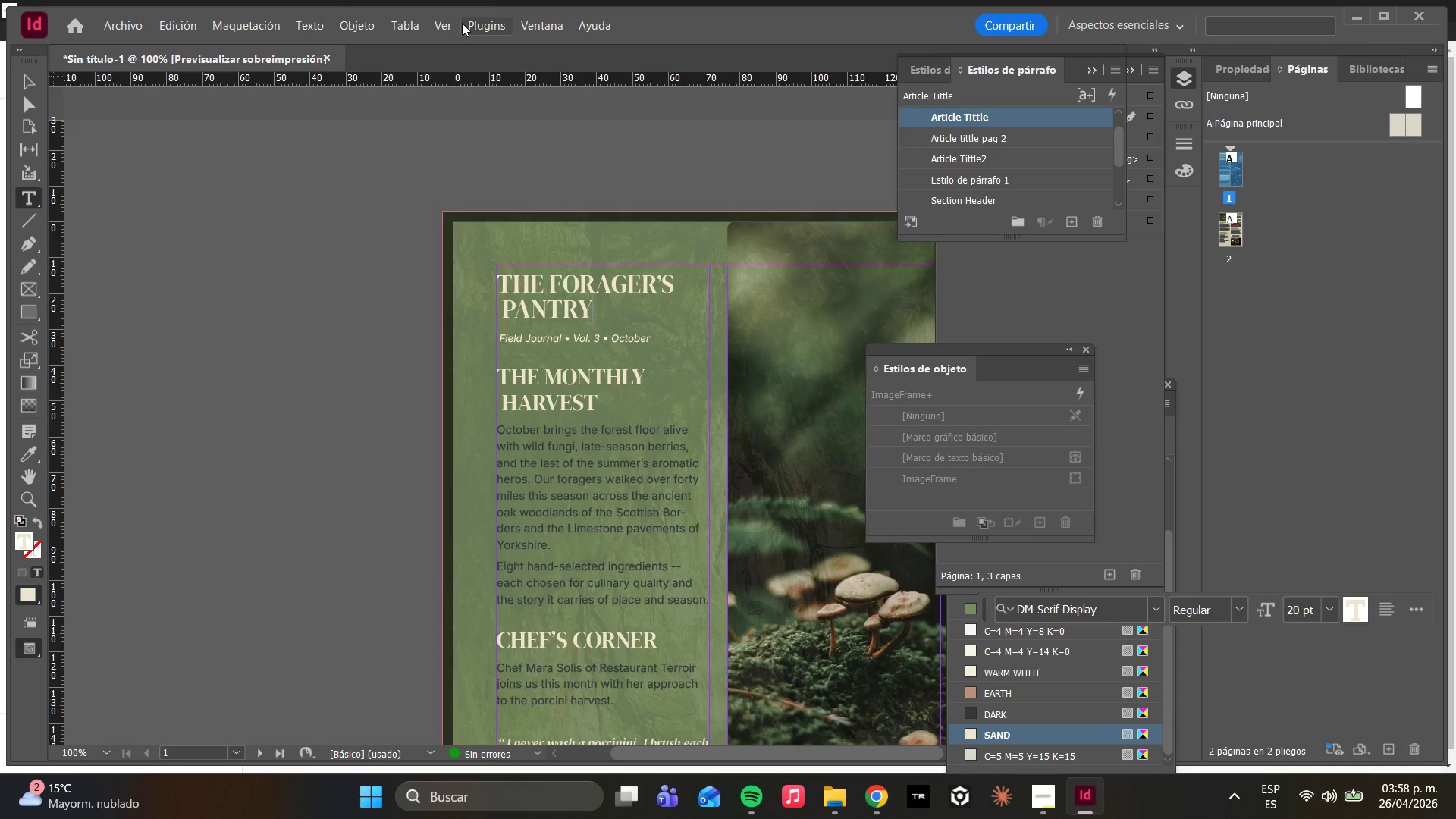 
left_click([304, 22])
 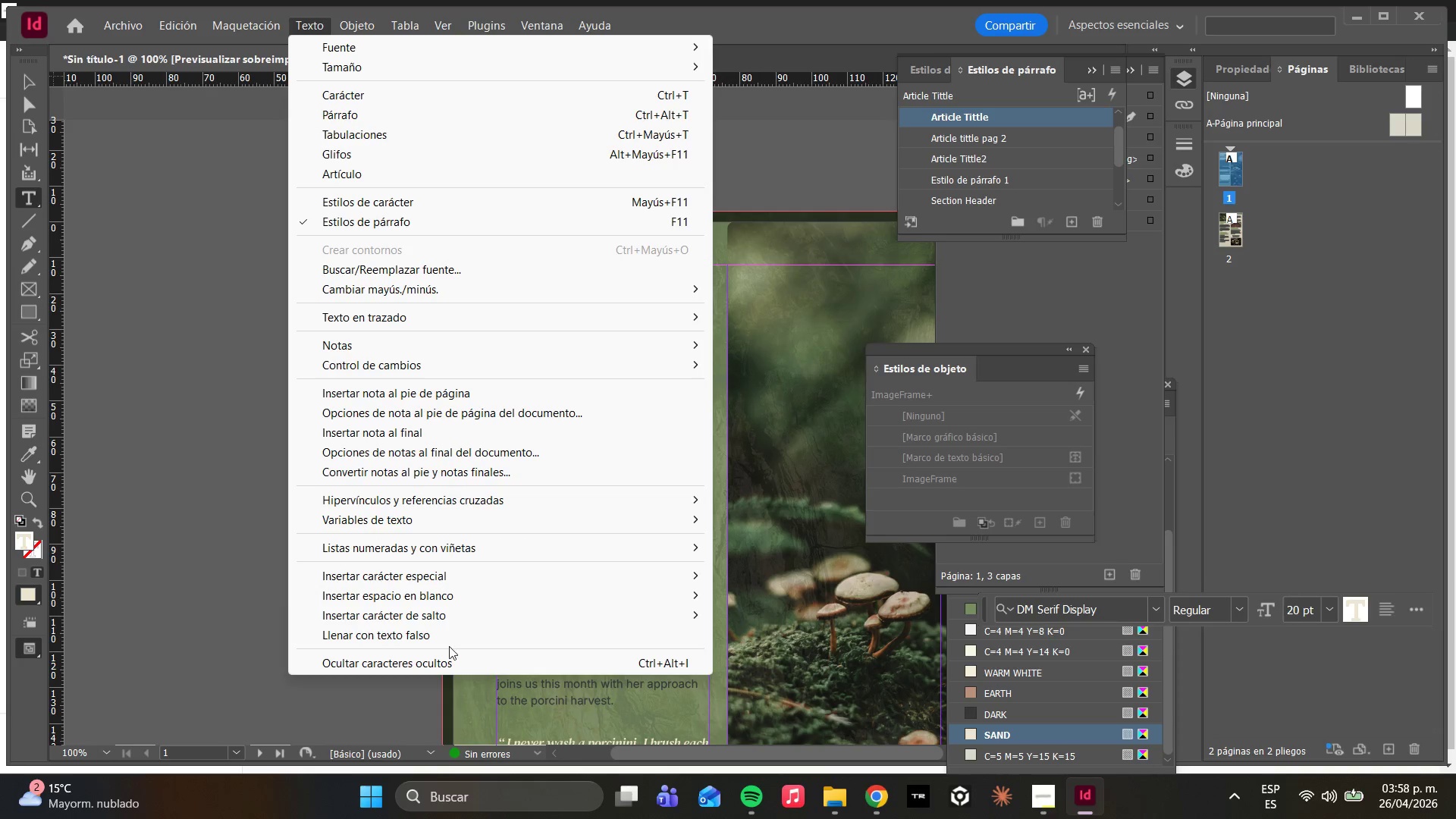 
left_click([403, 526])
 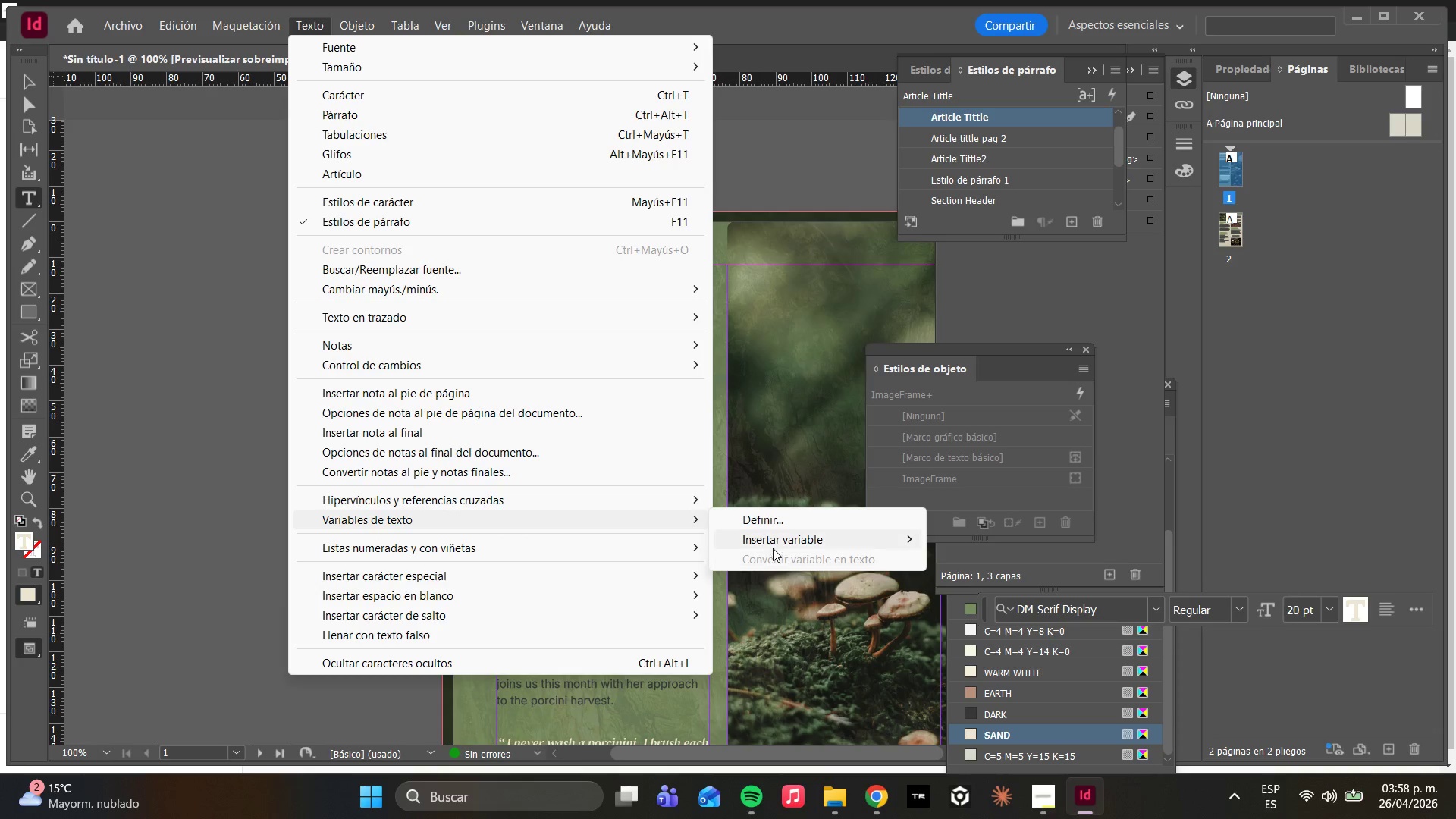 
left_click([770, 544])
 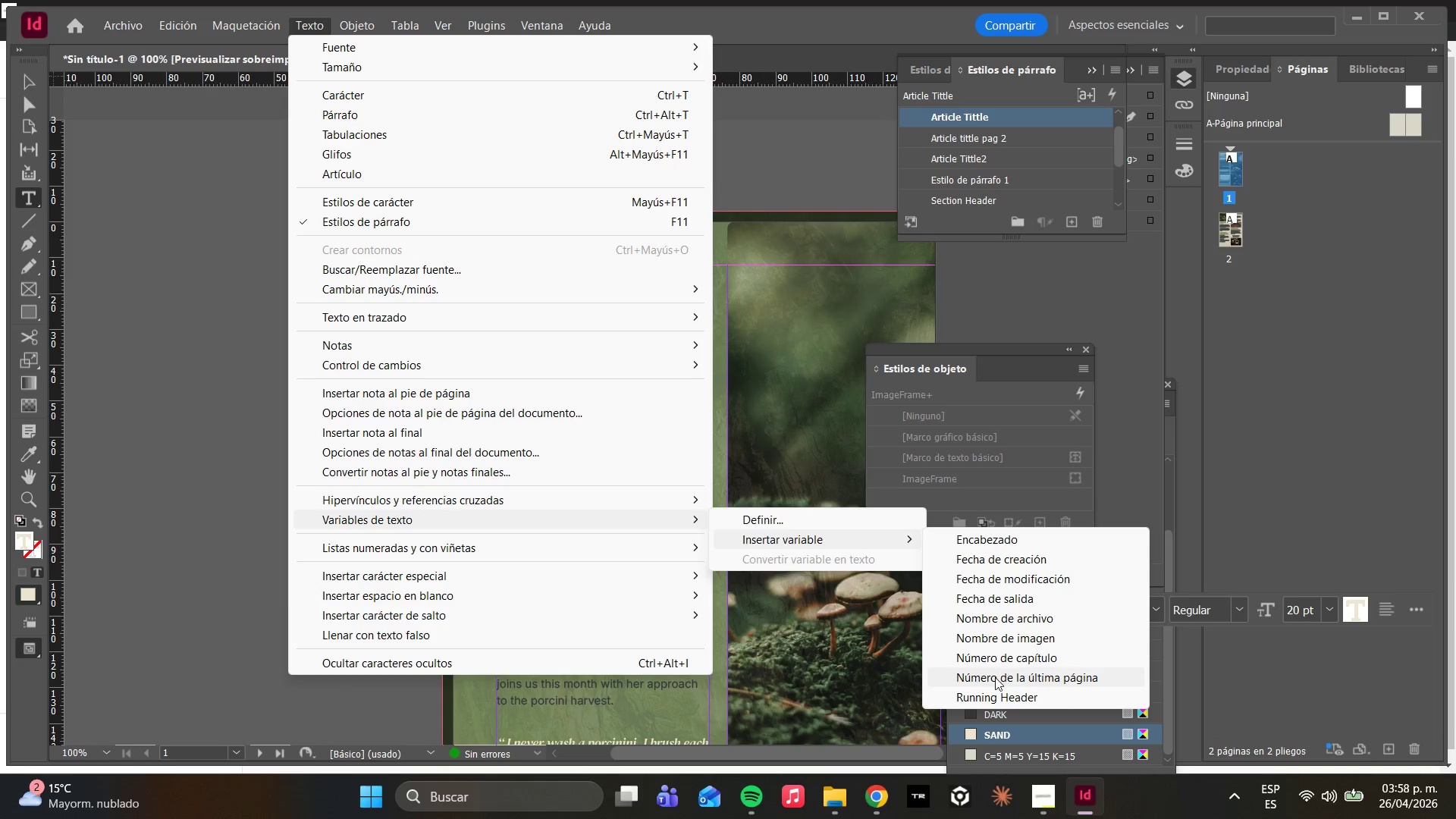 
left_click([986, 697])
 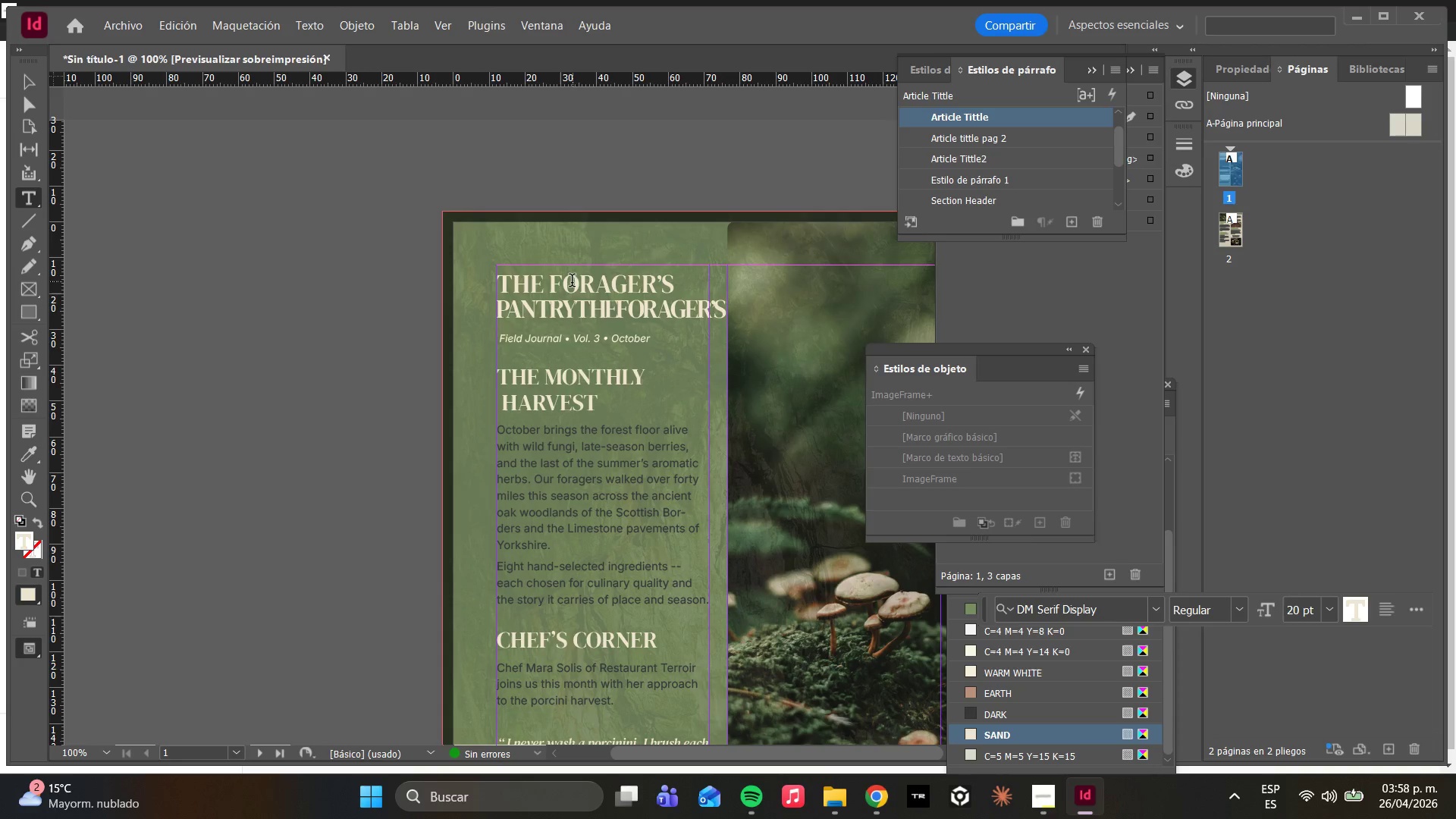 
wait(6.33)
 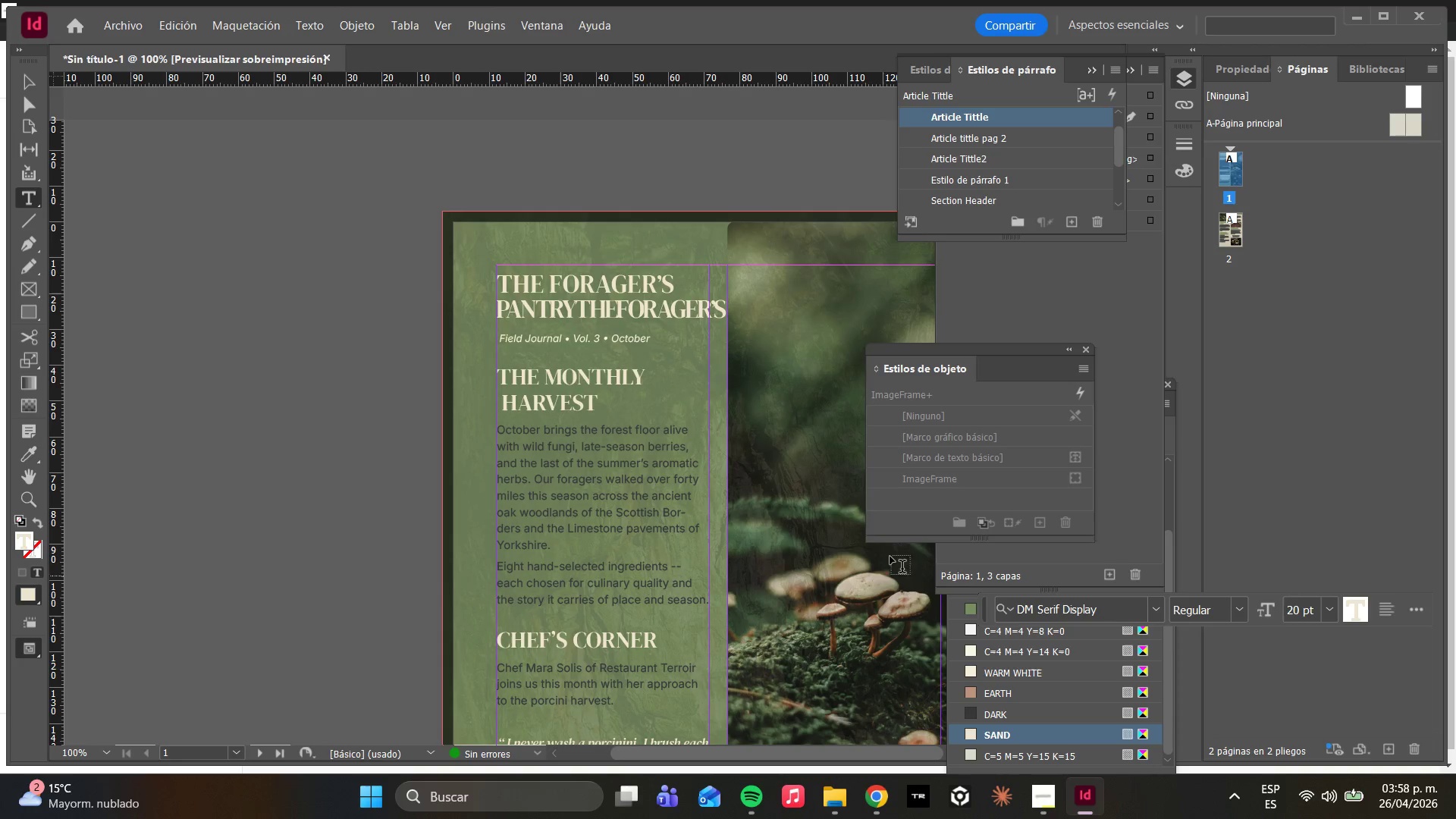 
left_click_drag(start_coordinate=[582, 318], to_coordinate=[491, 286])
 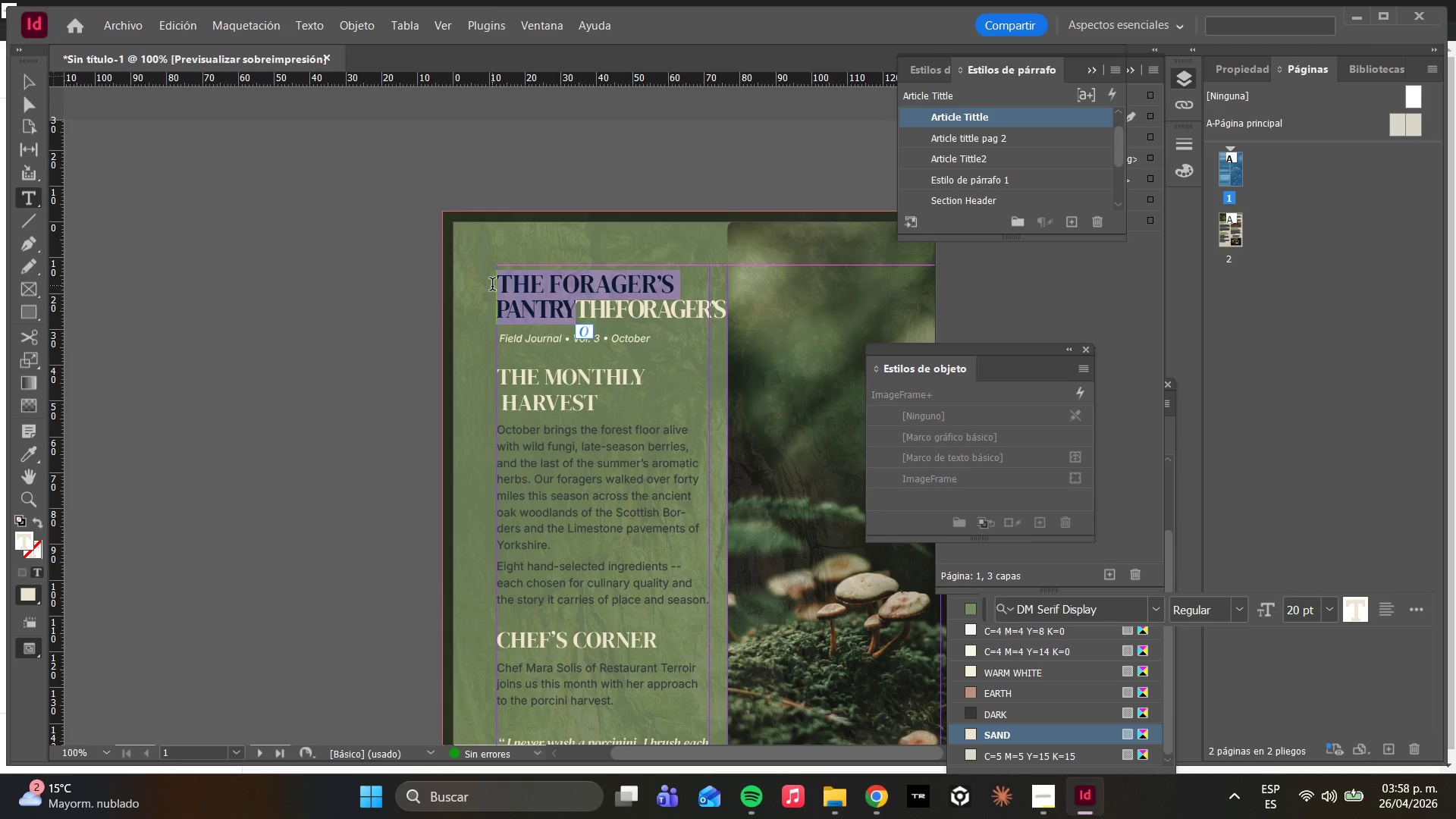 
key(Backspace)
 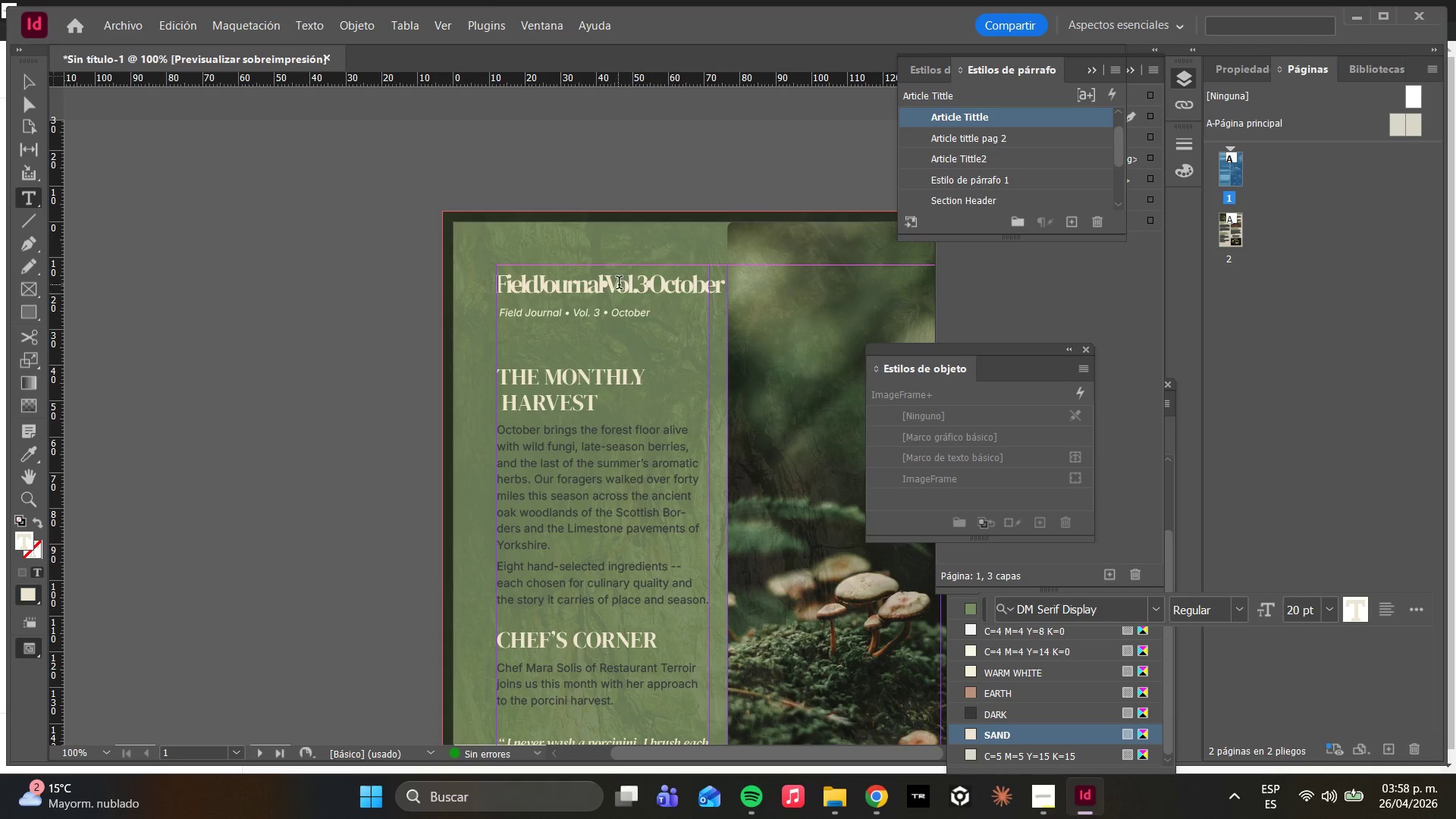 
key(Backspace)
 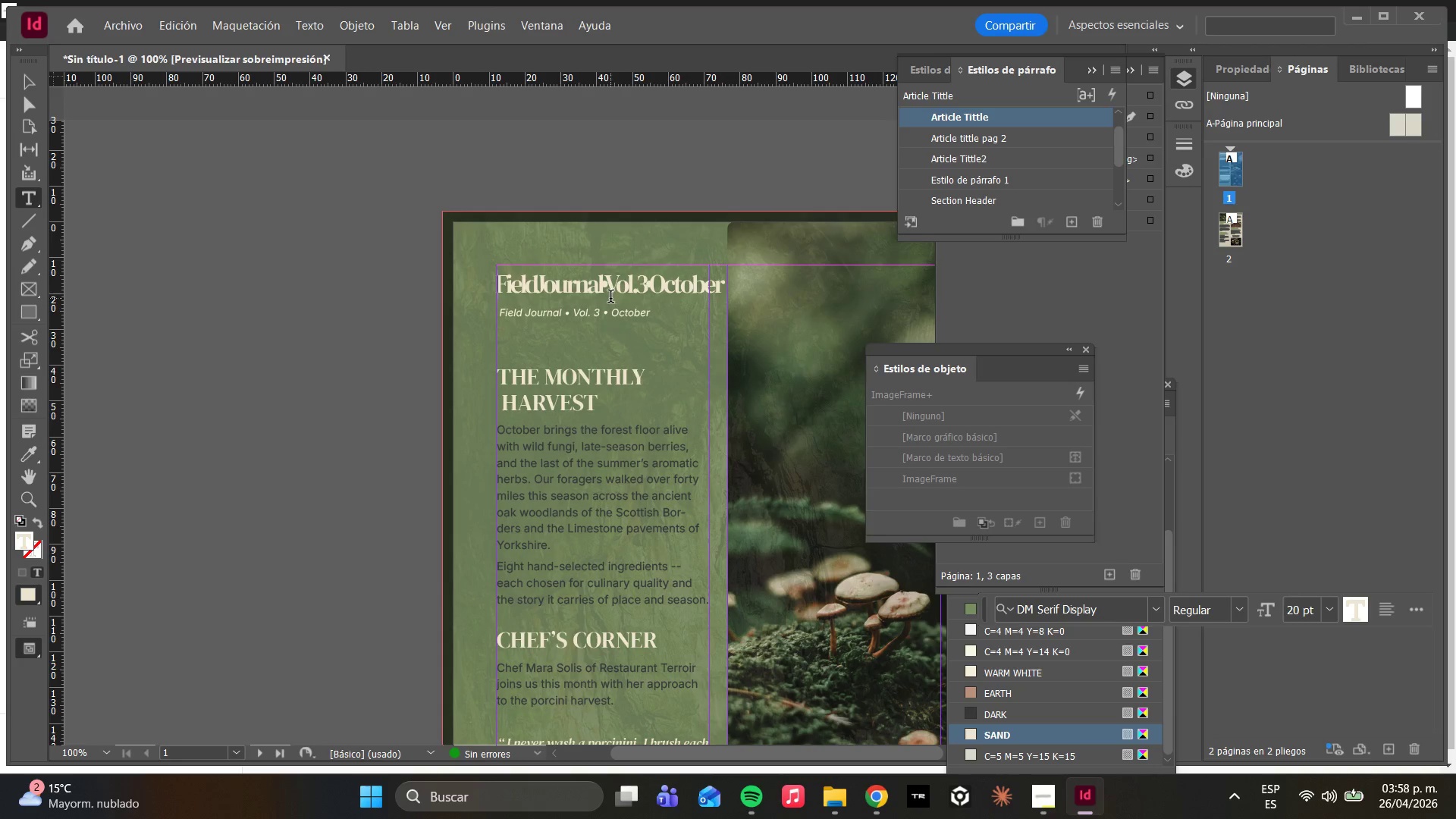 
left_click([688, 276])
 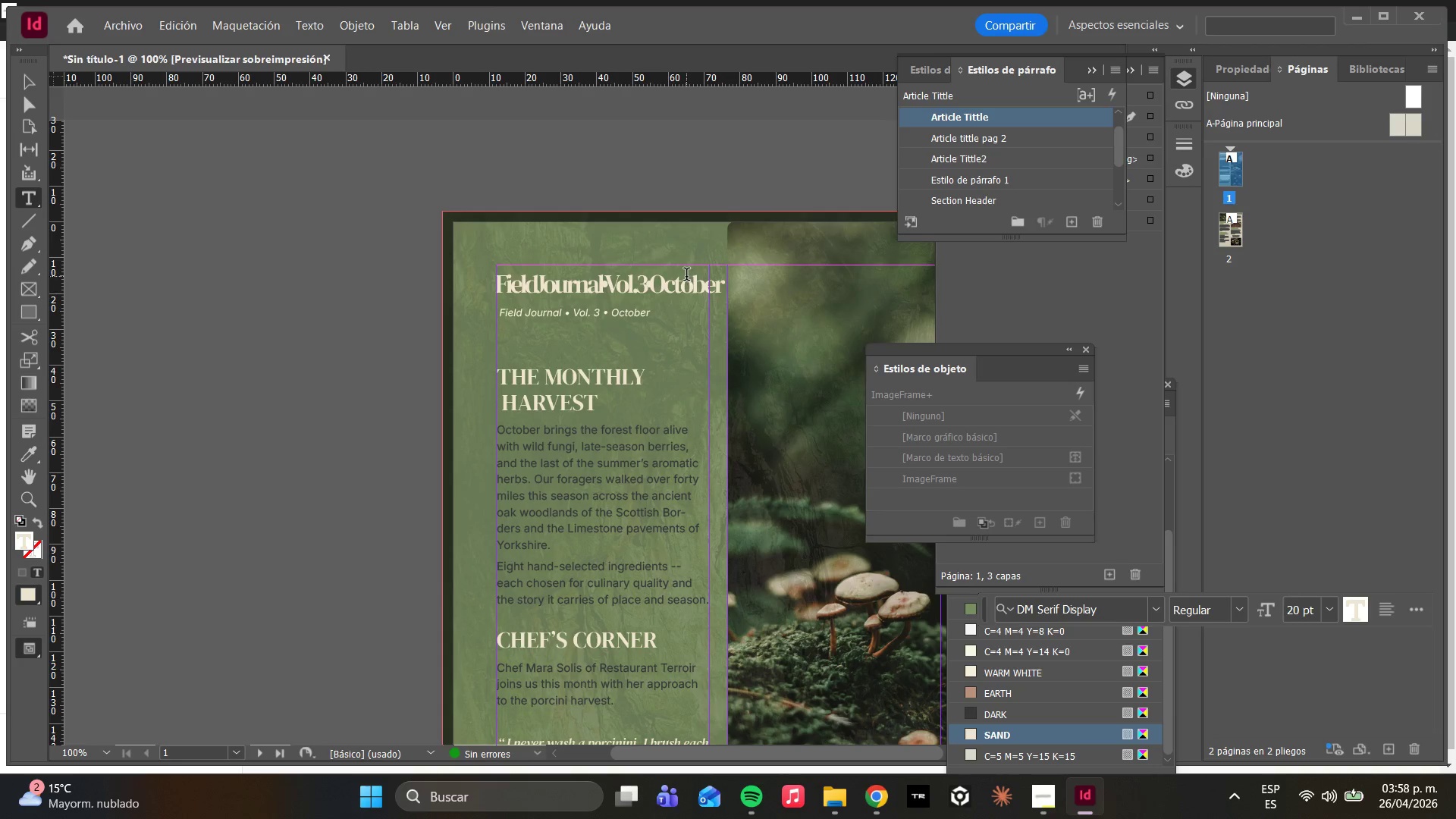 
key(Backspace)
 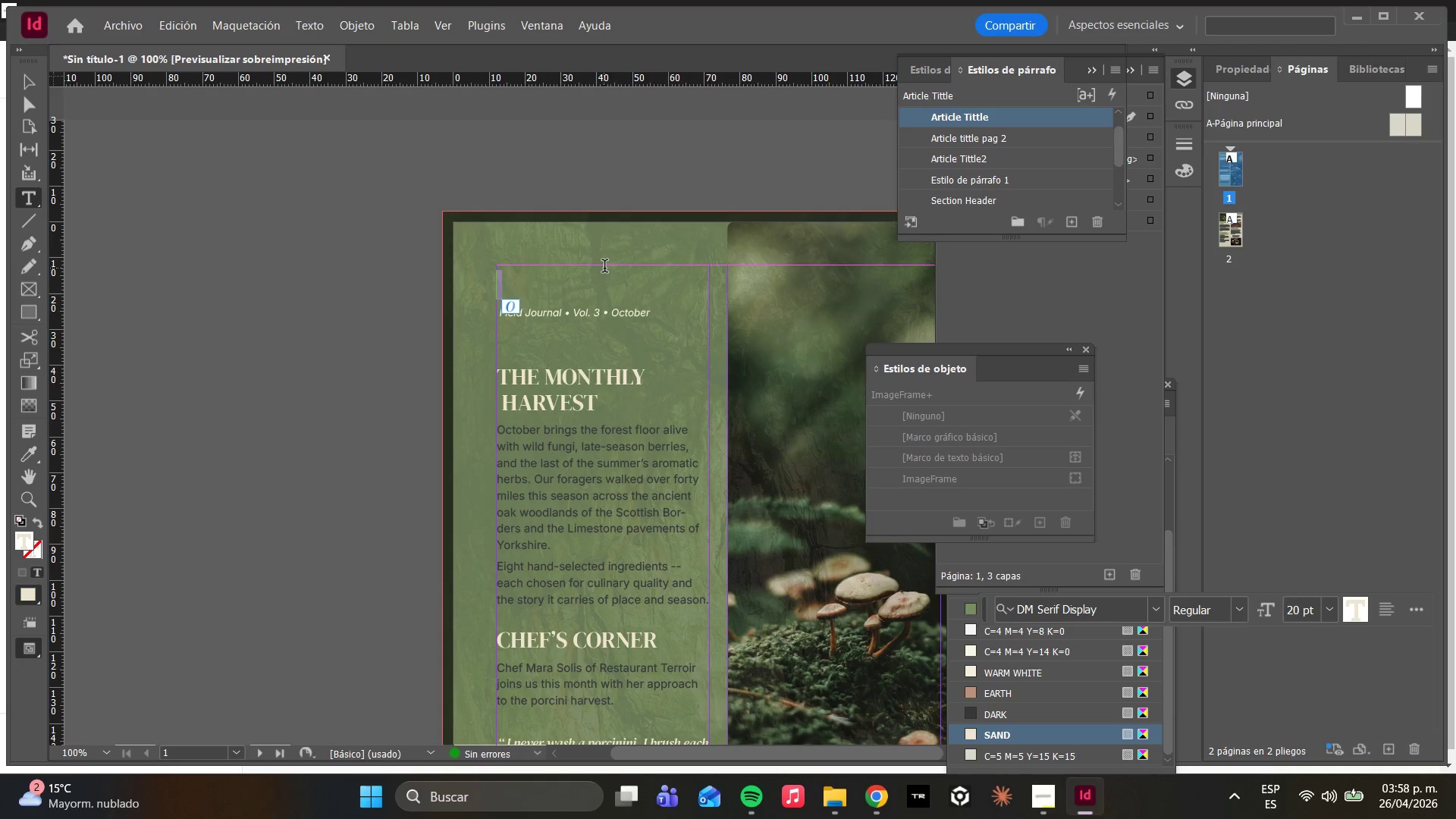 
key(Control+Z)
 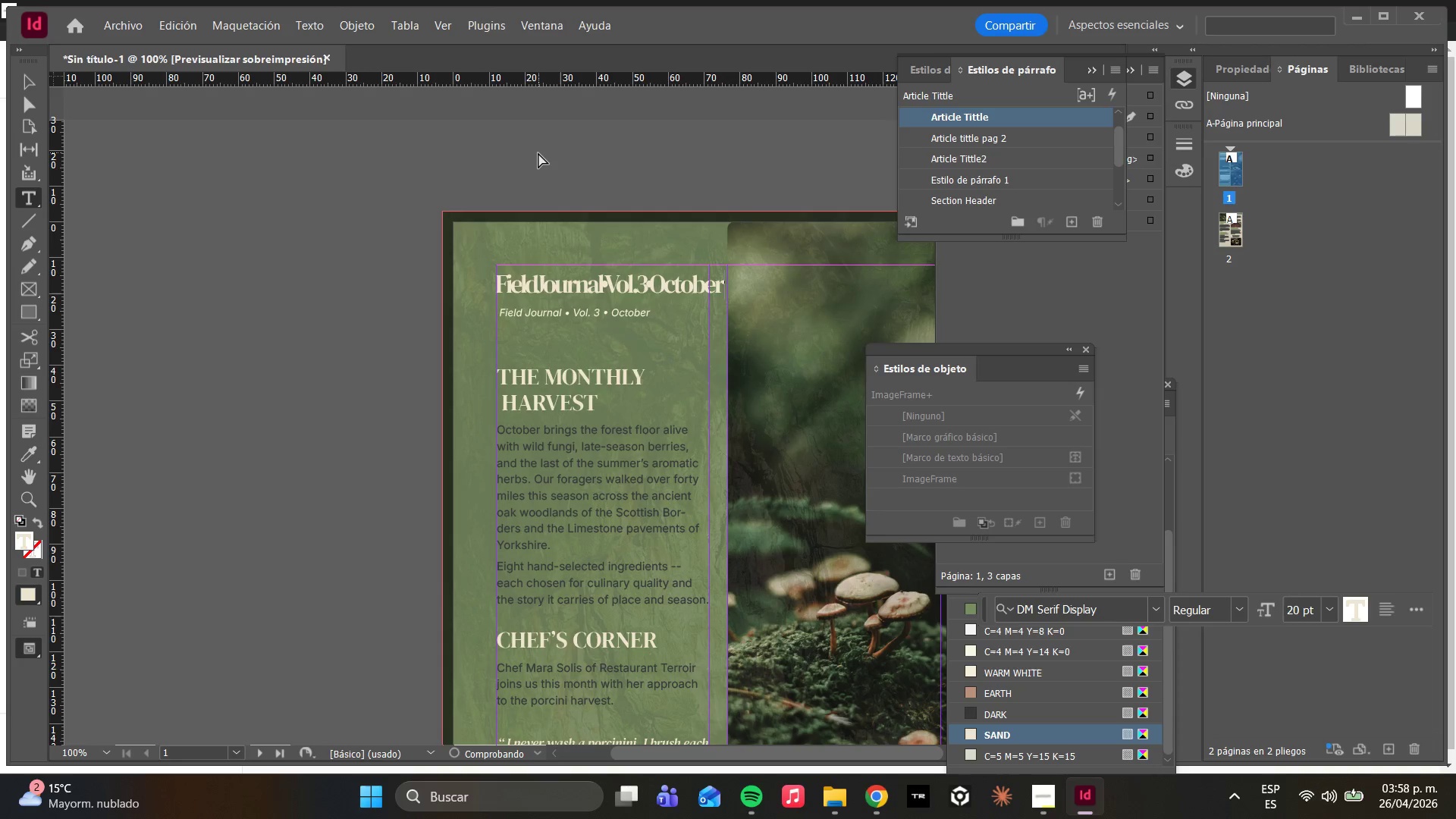 
key(Control+Z)
 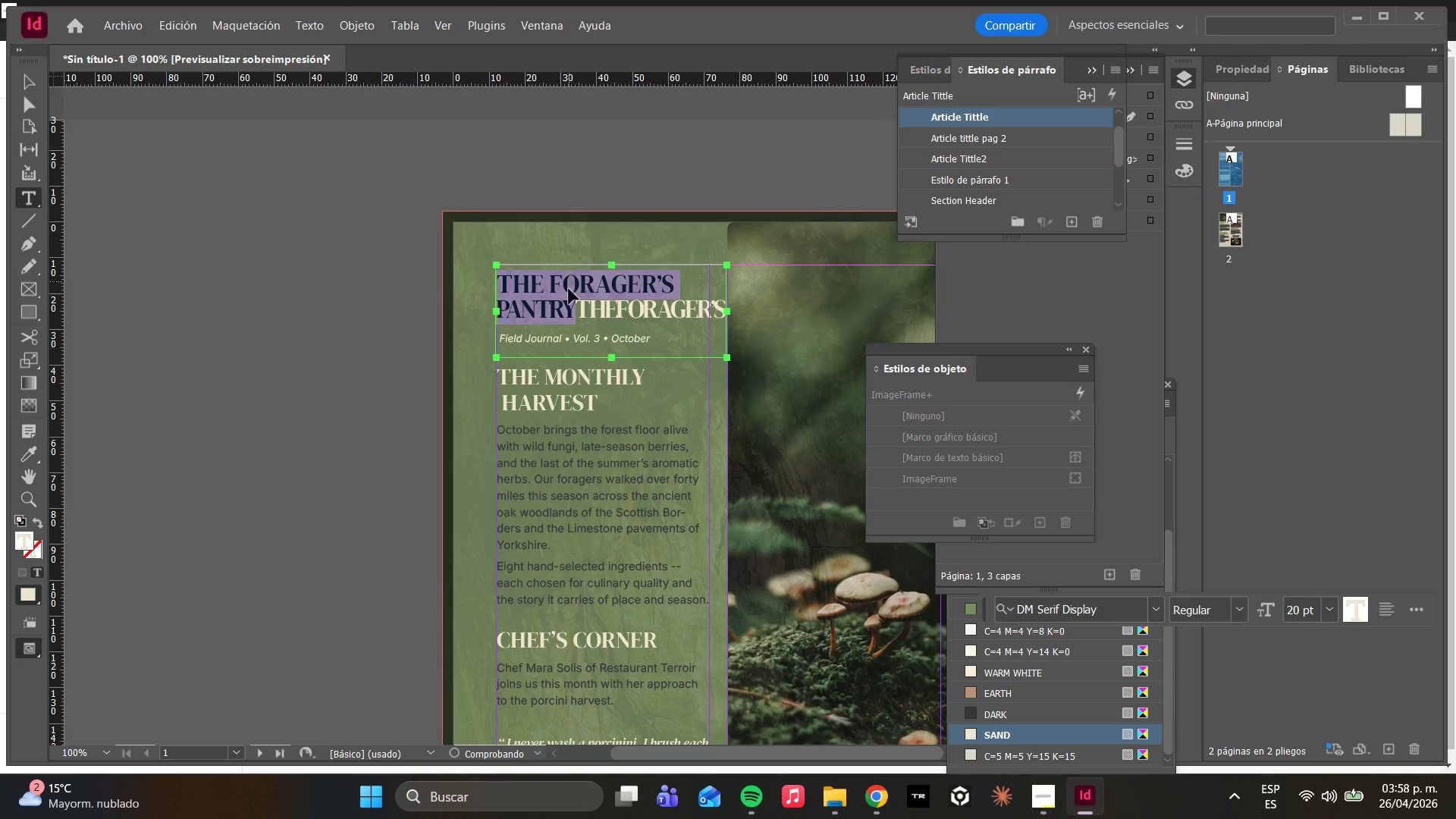 
left_click([579, 303])
 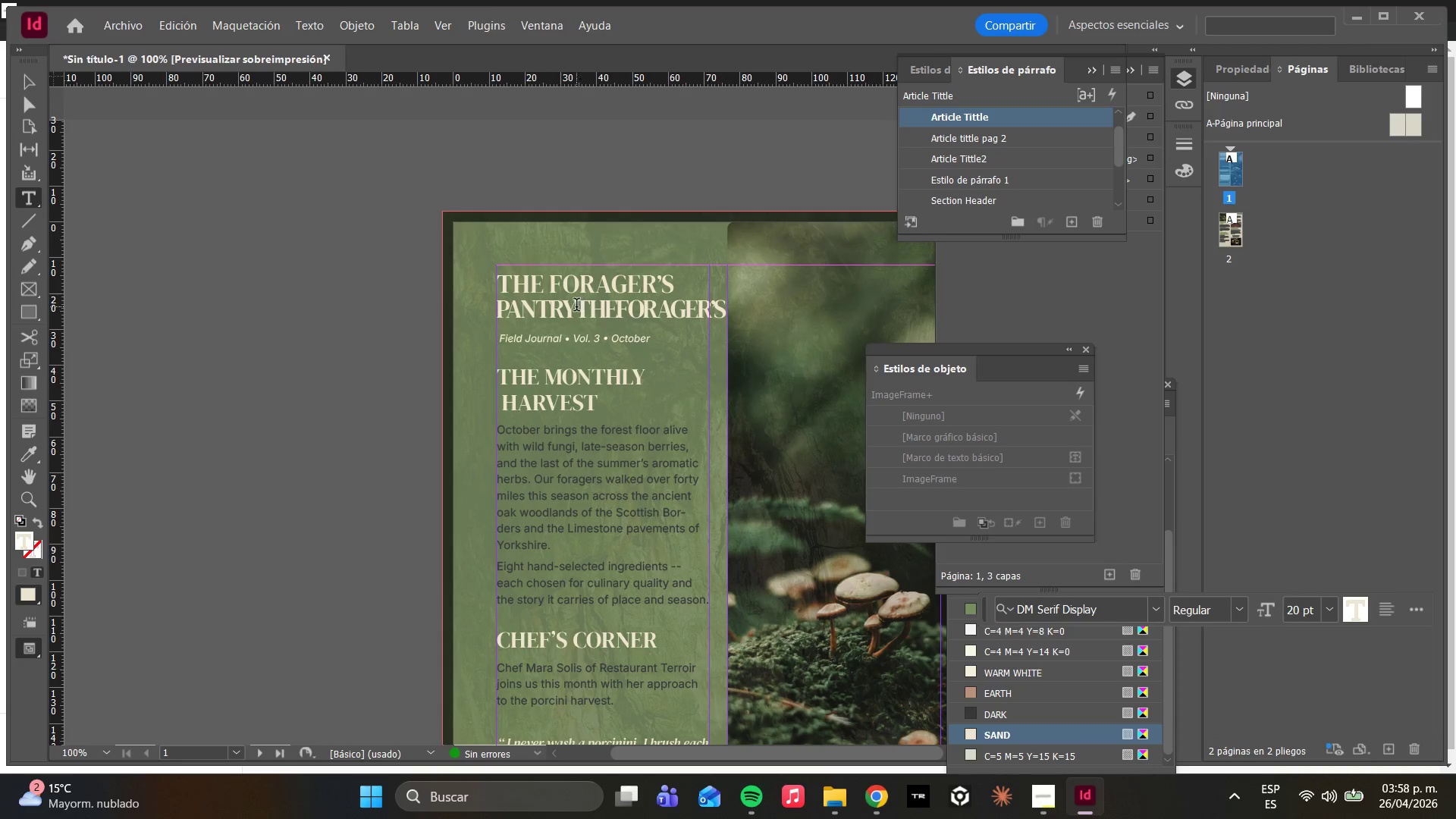 
left_click_drag(start_coordinate=[576, 306], to_coordinate=[730, 316])
 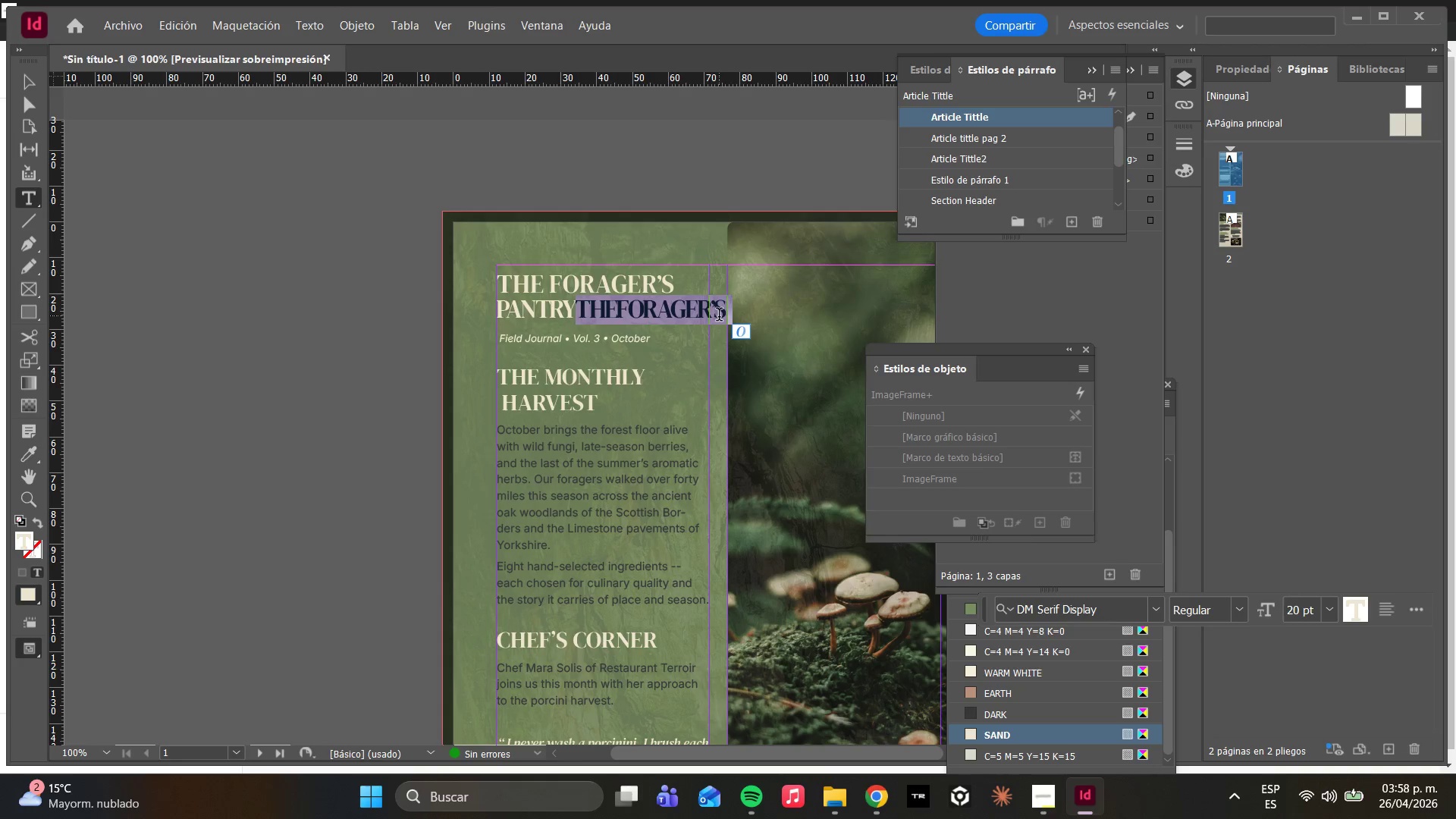 
key(Backspace)
 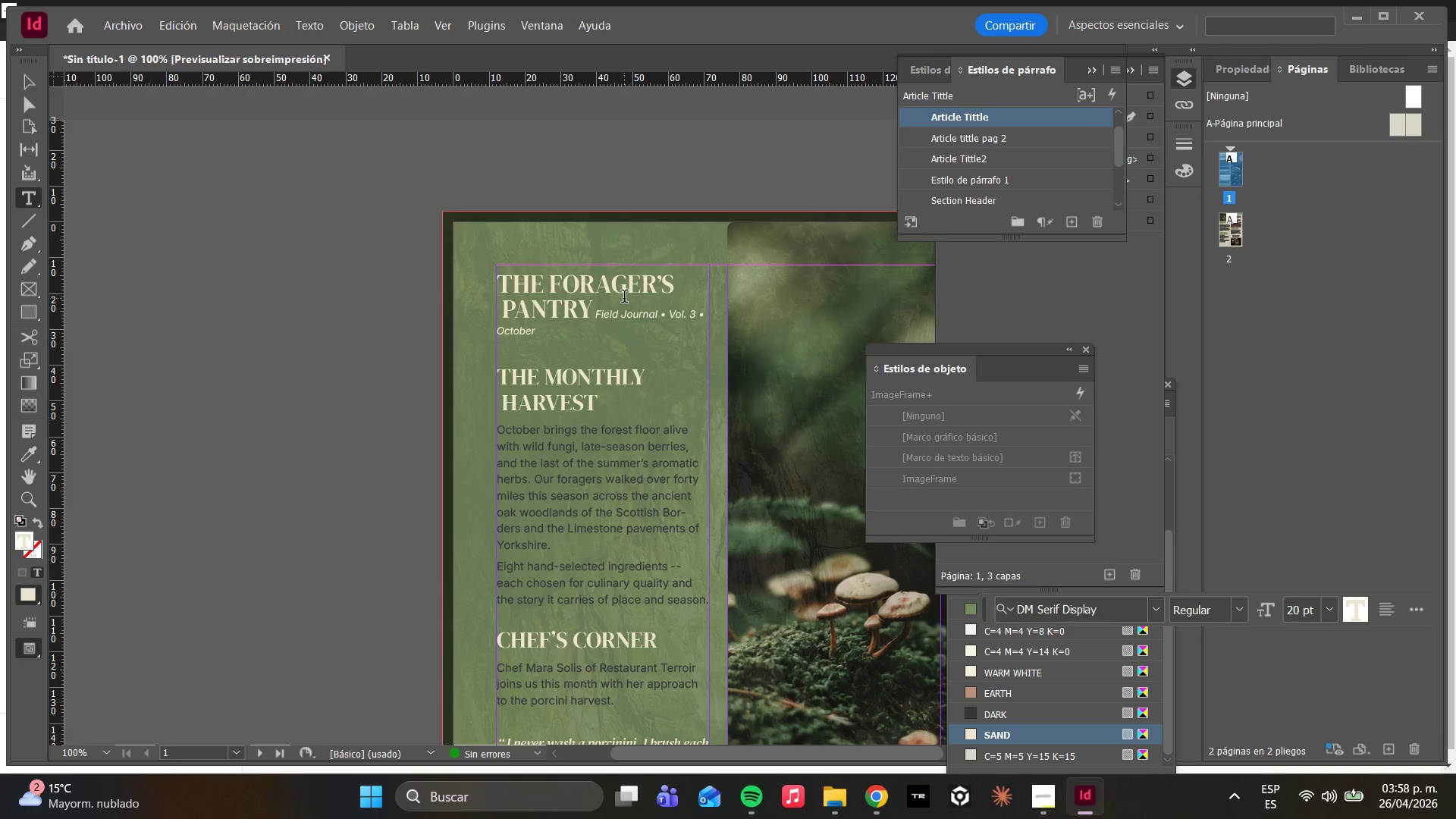 
key(Enter)
 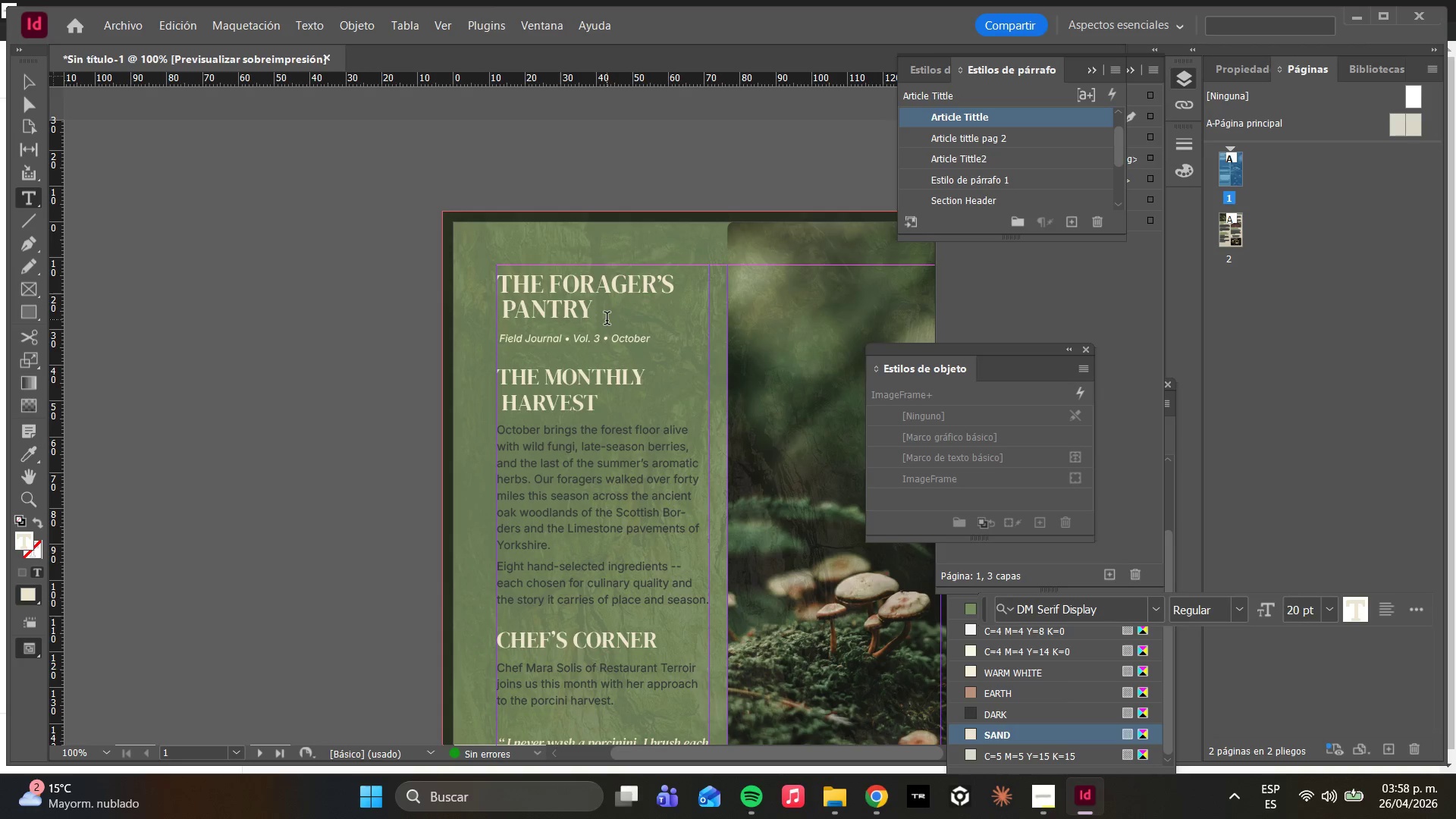 
left_click_drag(start_coordinate=[607, 313], to_coordinate=[491, 279])
 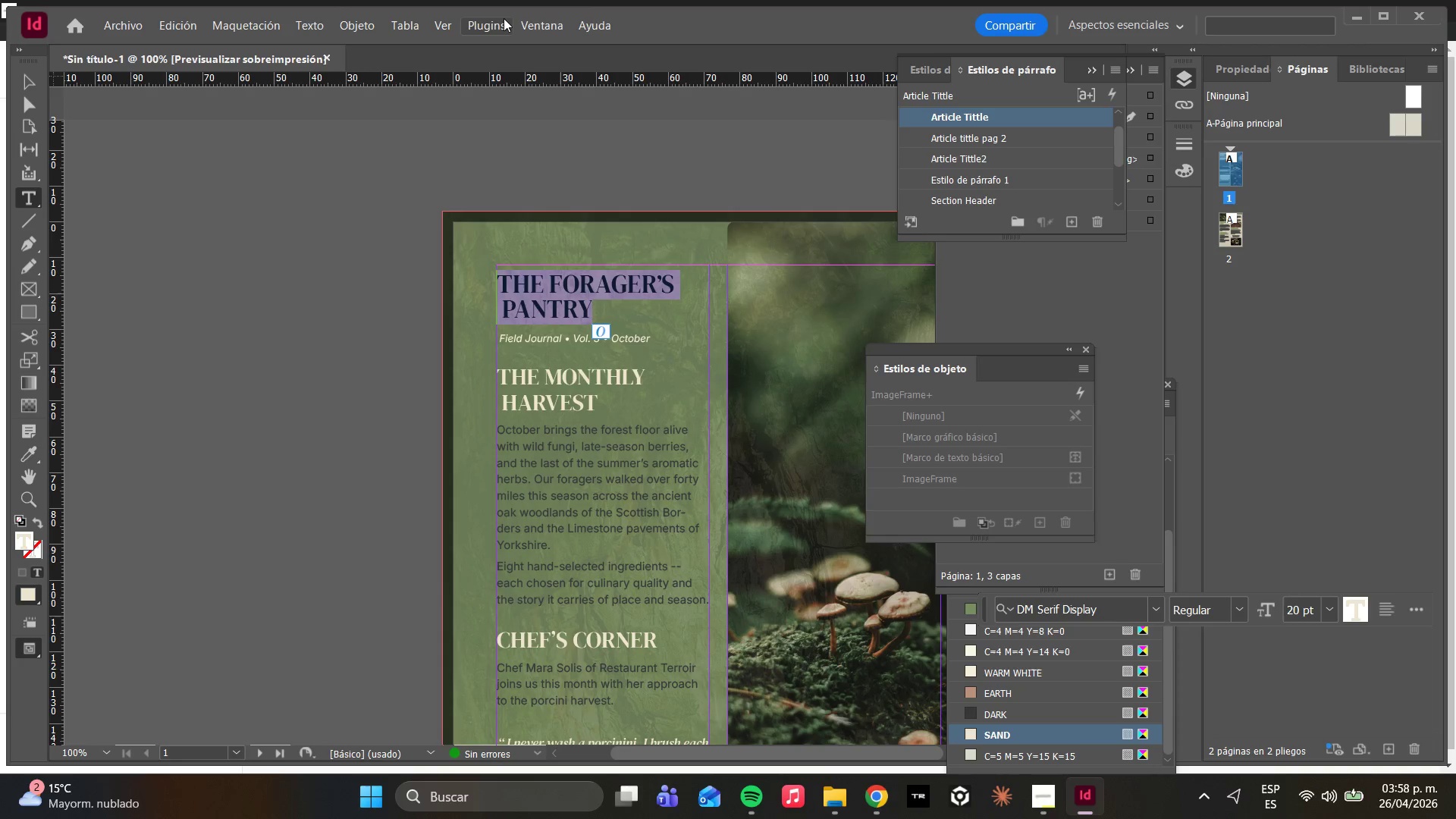 
left_click([533, 17])
 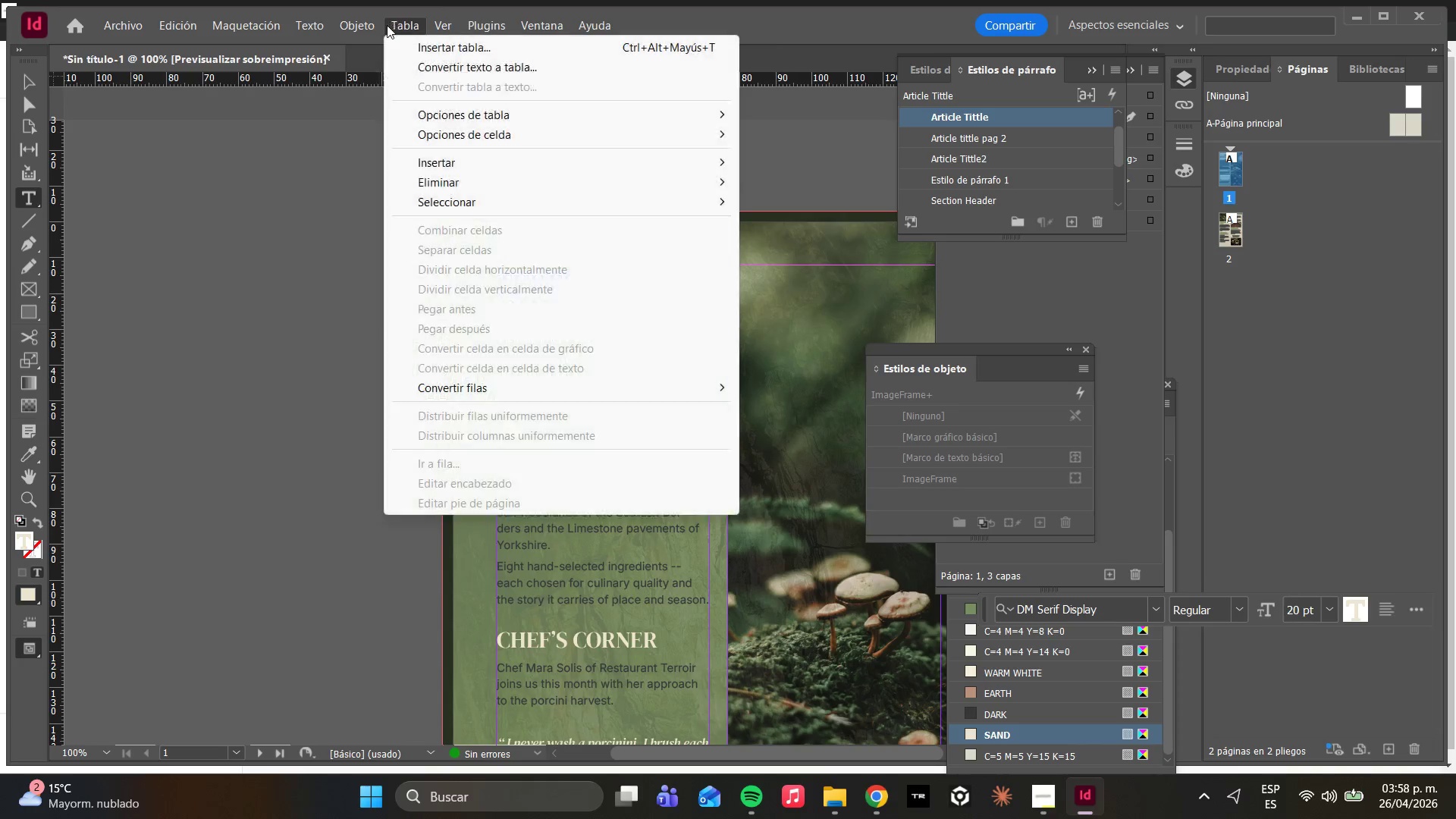 
left_click([300, 24])
 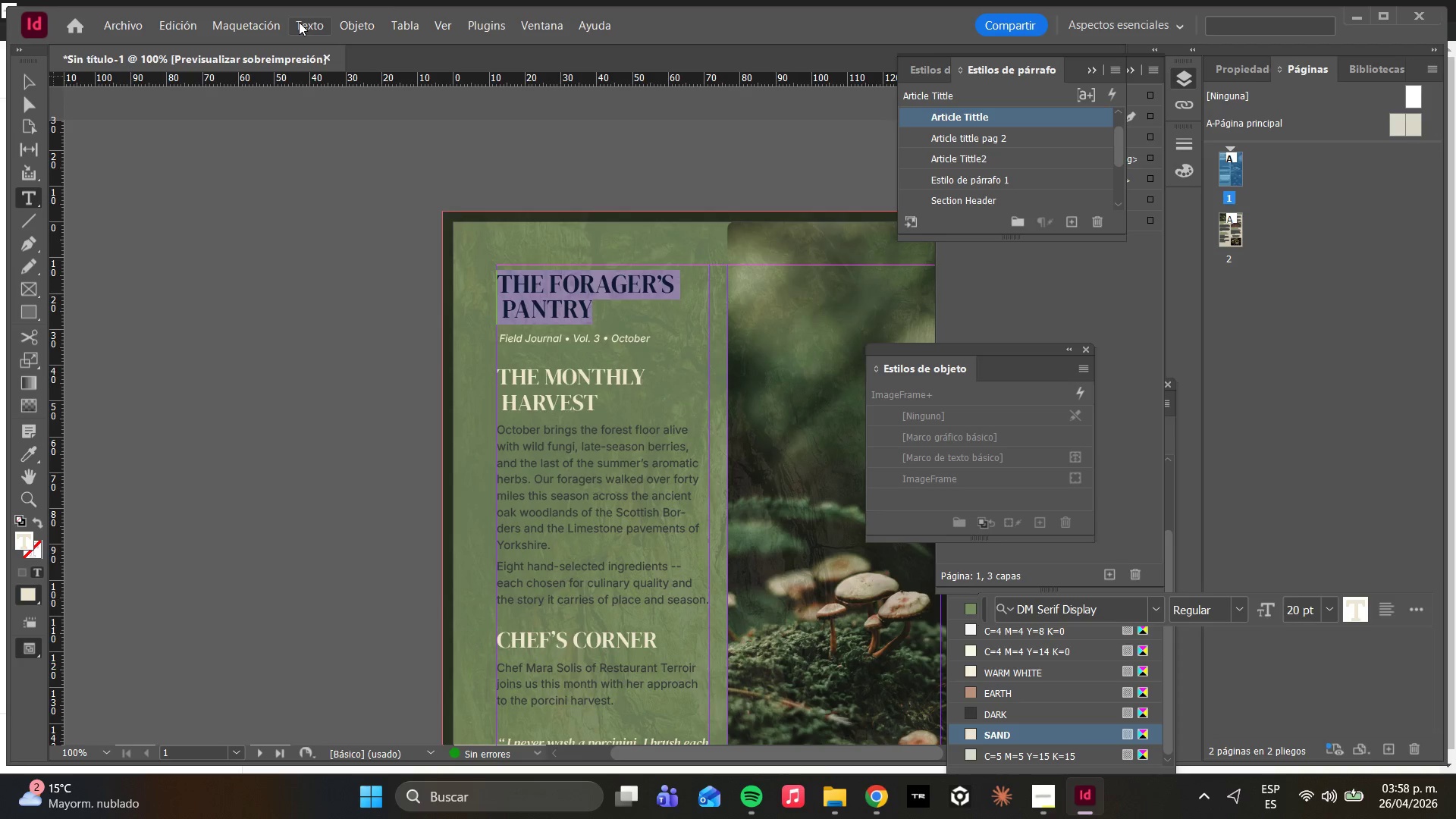 
left_click([299, 17])
 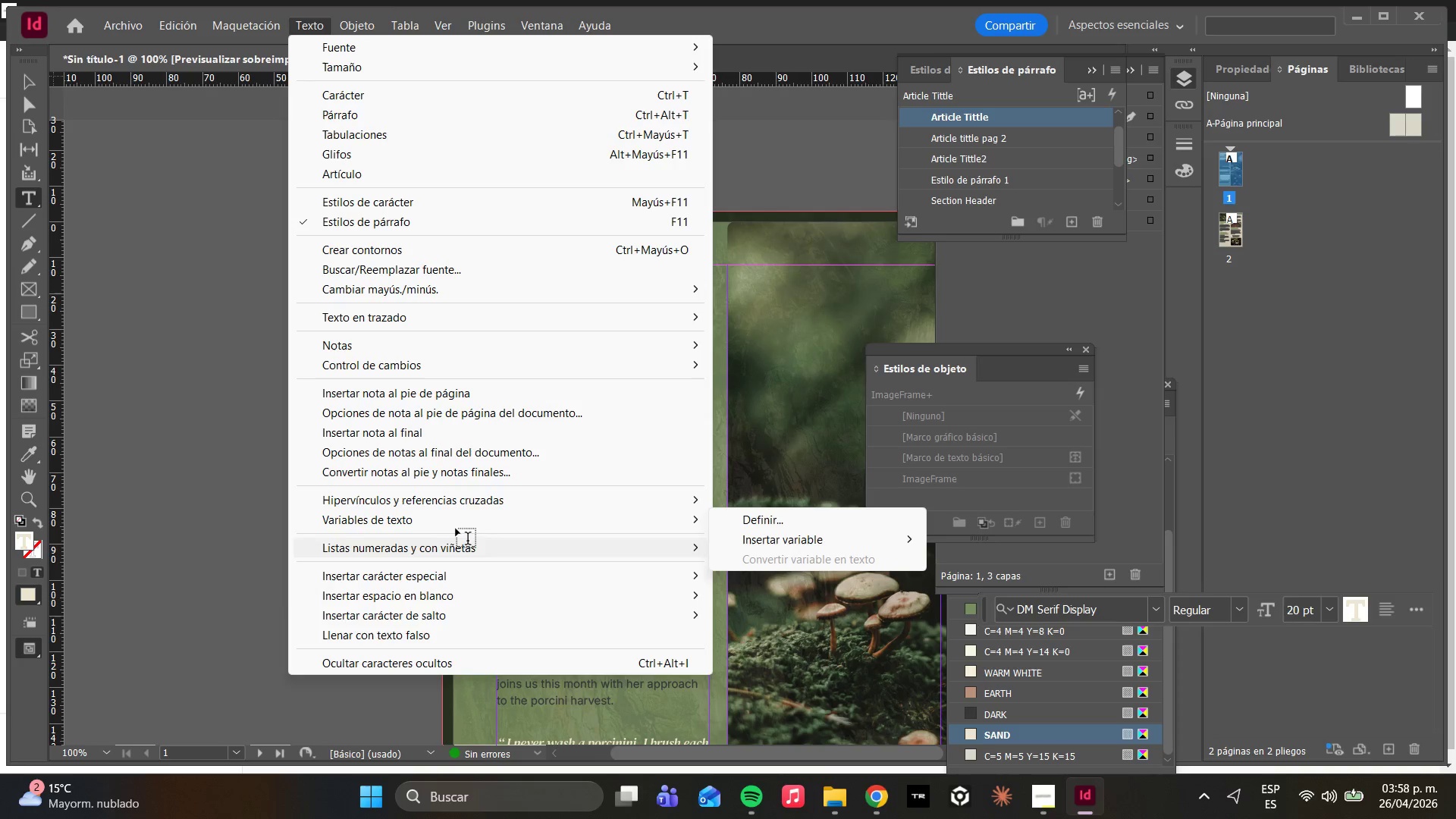 
left_click([783, 542])
 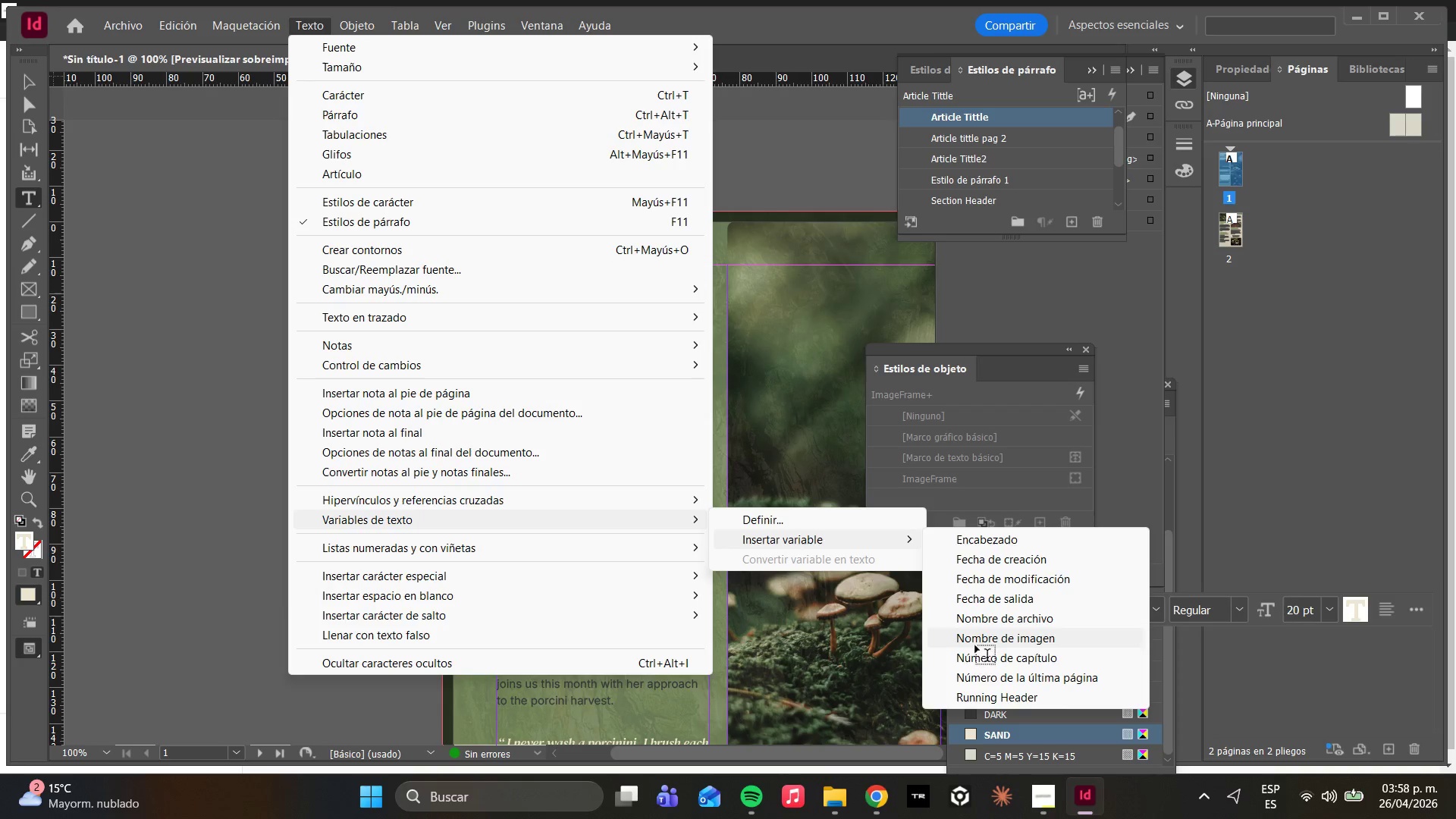 
mouse_move([943, 687])
 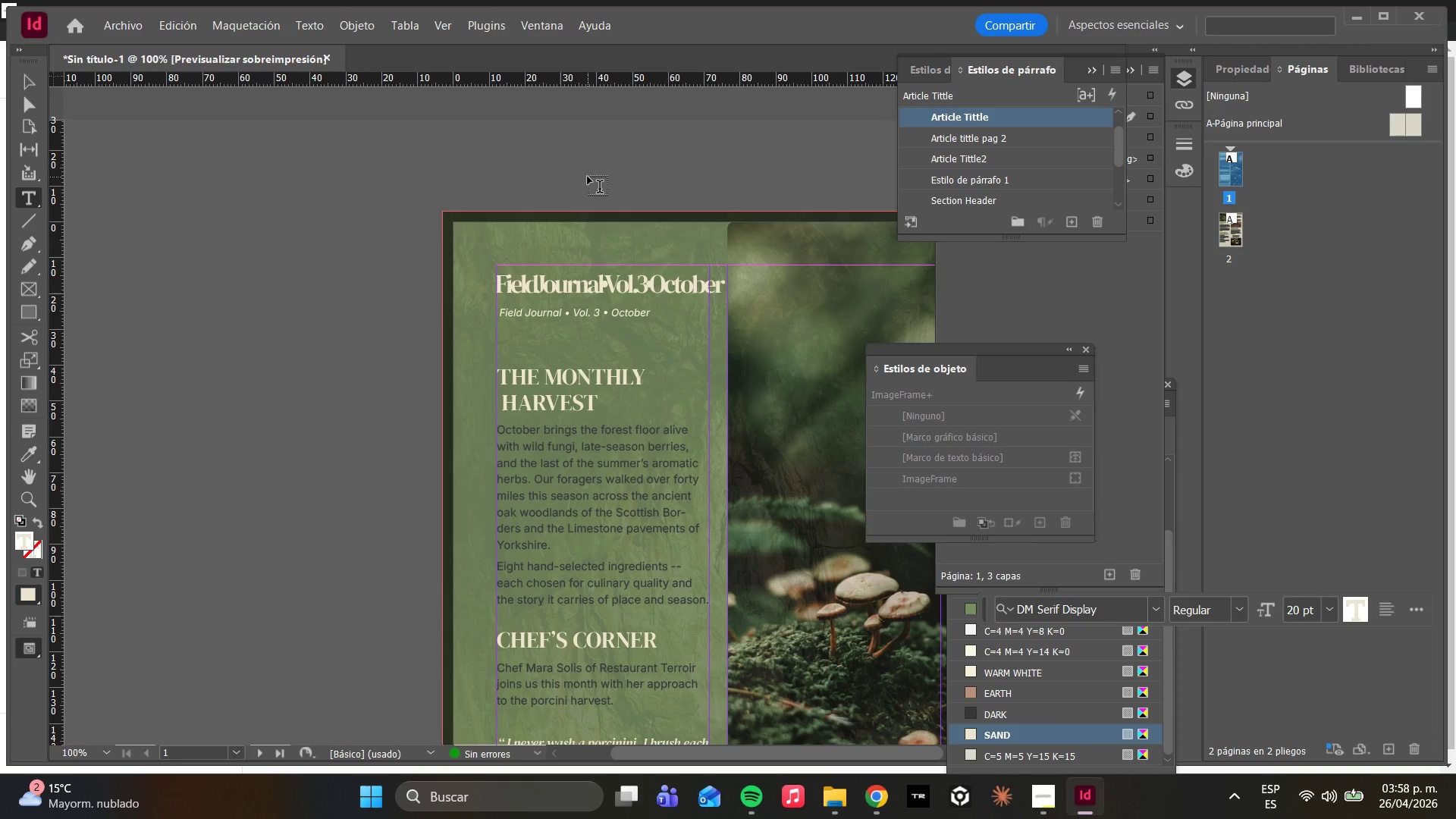 
key(Control+Z)
 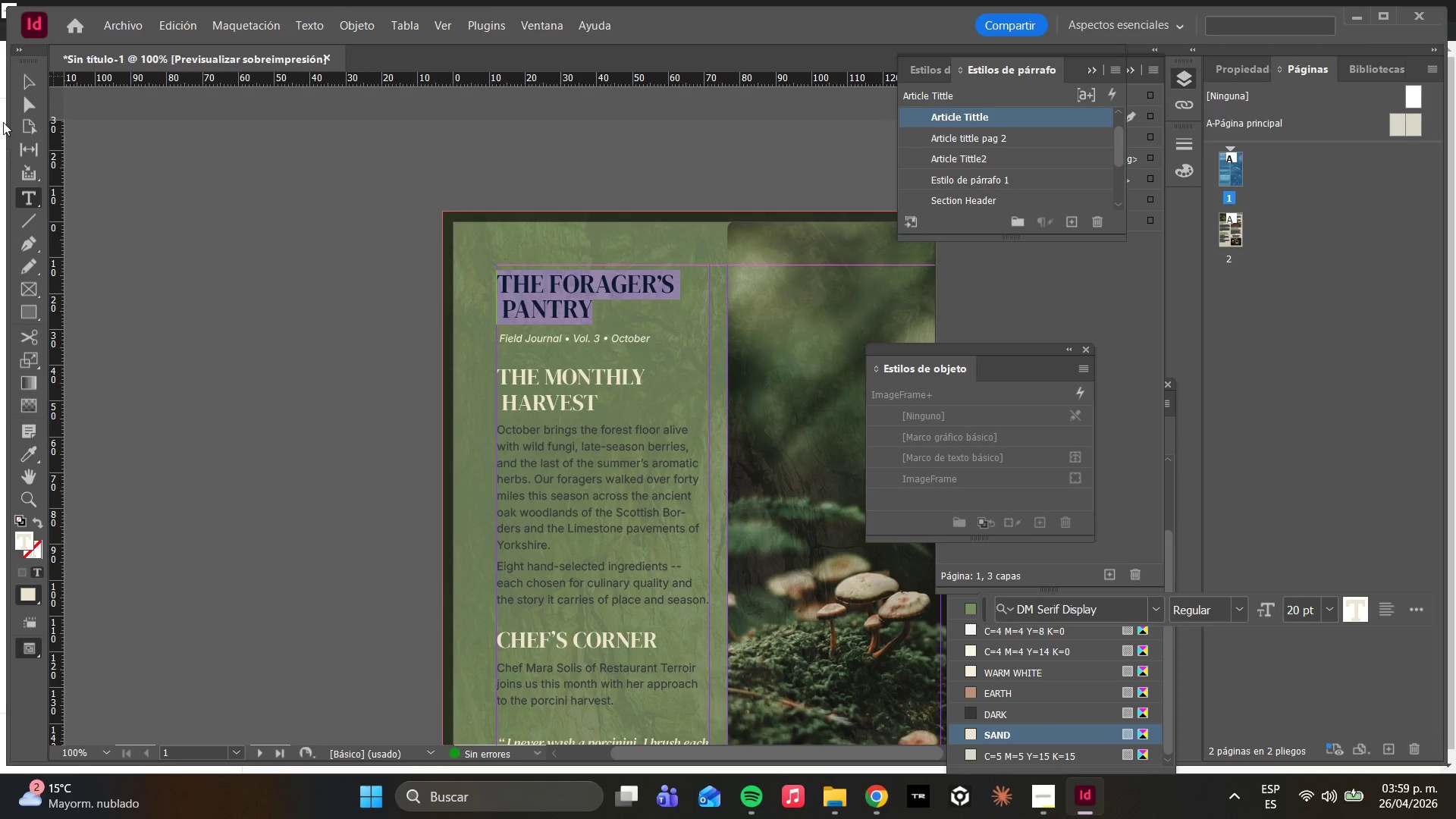 
left_click([29, 86])
 